 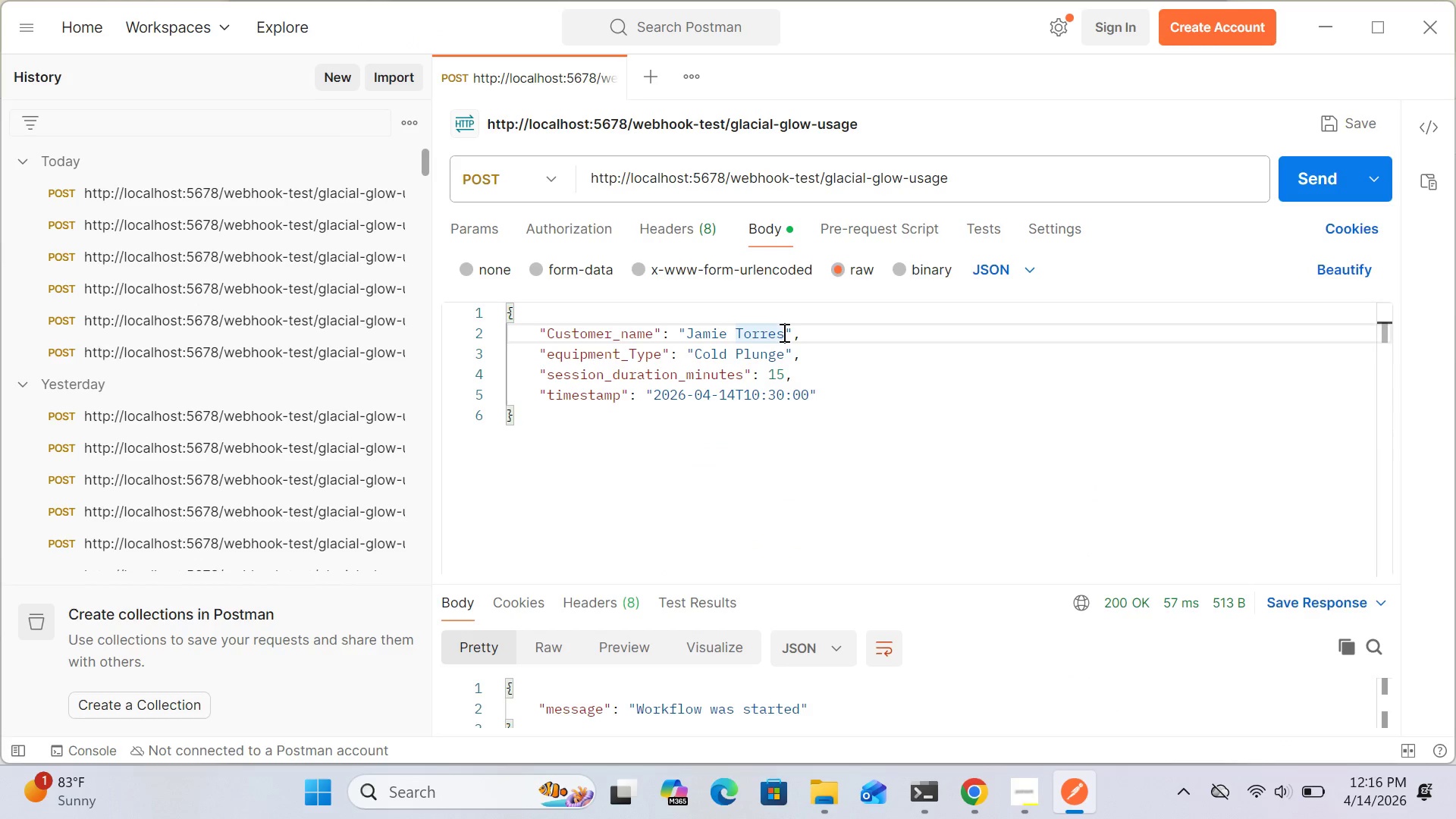 
key(Backspace)
key(Backspace)
key(Backspace)
key(Backspace)
key(Backspace)
key(Backspace)
key(Backspace)
key(Backspace)
key(Backspace)
key(Backspace)
key(Backspace)
key(Backspace)
type(Priya Nair)
 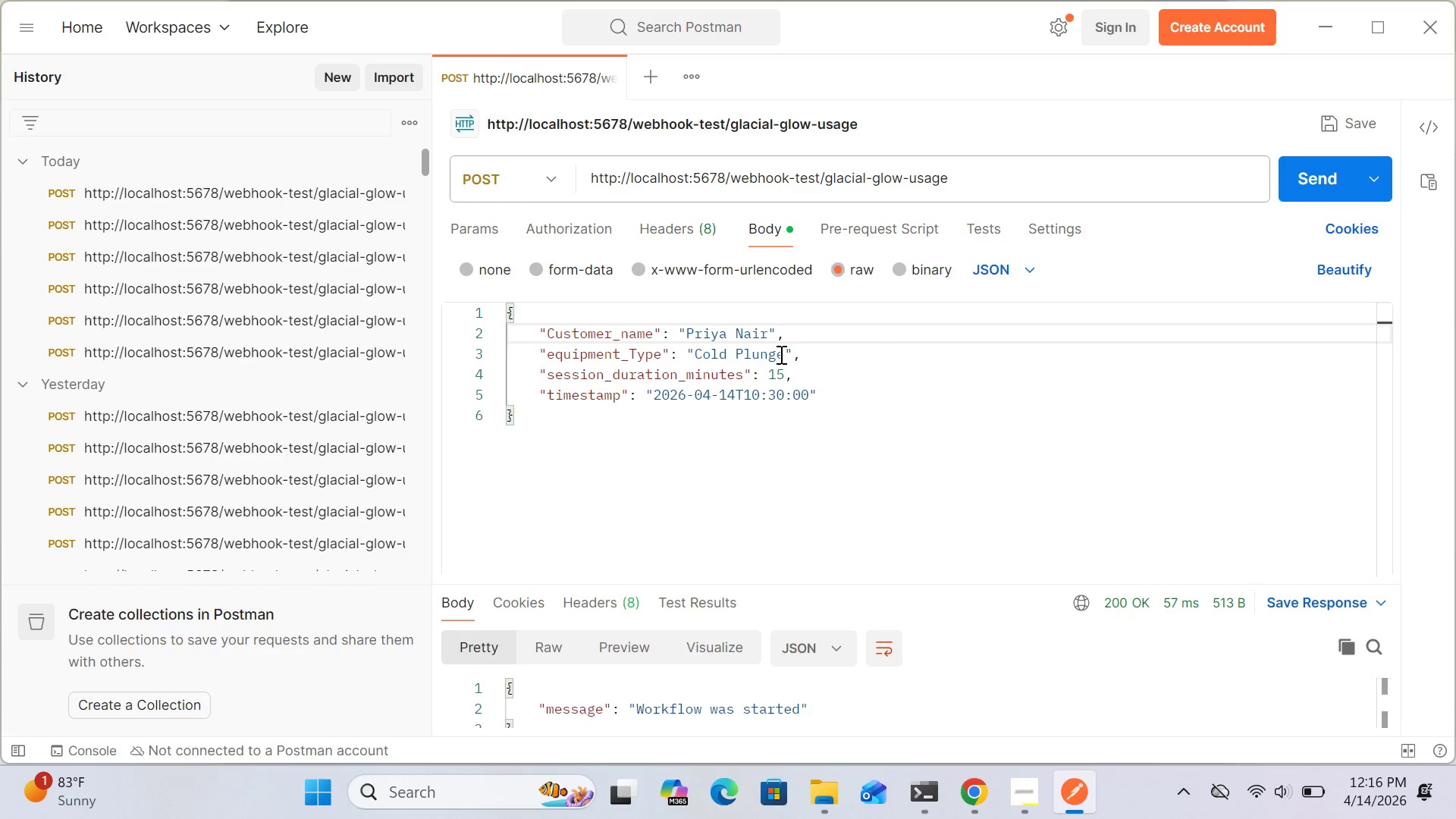 
left_click([783, 353])
 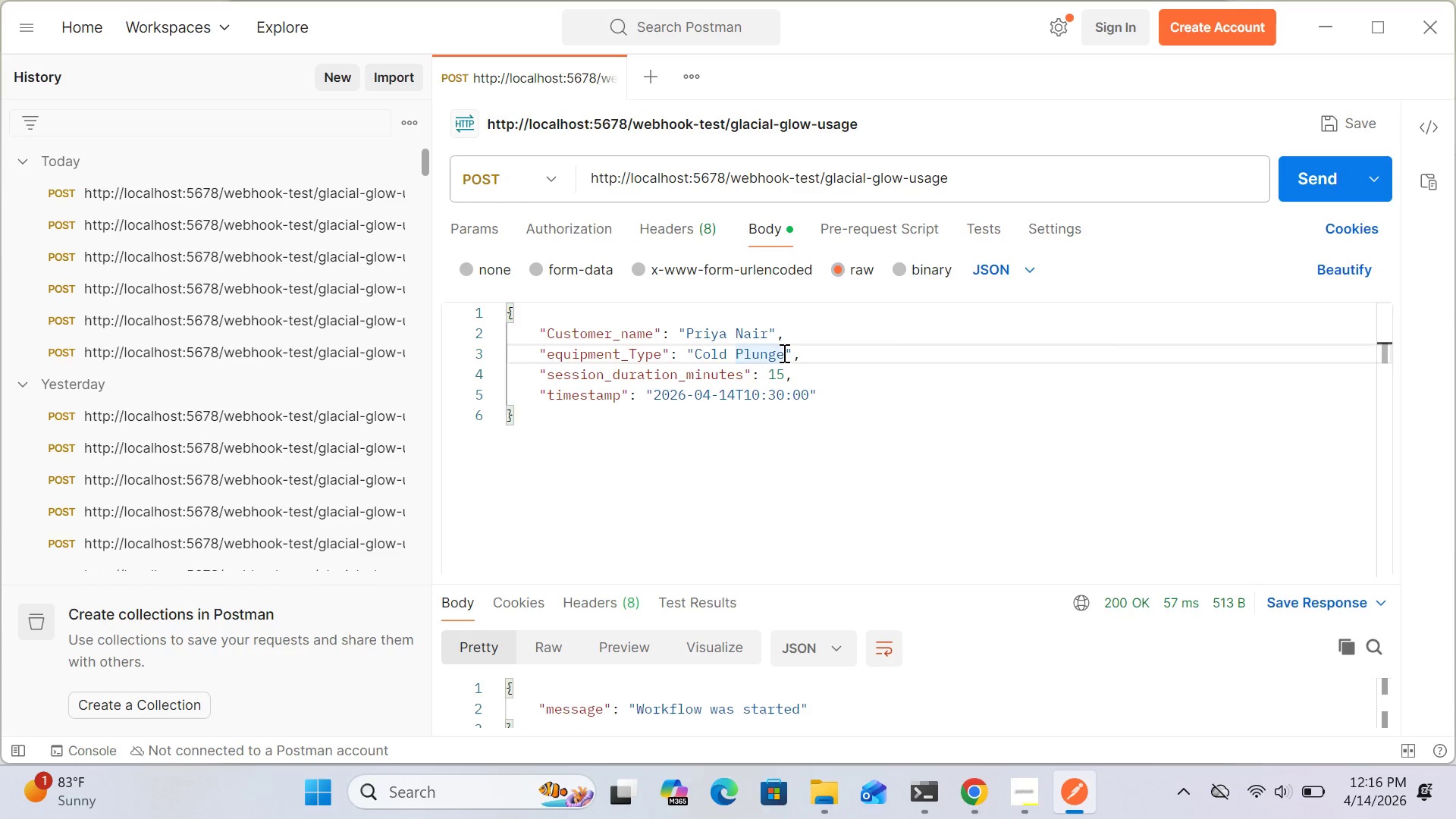 
key(Backspace)
key(Backspace)
key(Backspace)
key(Backspace)
key(Backspace)
key(Backspace)
key(Backspace)
key(Backspace)
key(Backspace)
key(Backspace)
key(Backspace)
type(Infrared Sauna)
 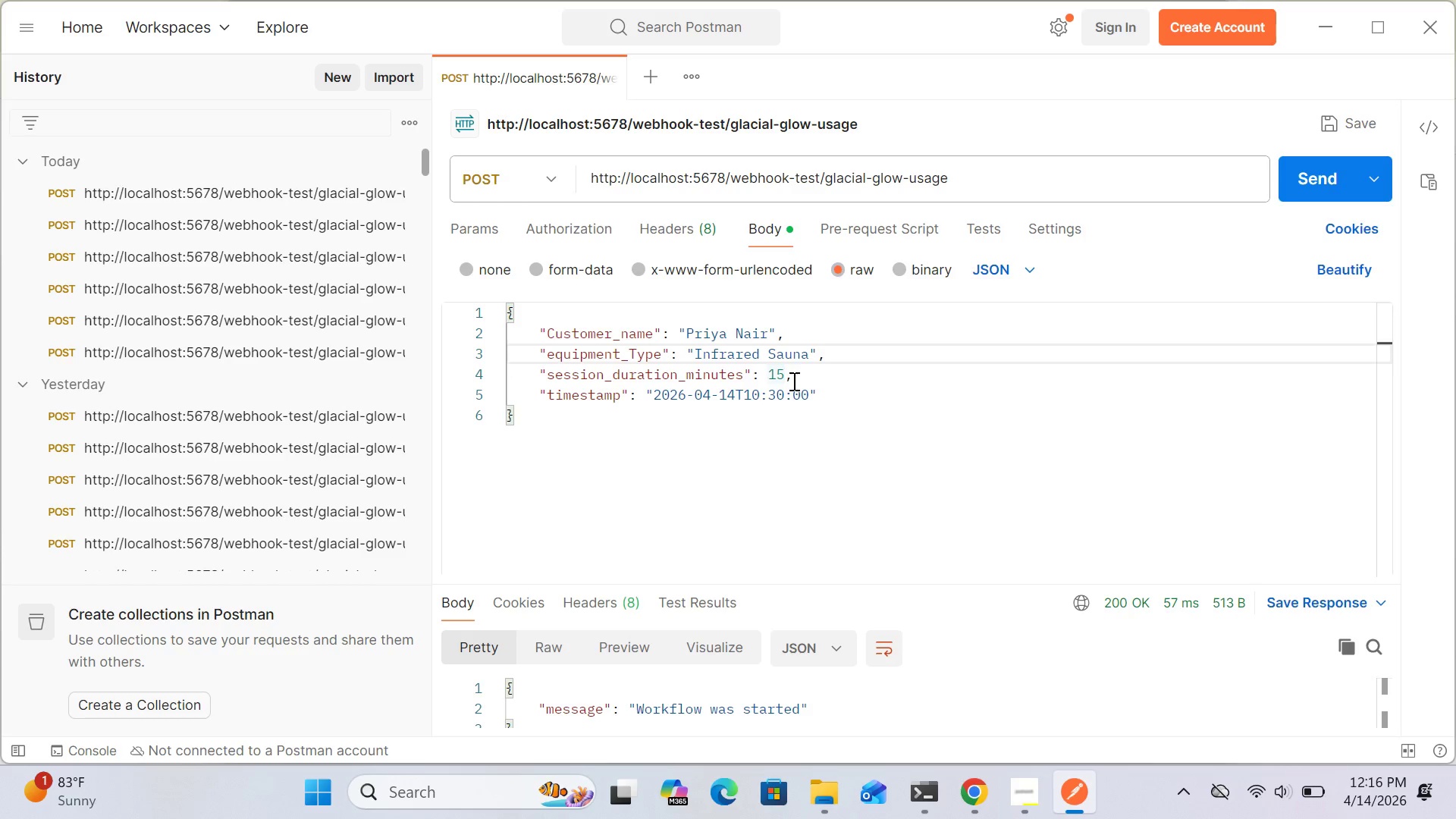 
wait(10.8)
 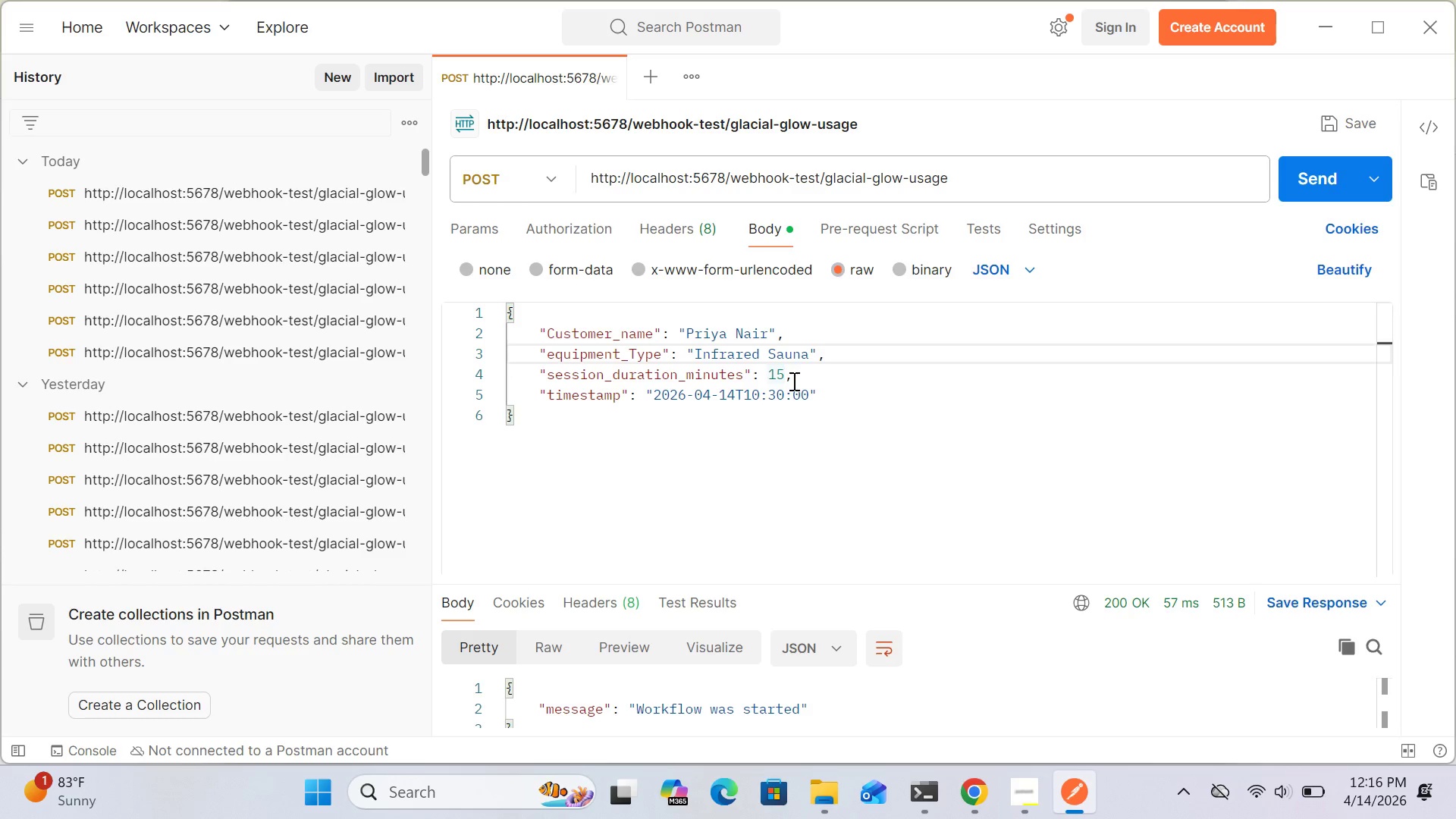 
left_click([783, 373])
 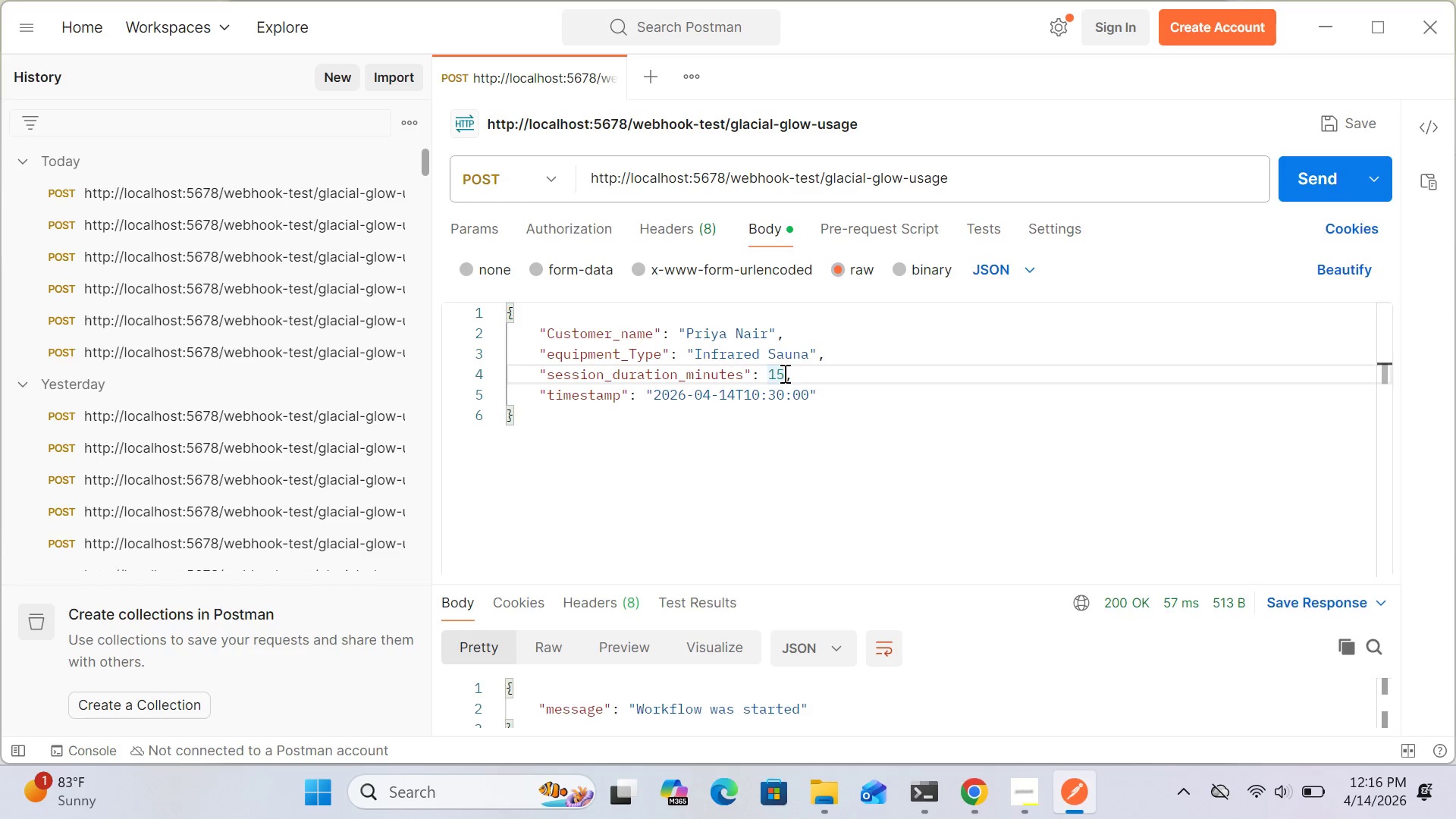 
key(Backspace)
key(Backspace)
type(40)
 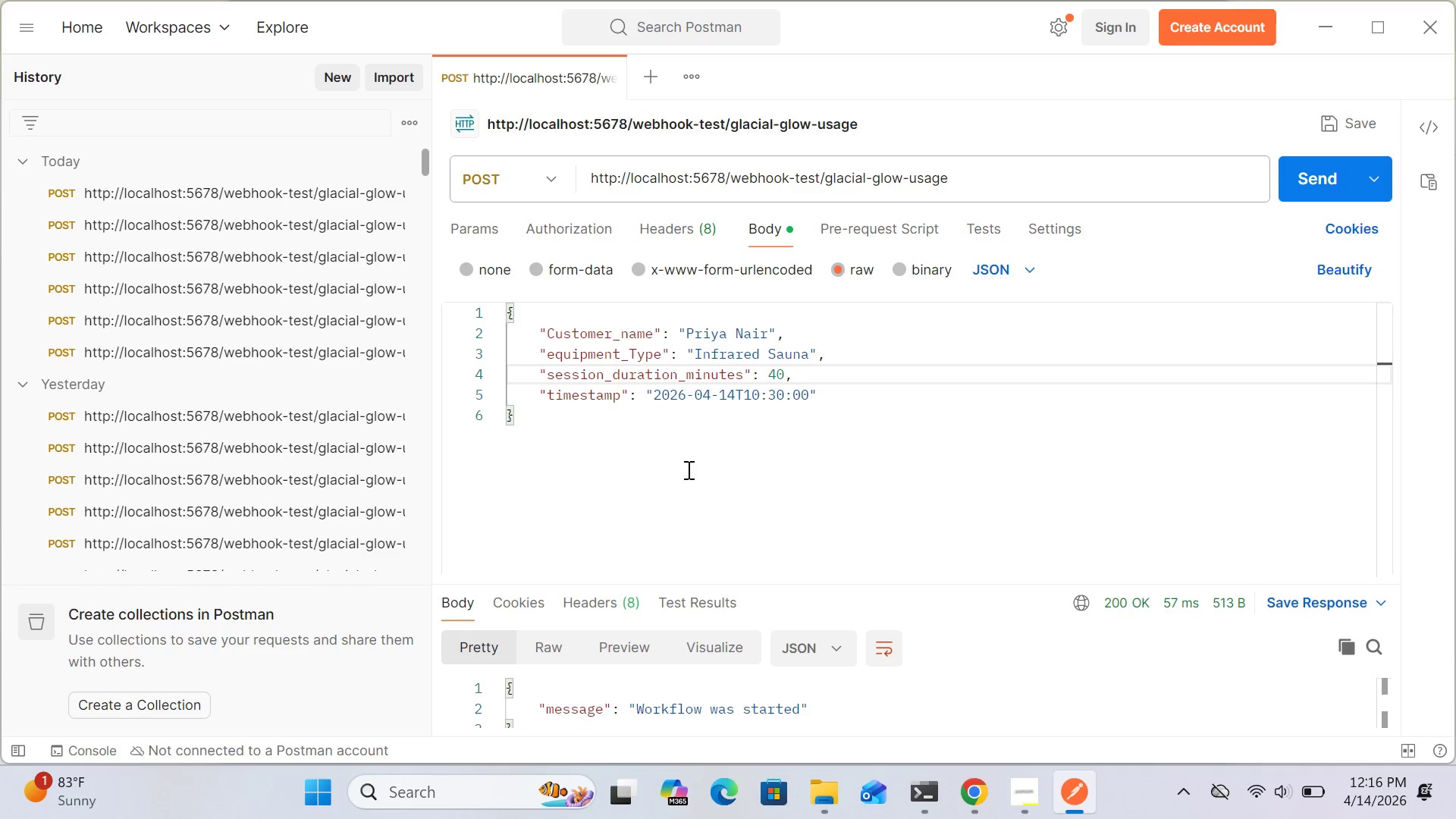 
wait(10.67)
 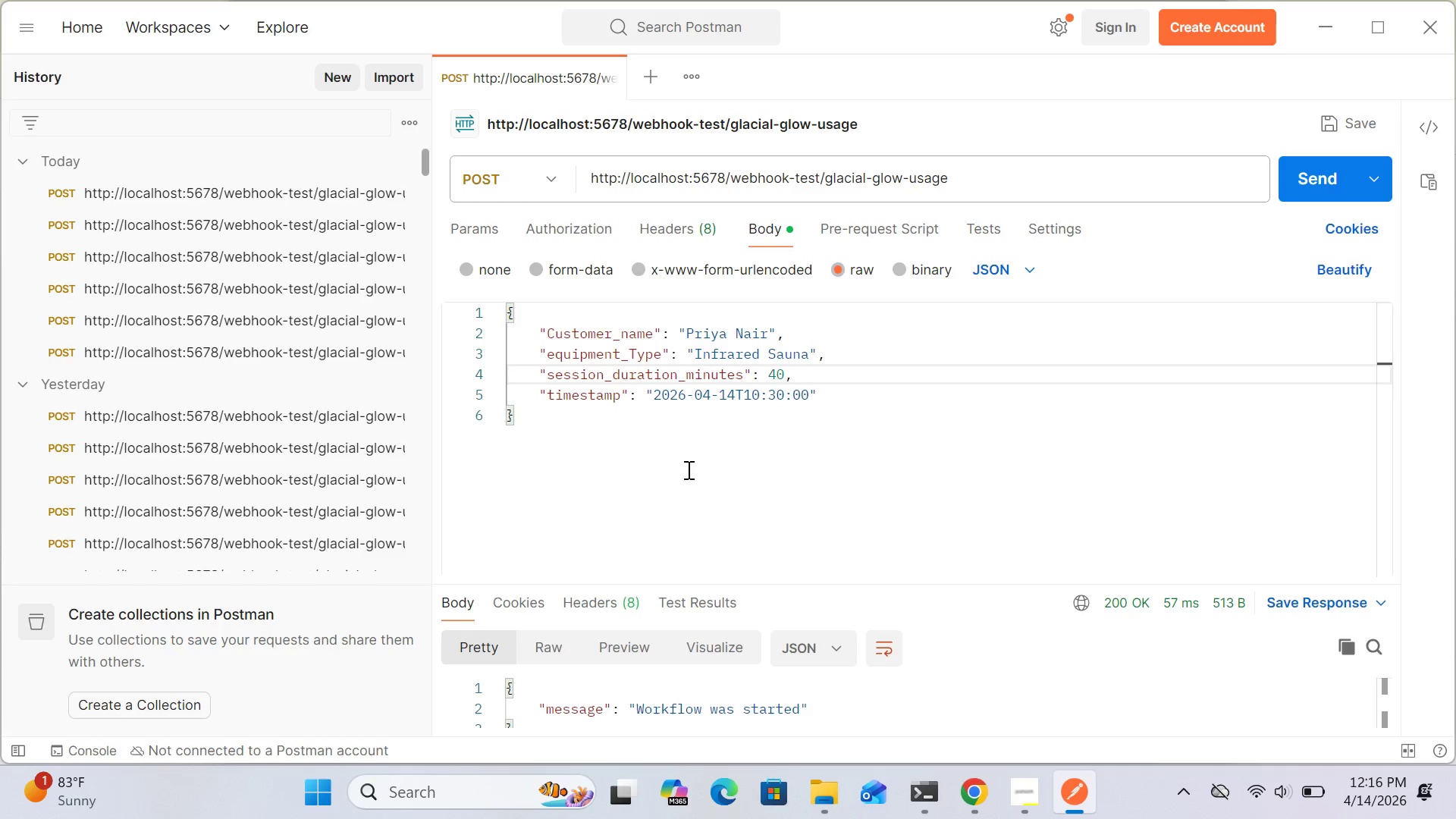 
left_click([758, 393])
 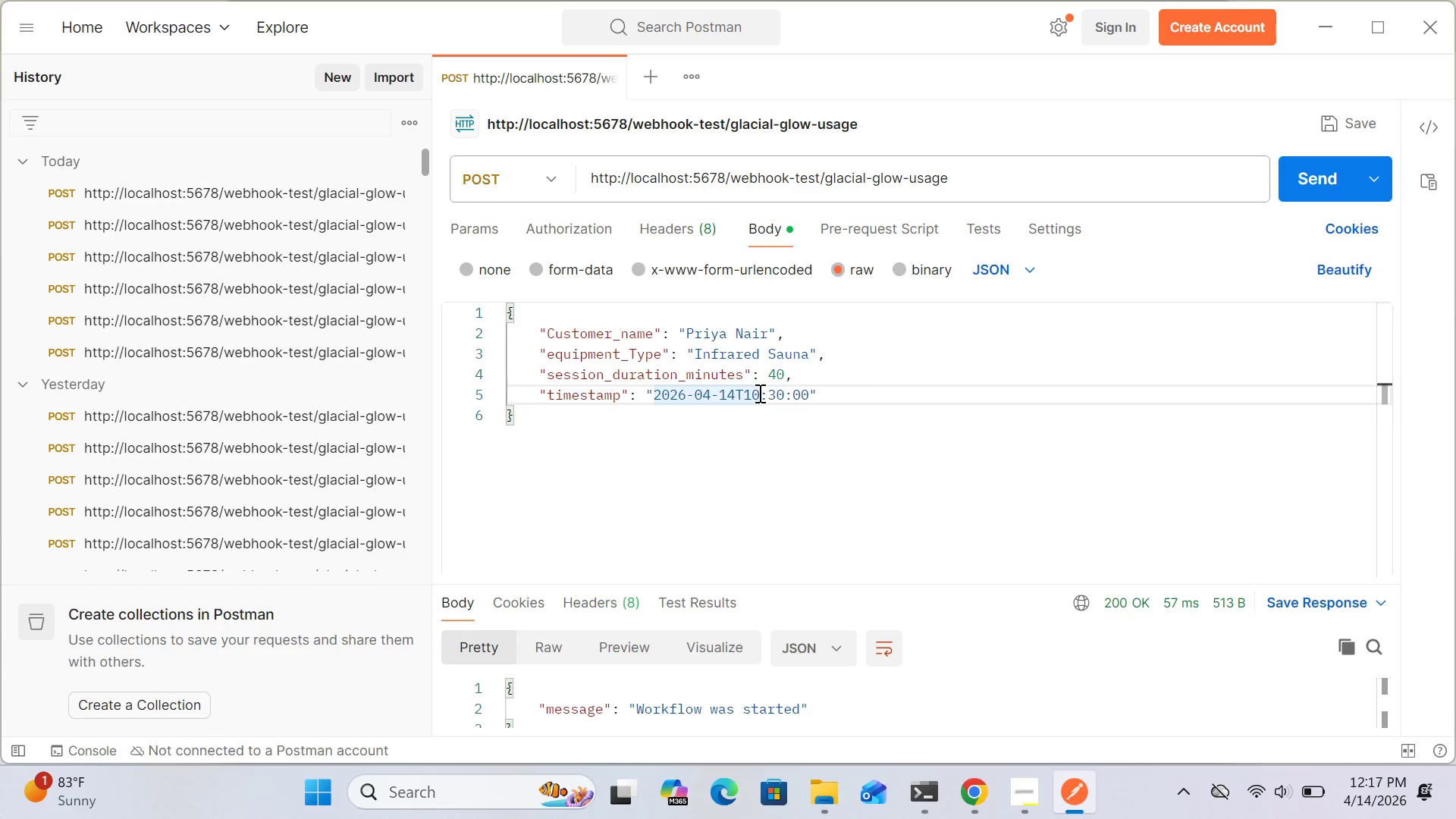 
key(Backspace)
 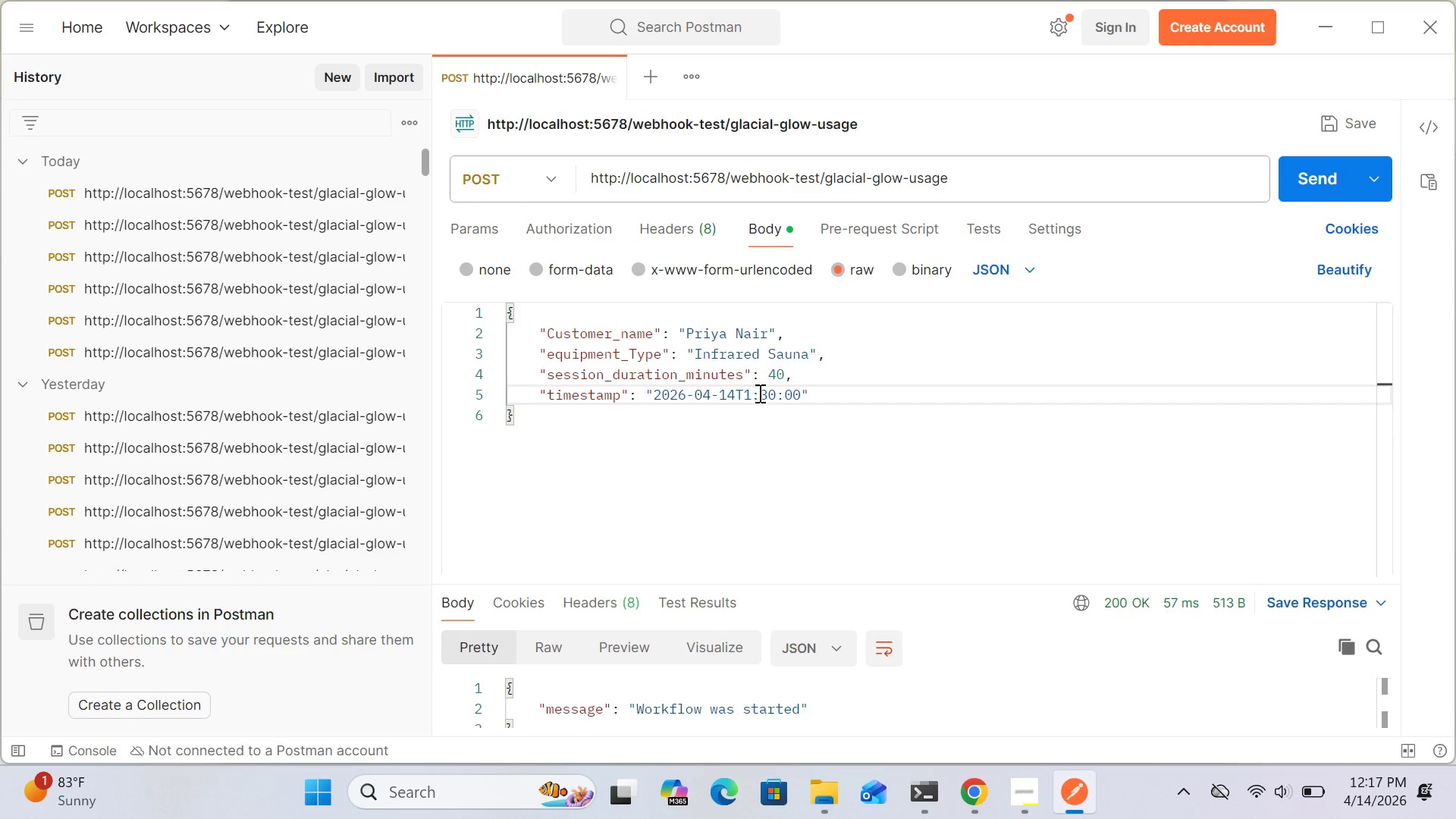 
key(1)
 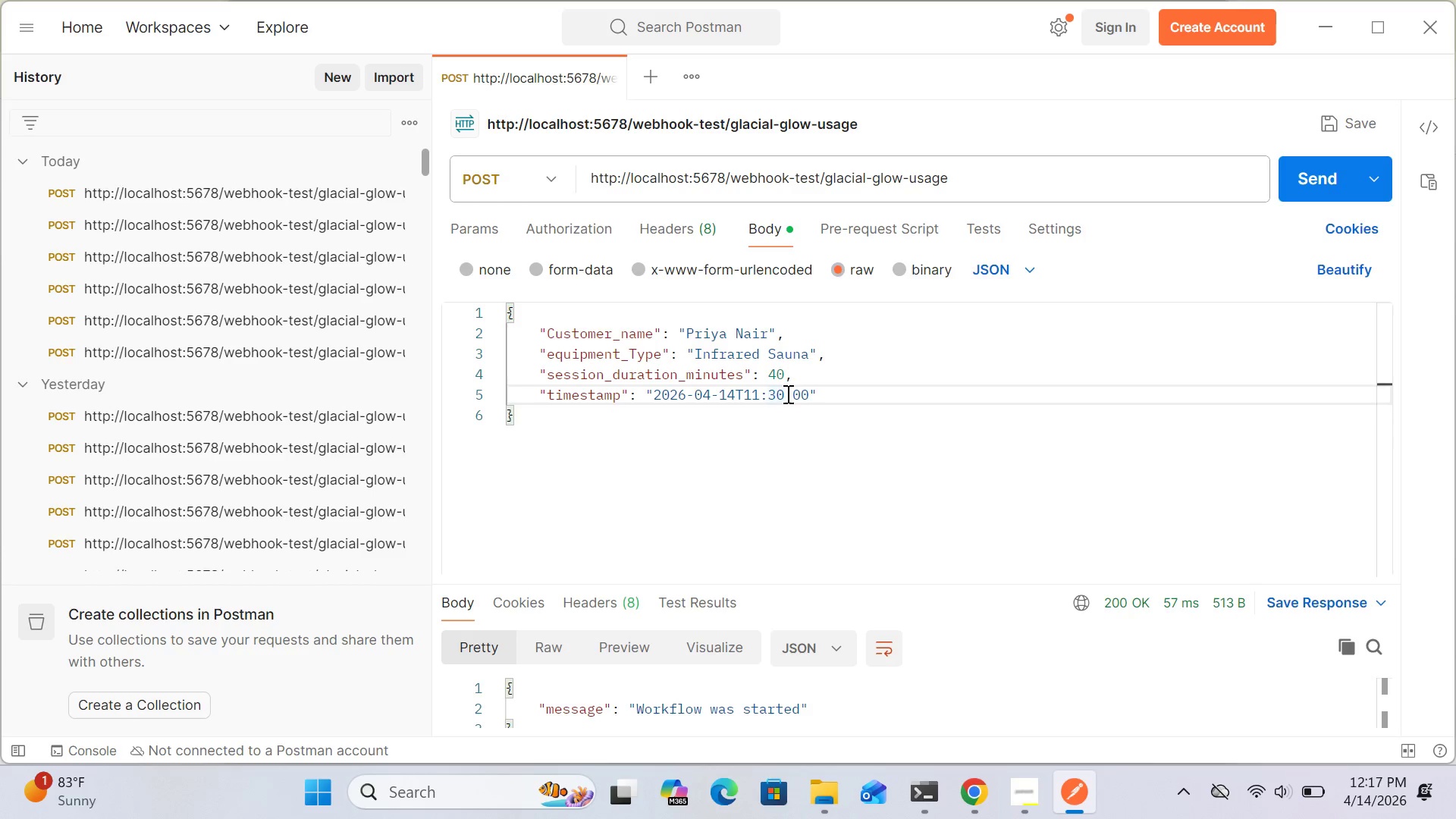 
left_click([786, 394])
 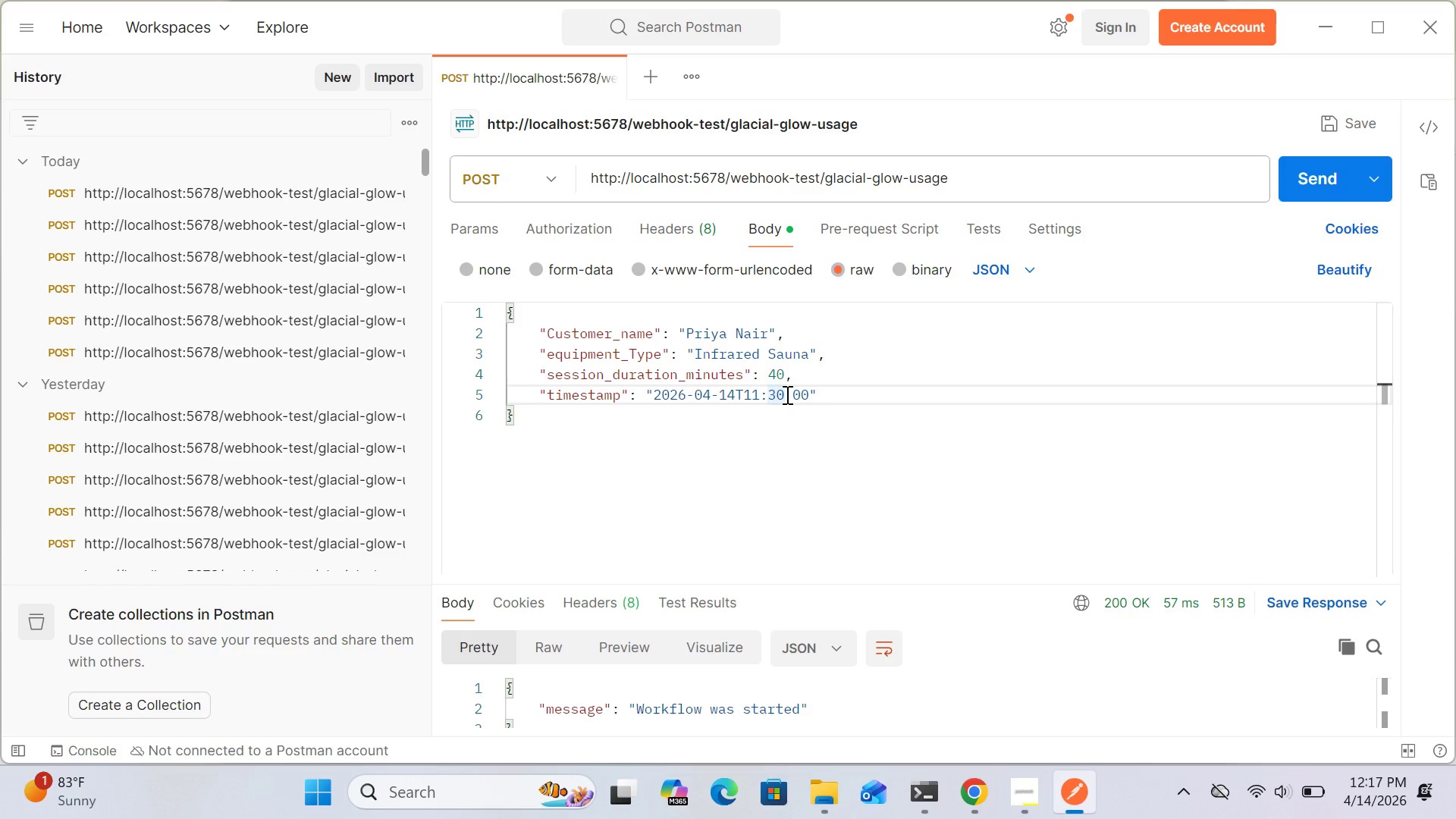 
key(Backspace)
key(Backspace)
type(15)
 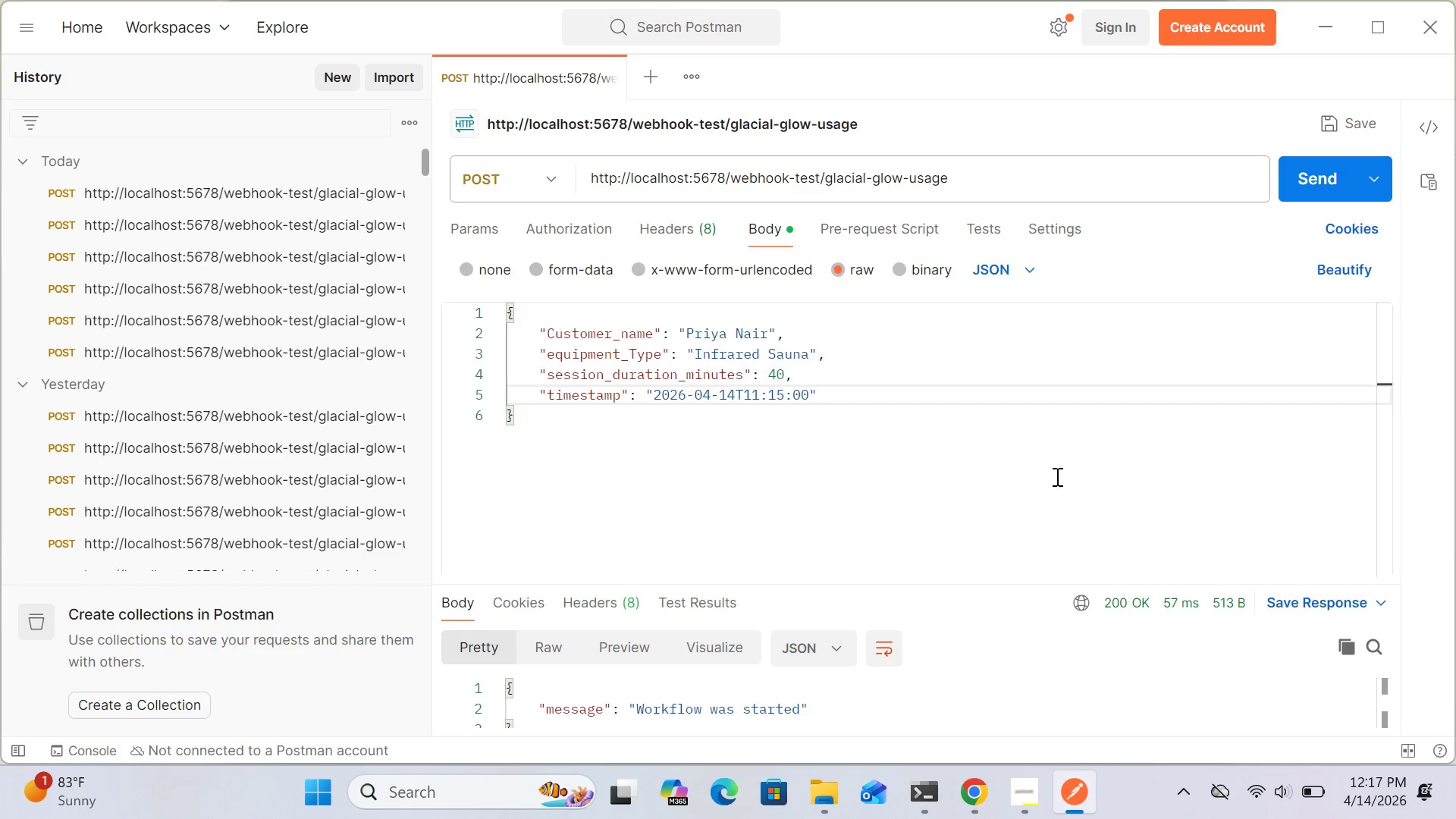 
left_click([1025, 494])
 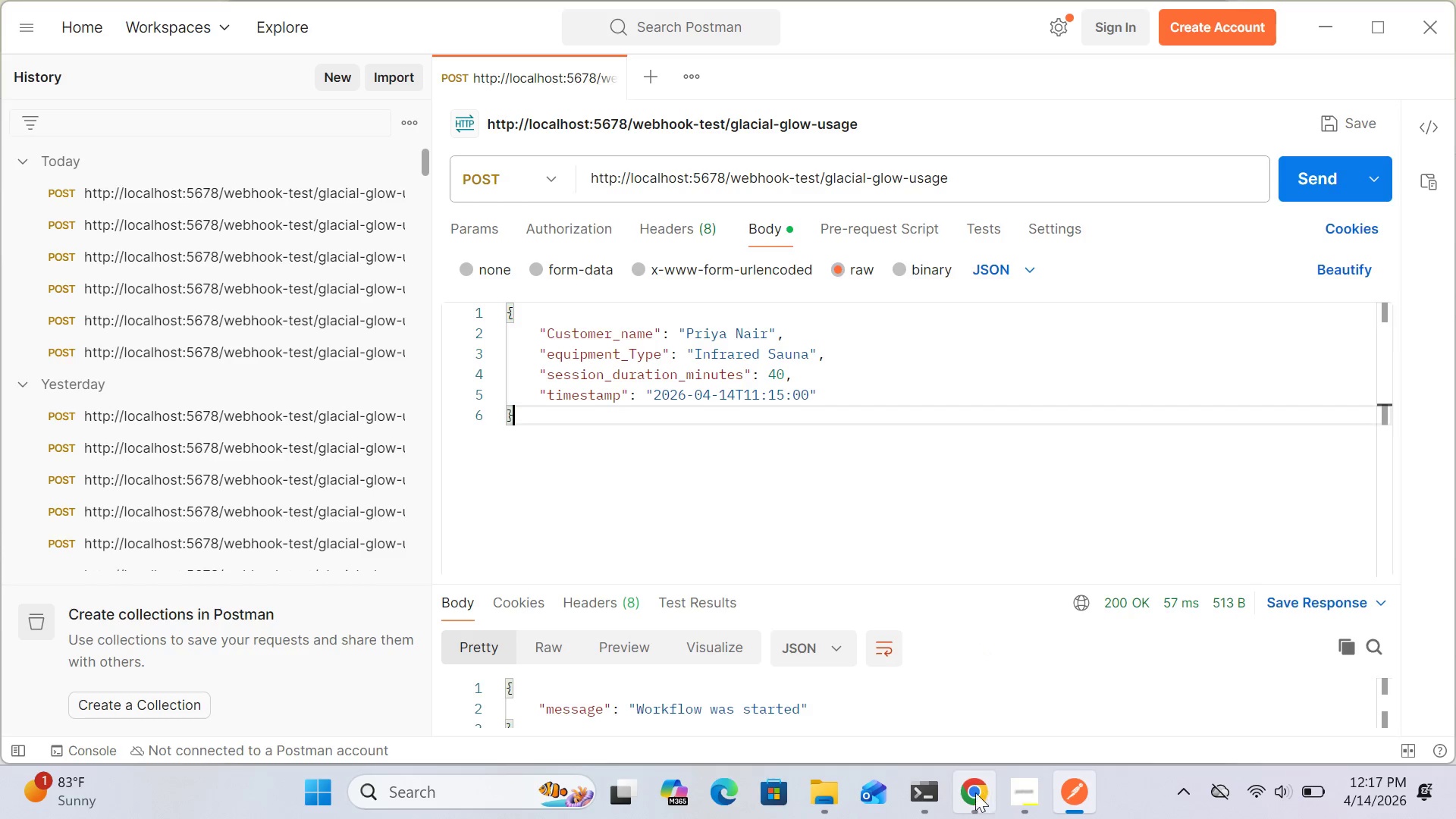 
left_click([971, 792])
 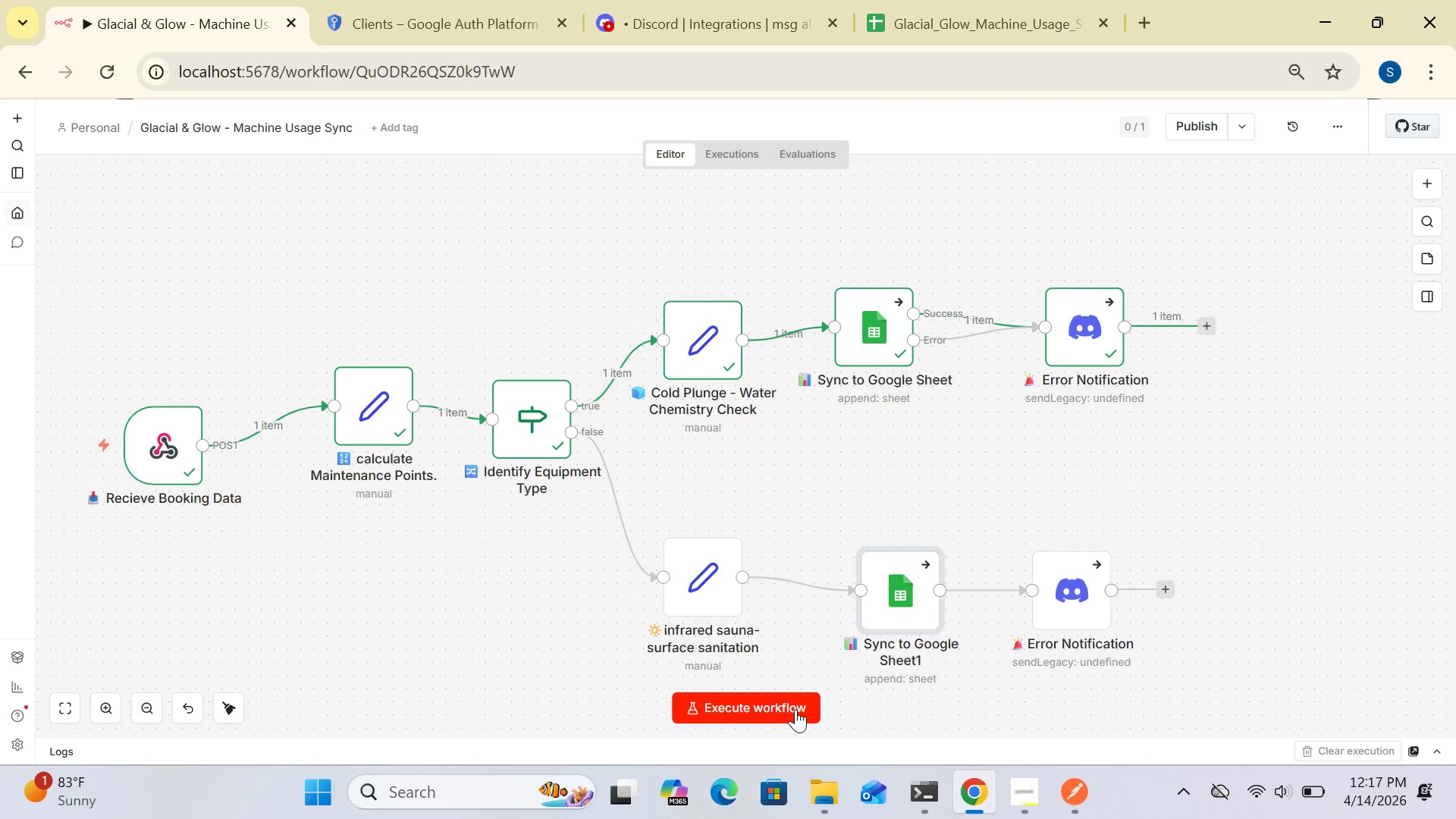 
left_click([784, 706])
 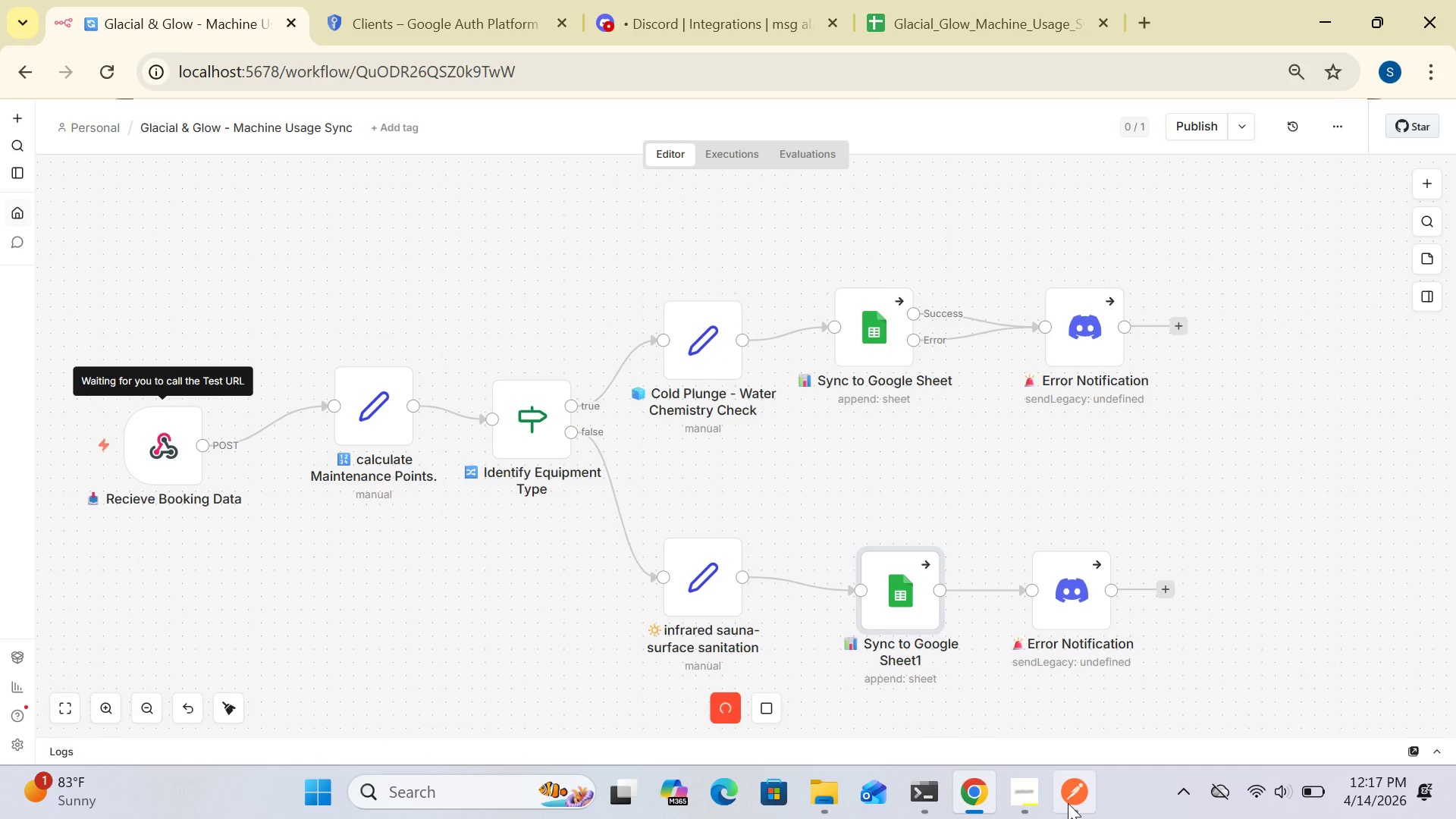 
left_click([1071, 807])
 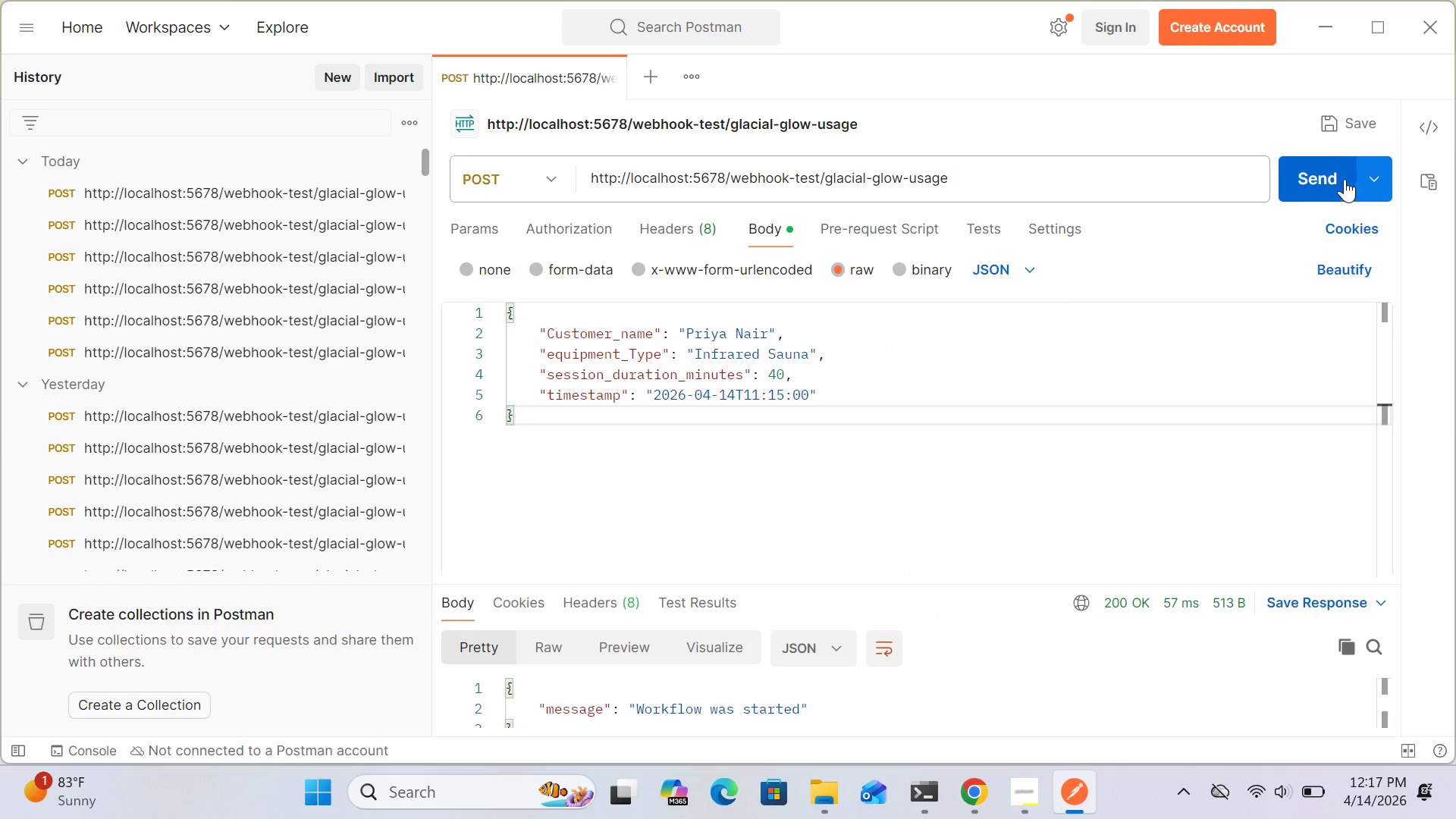 
left_click([1338, 178])
 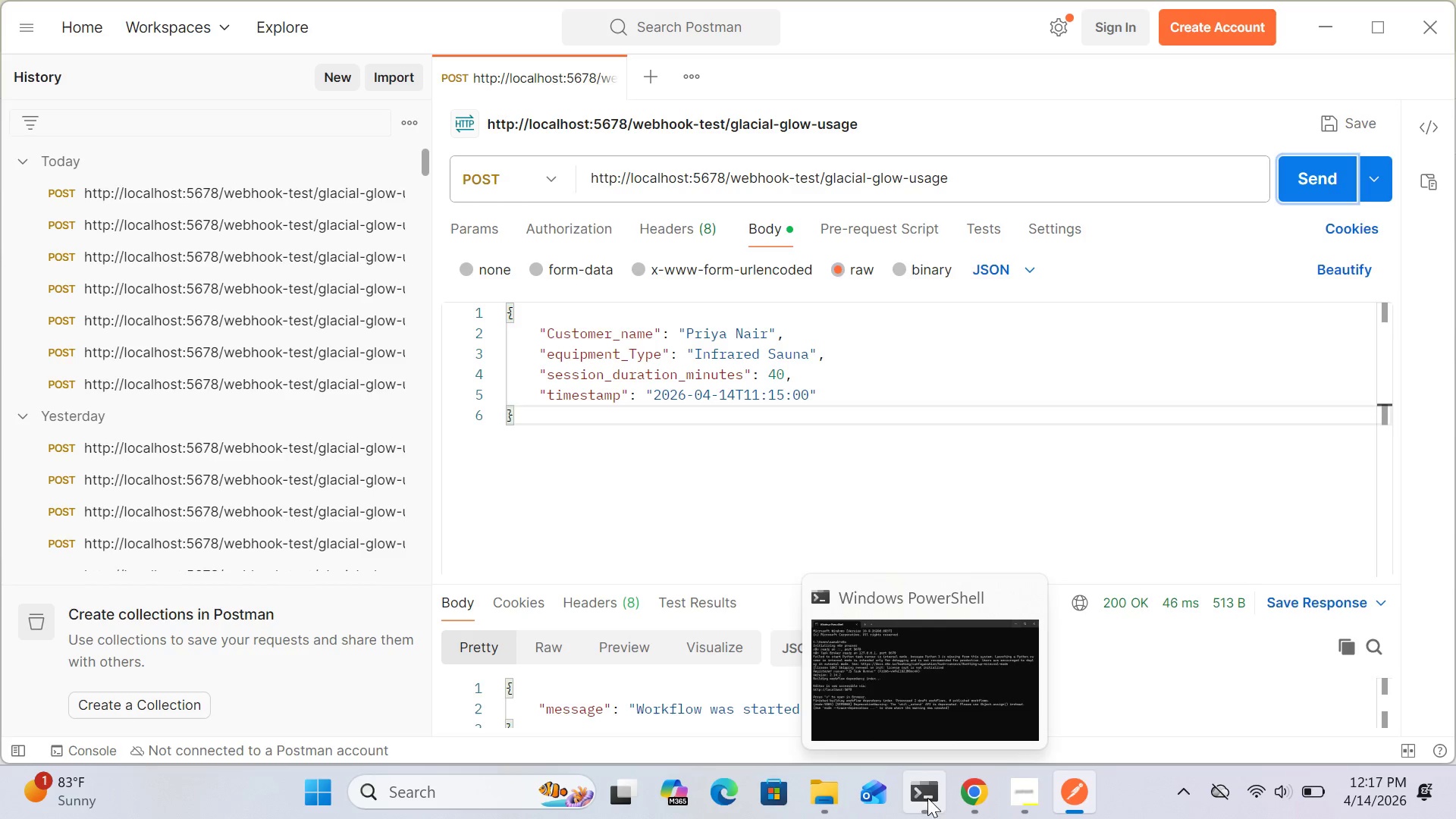 
left_click([967, 789])
 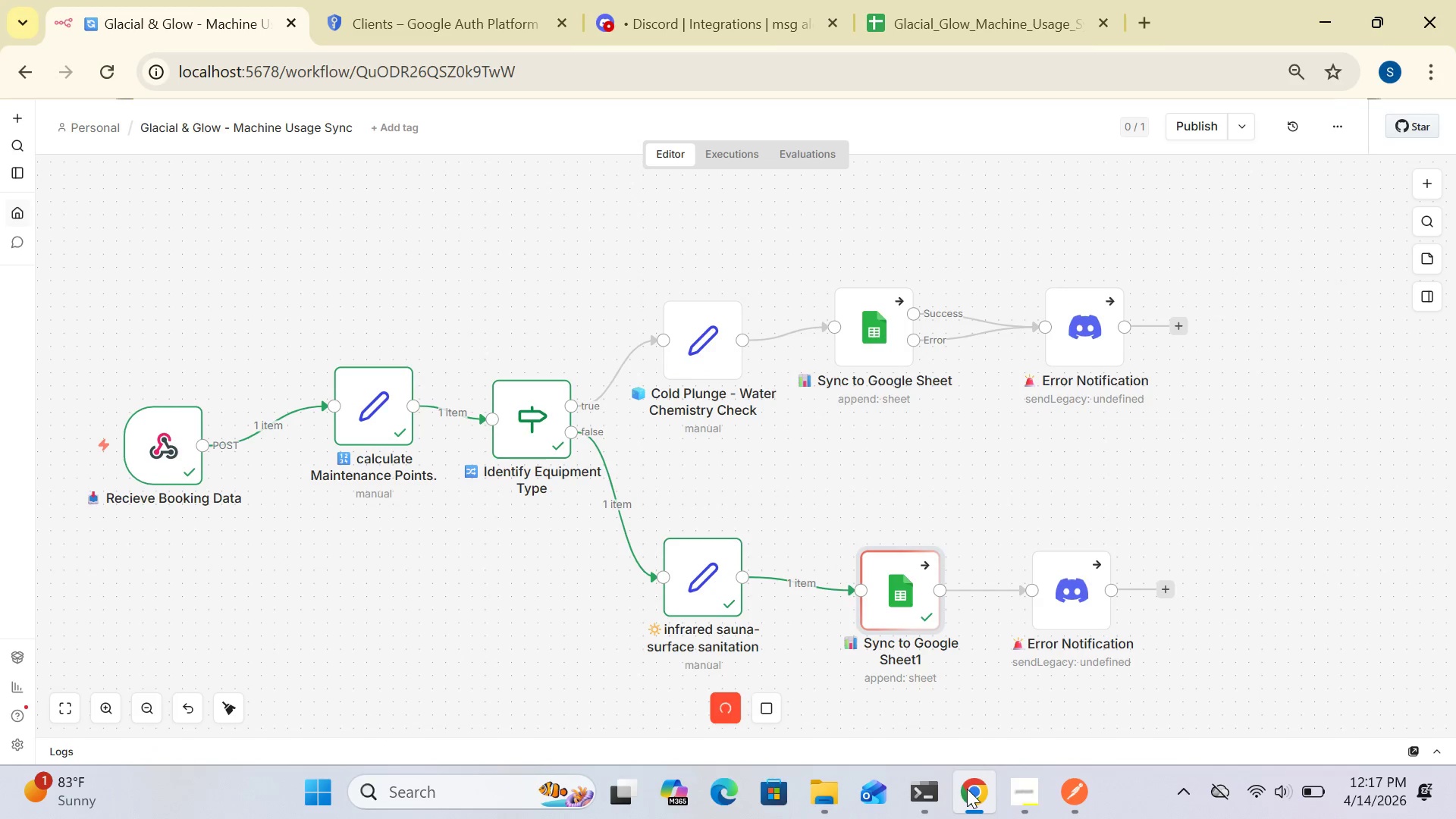 
mouse_move([785, 556])
 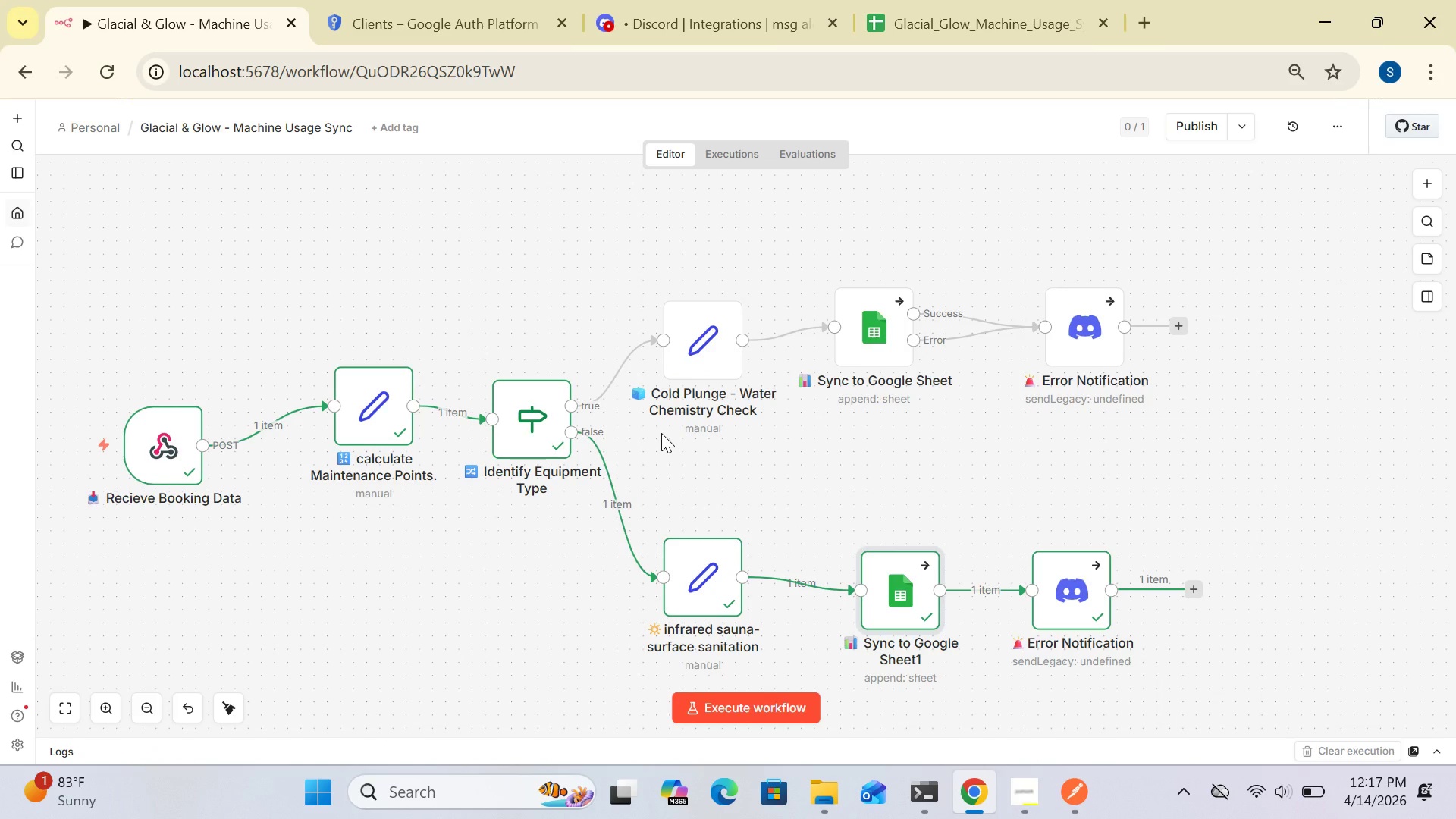 
wait(8.67)
 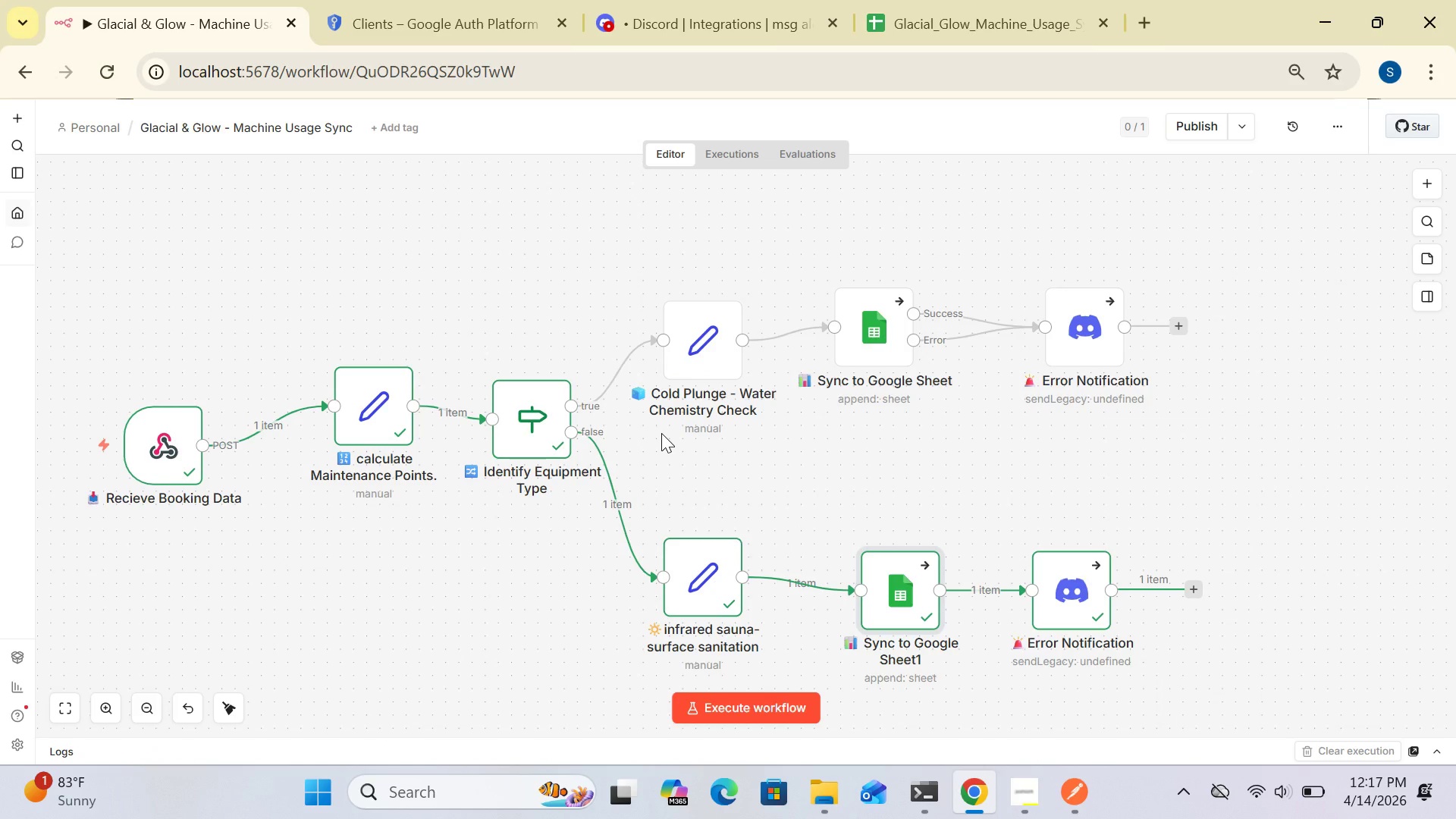 
left_click([964, 24])
 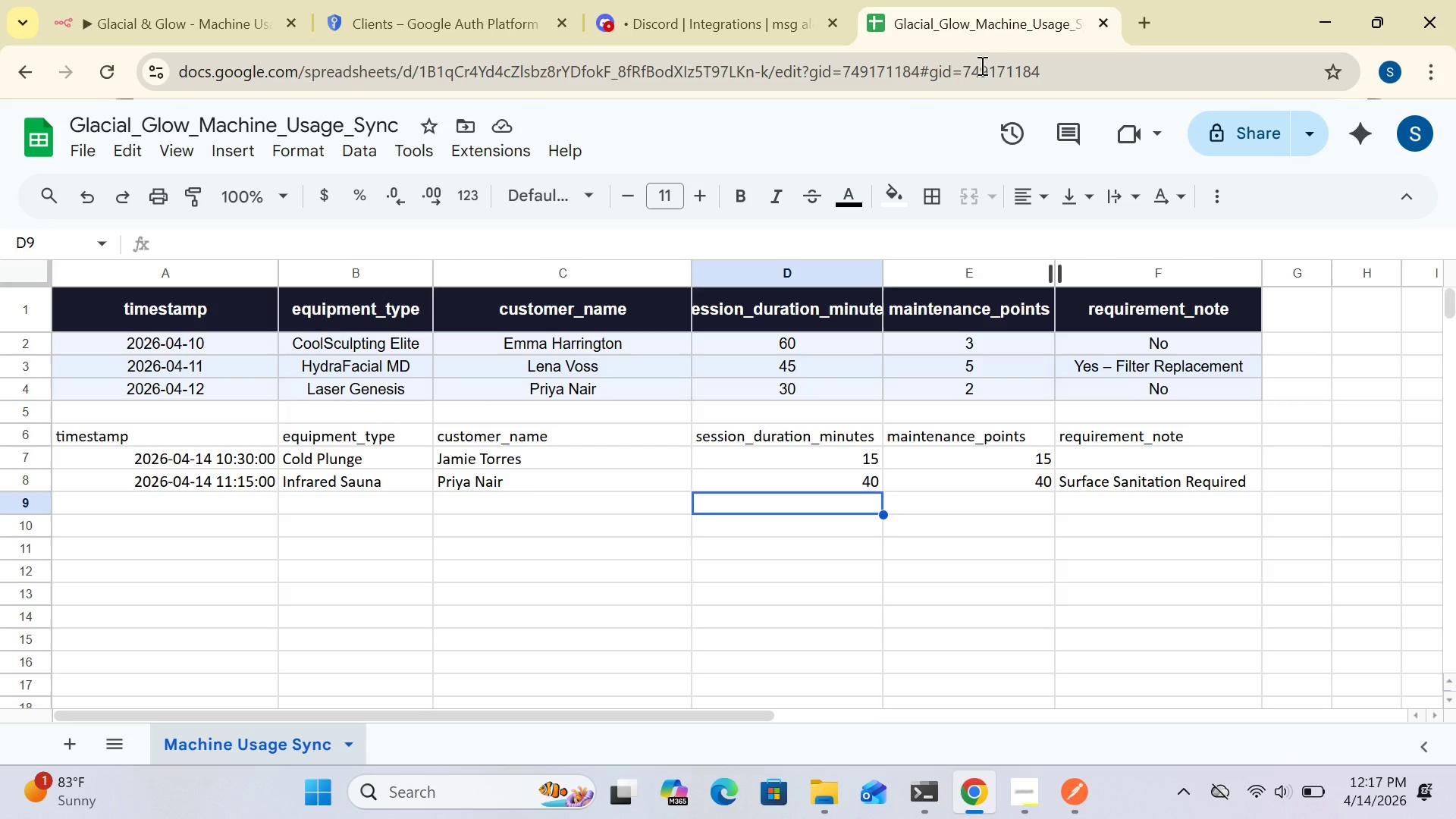 
wait(22.67)
 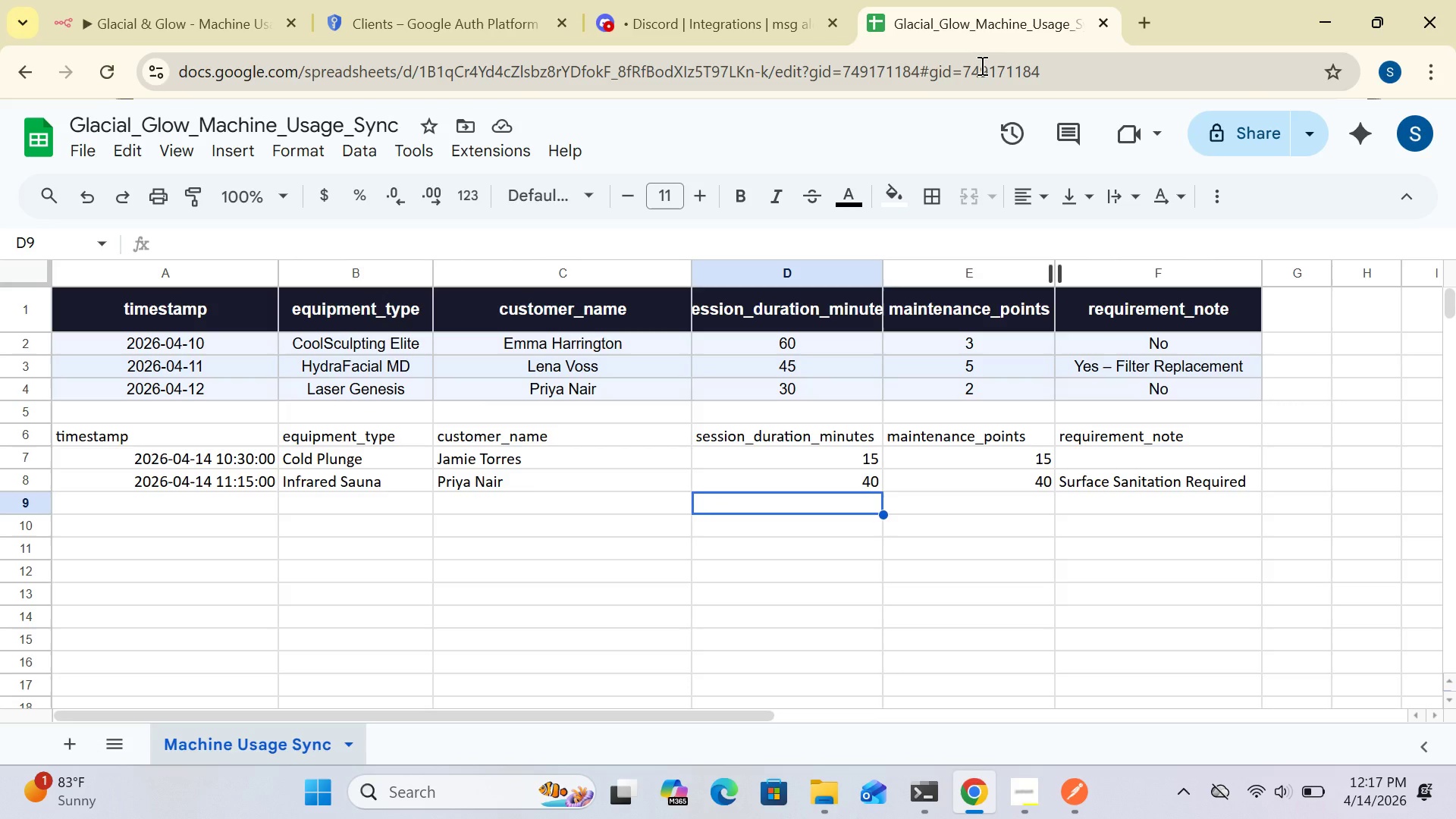 
left_click([194, 17])
 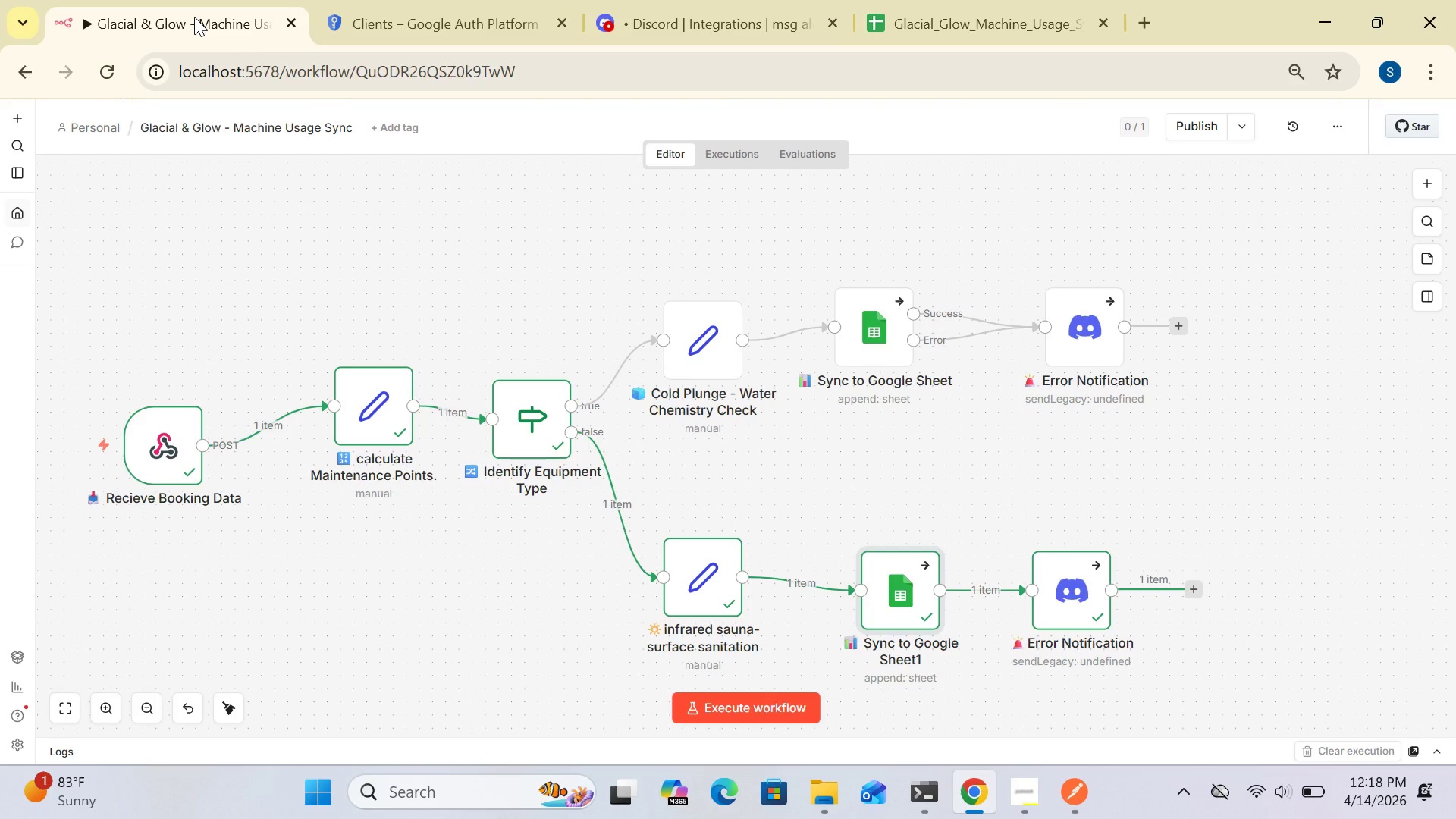 
wait(16.27)
 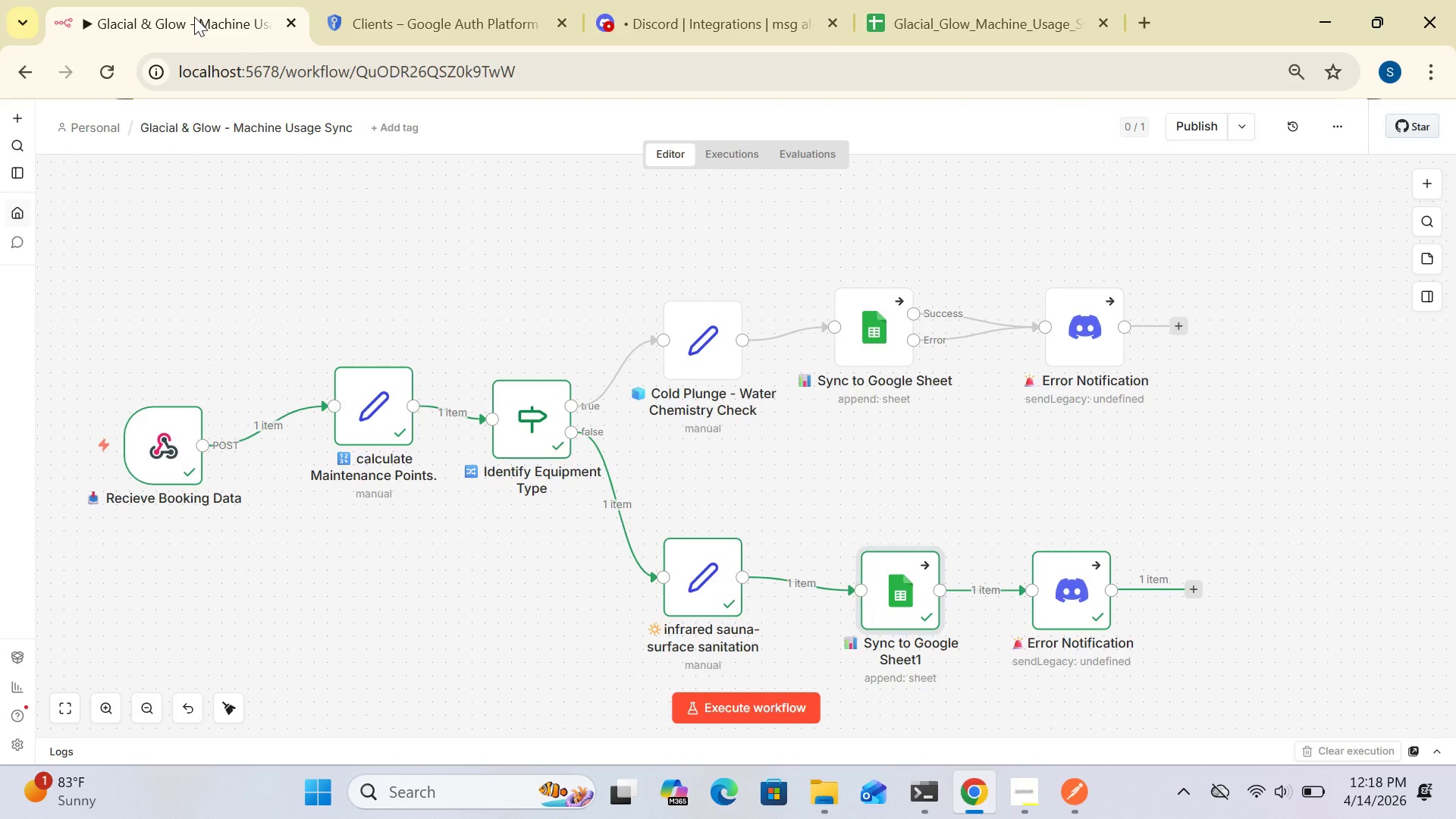 
left_click([913, 31])
 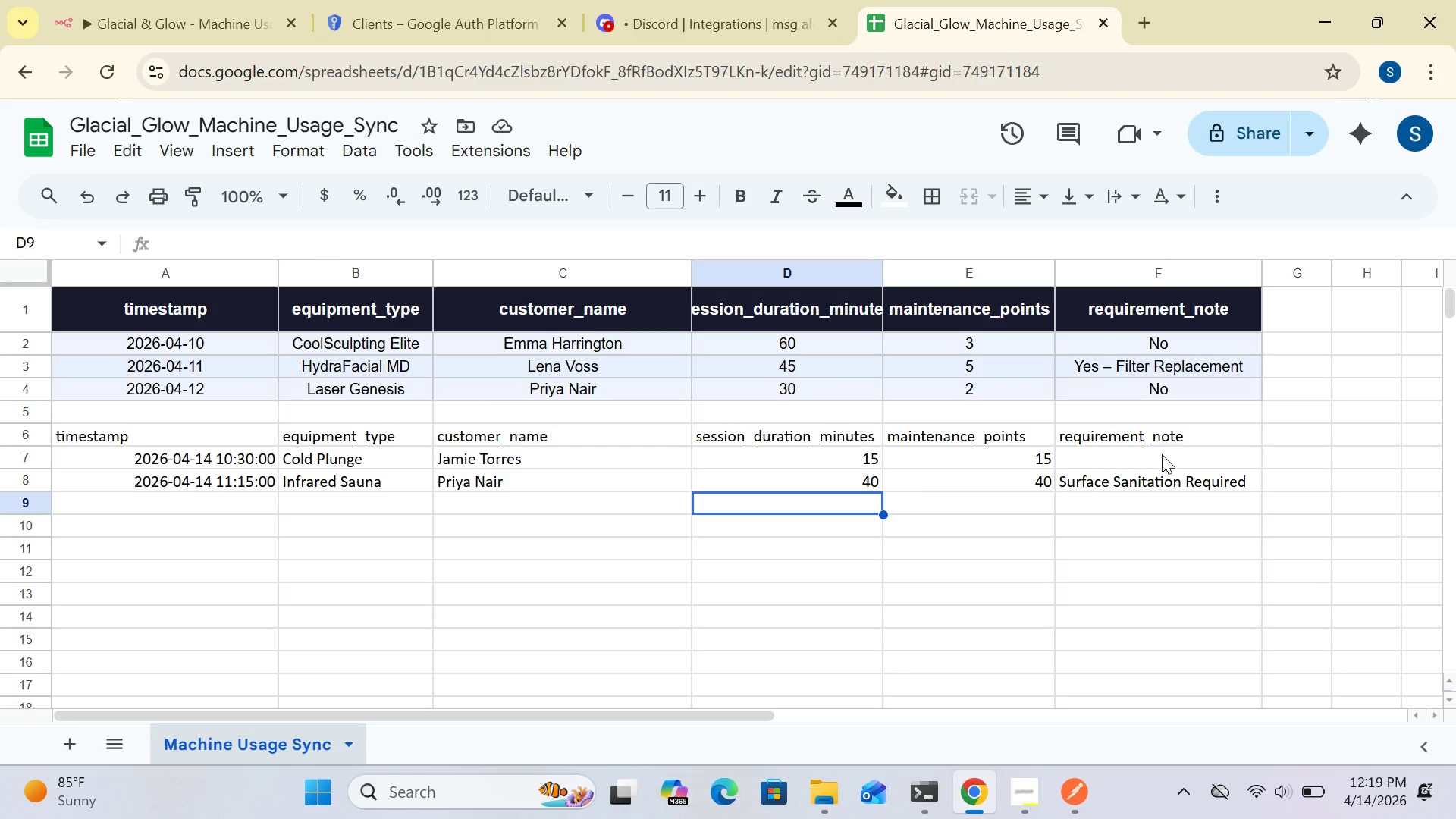 
wait(76.48)
 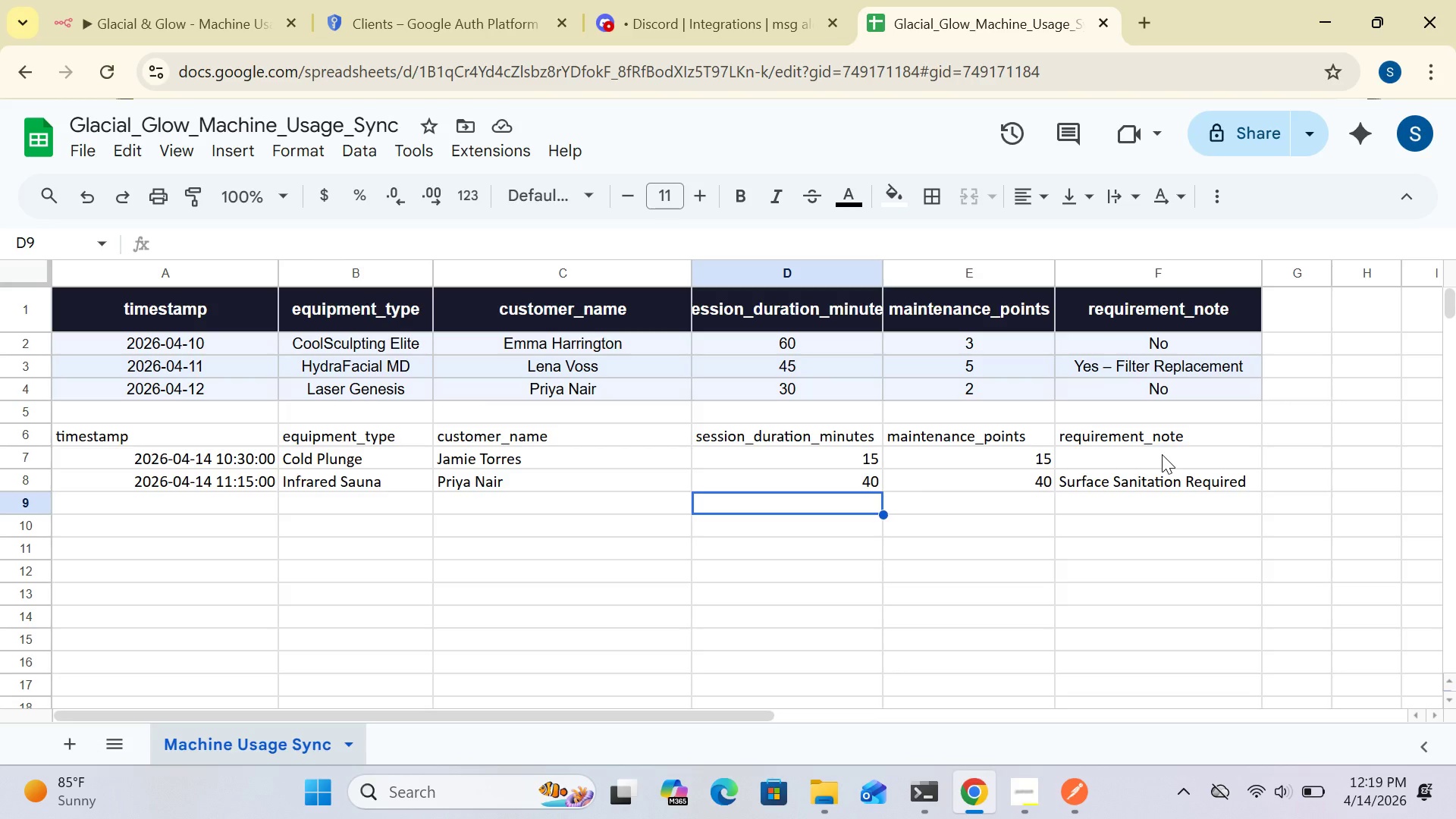 
left_click([252, 21])
 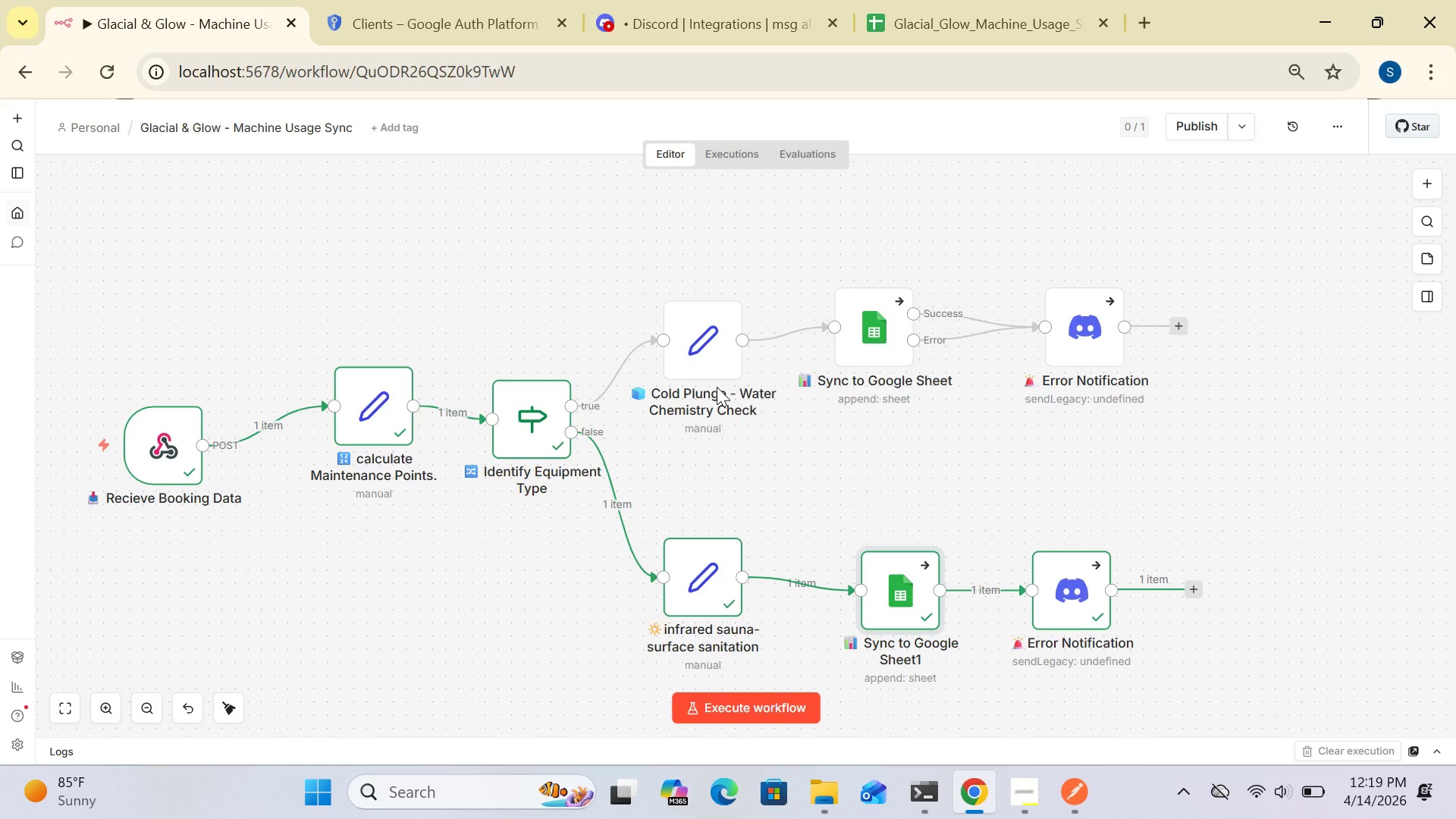 
wait(7.75)
 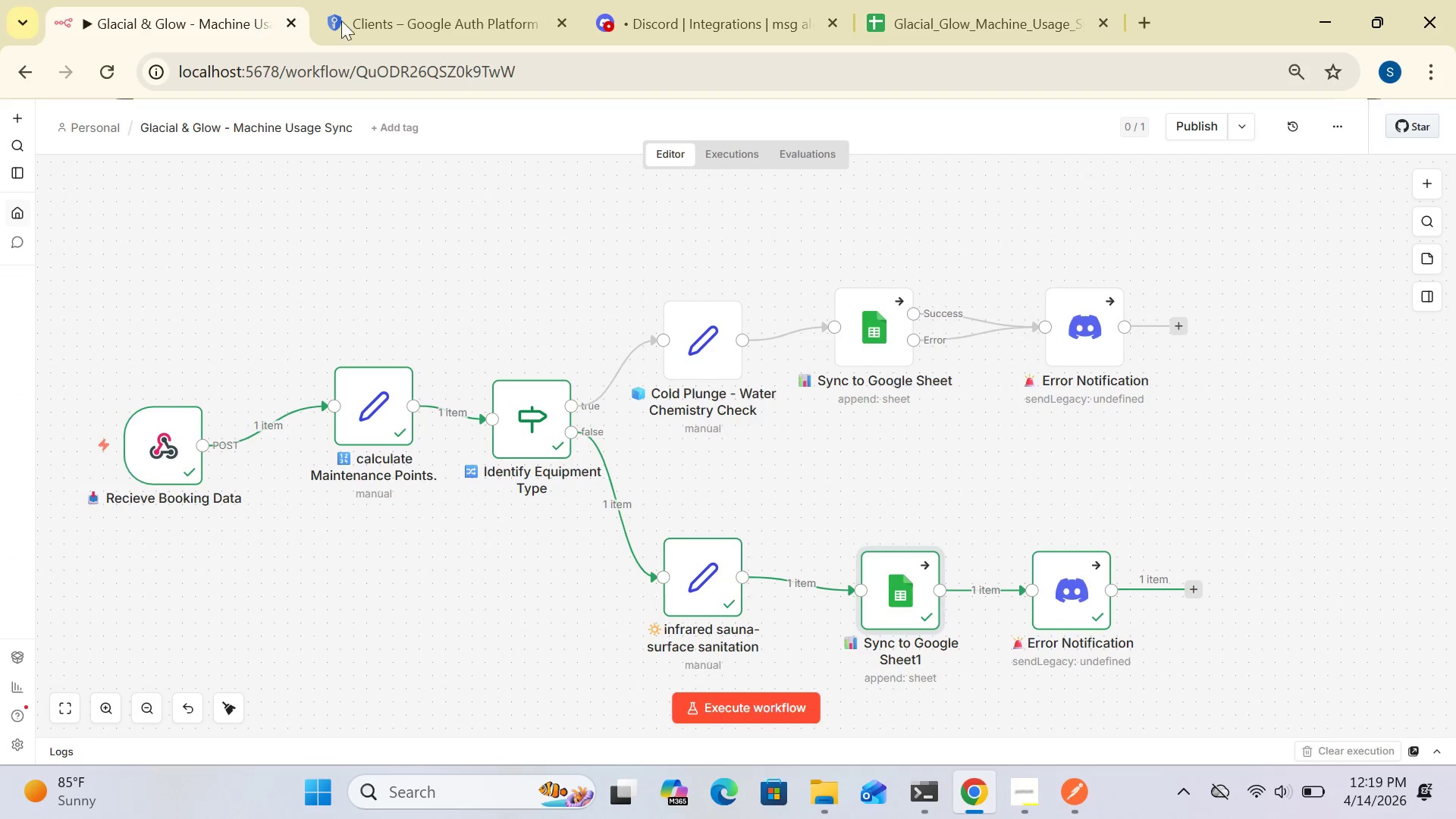 
double_click([717, 339])
 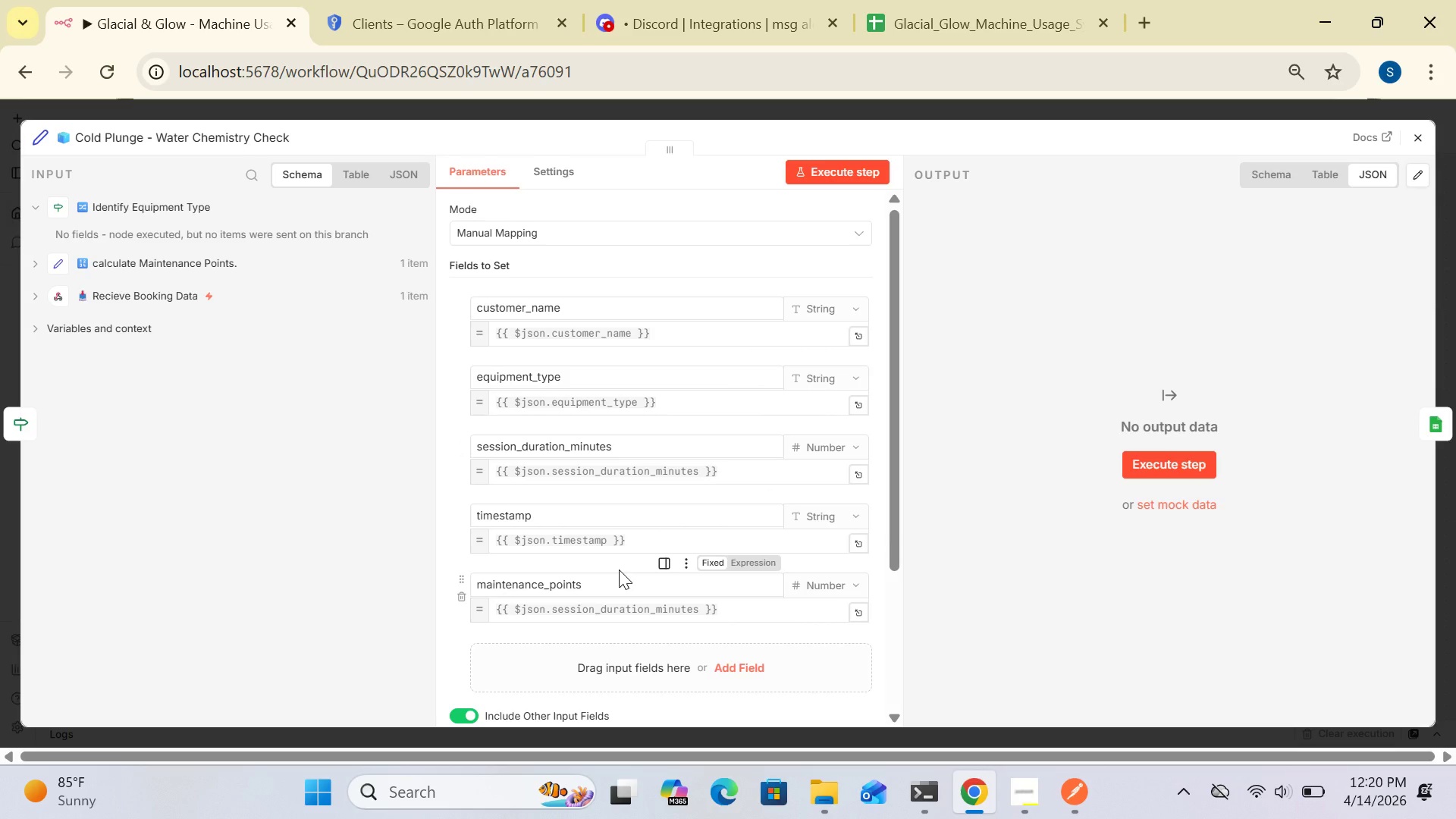 
wait(30.0)
 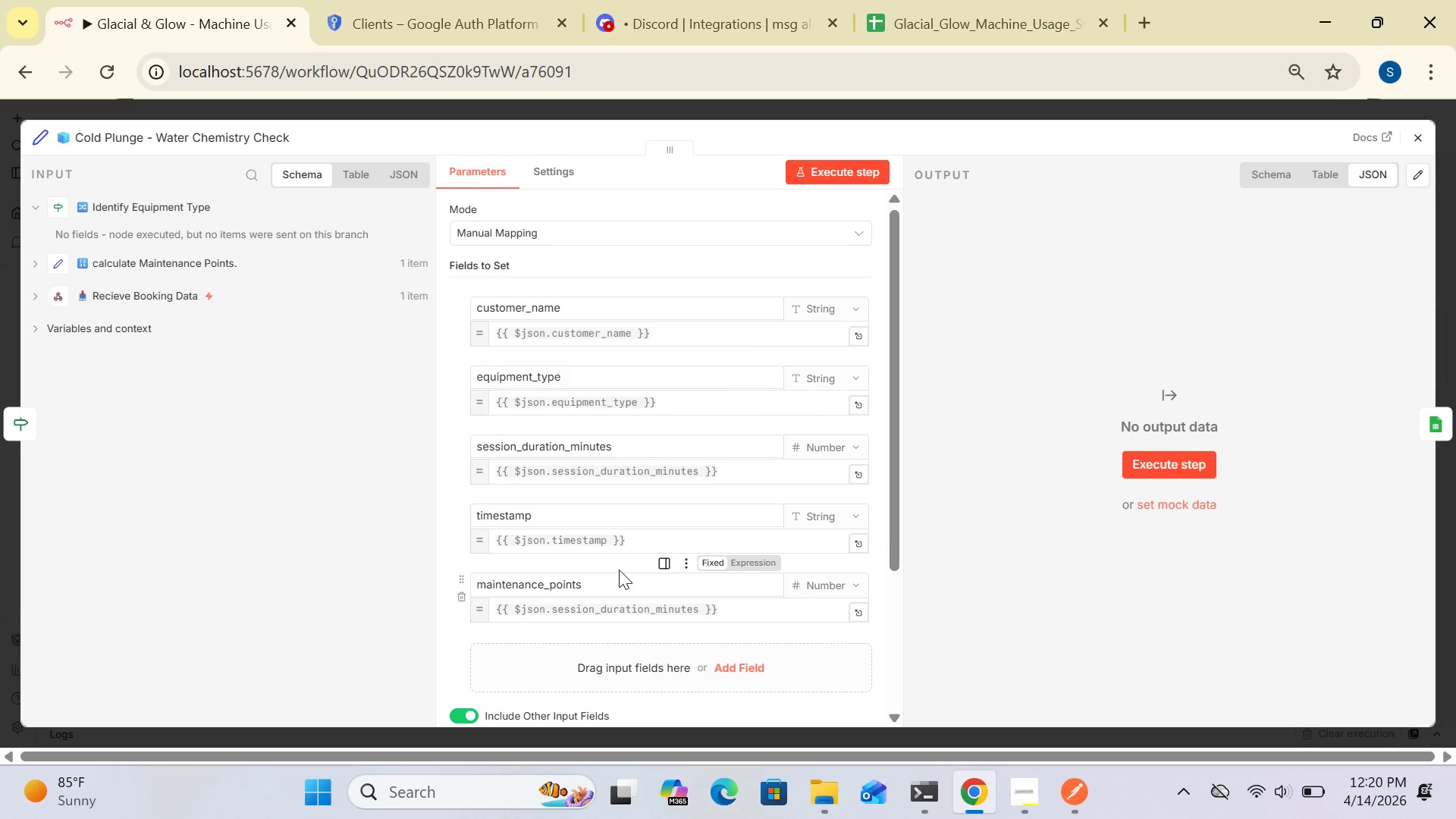 
left_click_drag(start_coordinate=[893, 559], to_coordinate=[869, 513])
 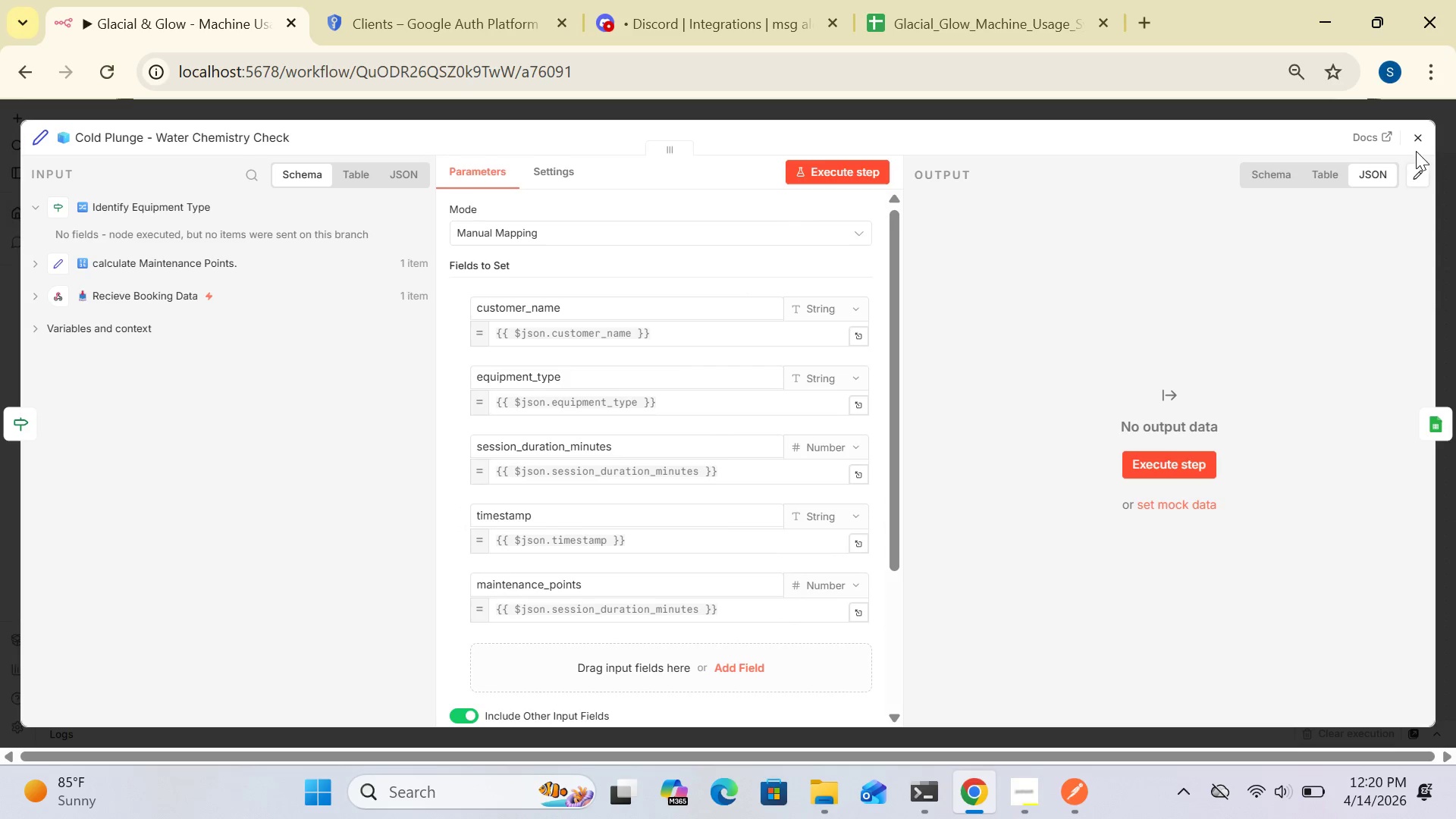 
left_click([1418, 144])
 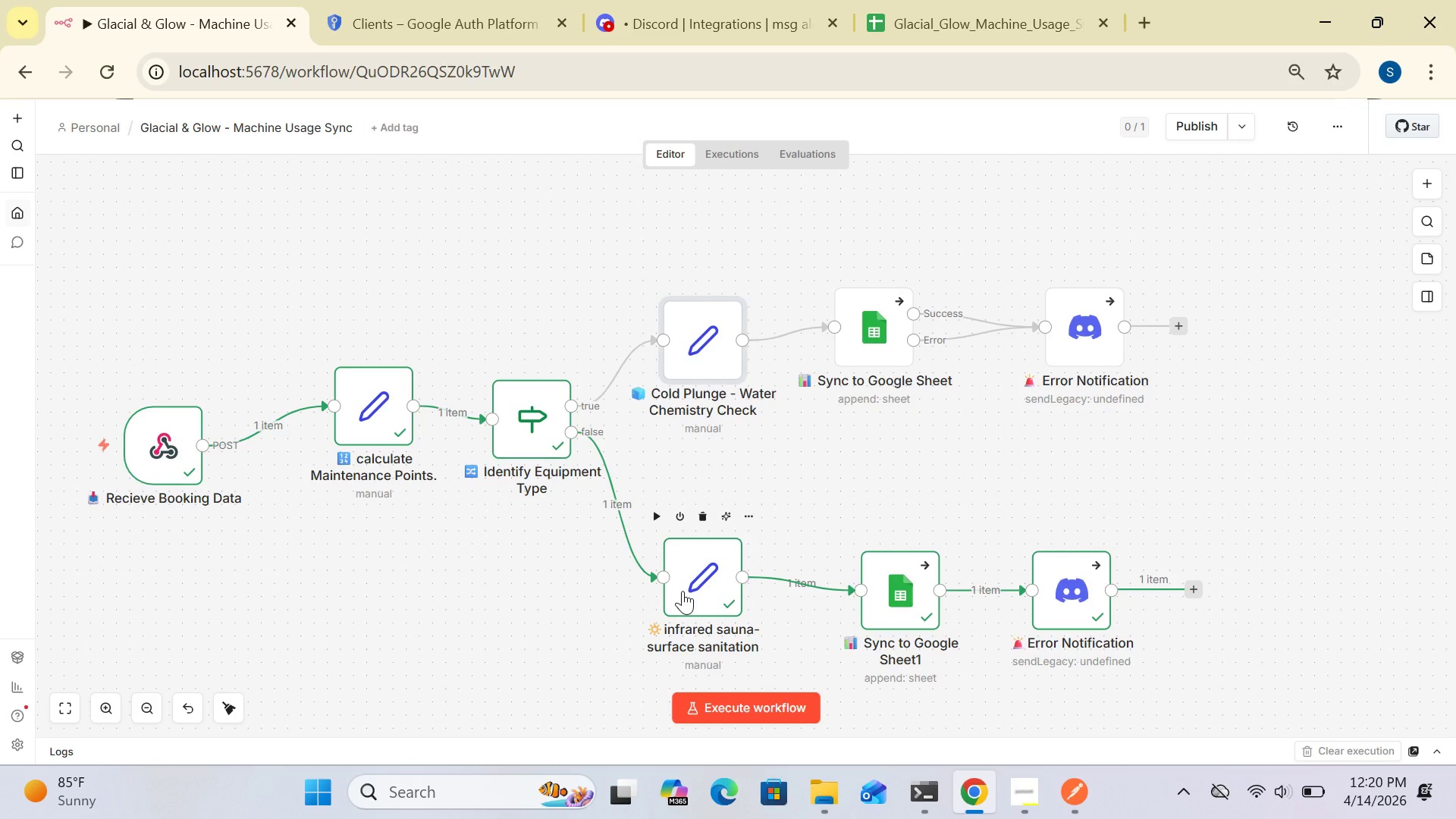 
double_click([682, 591])
 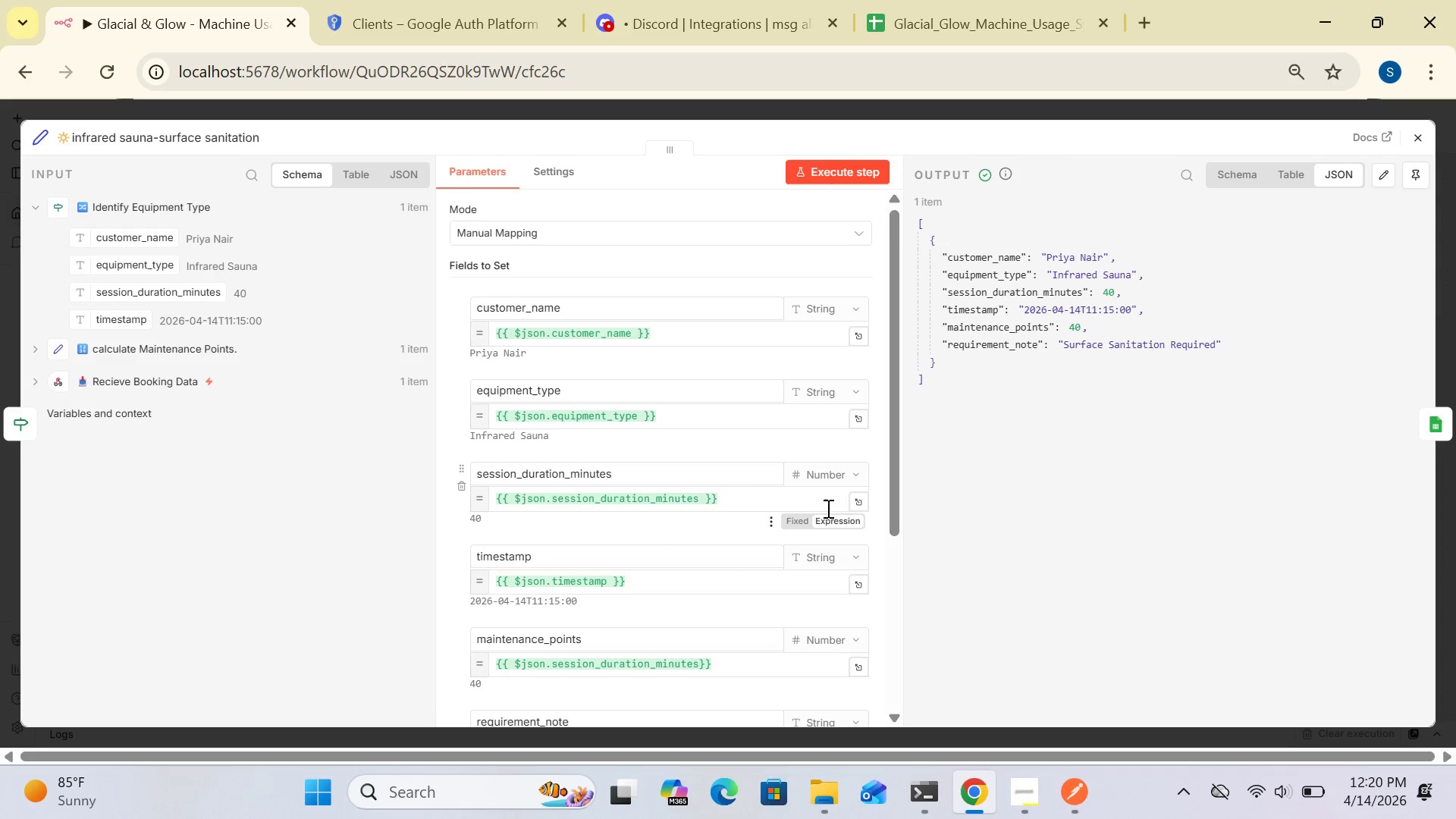 
left_click_drag(start_coordinate=[892, 514], to_coordinate=[890, 502])
 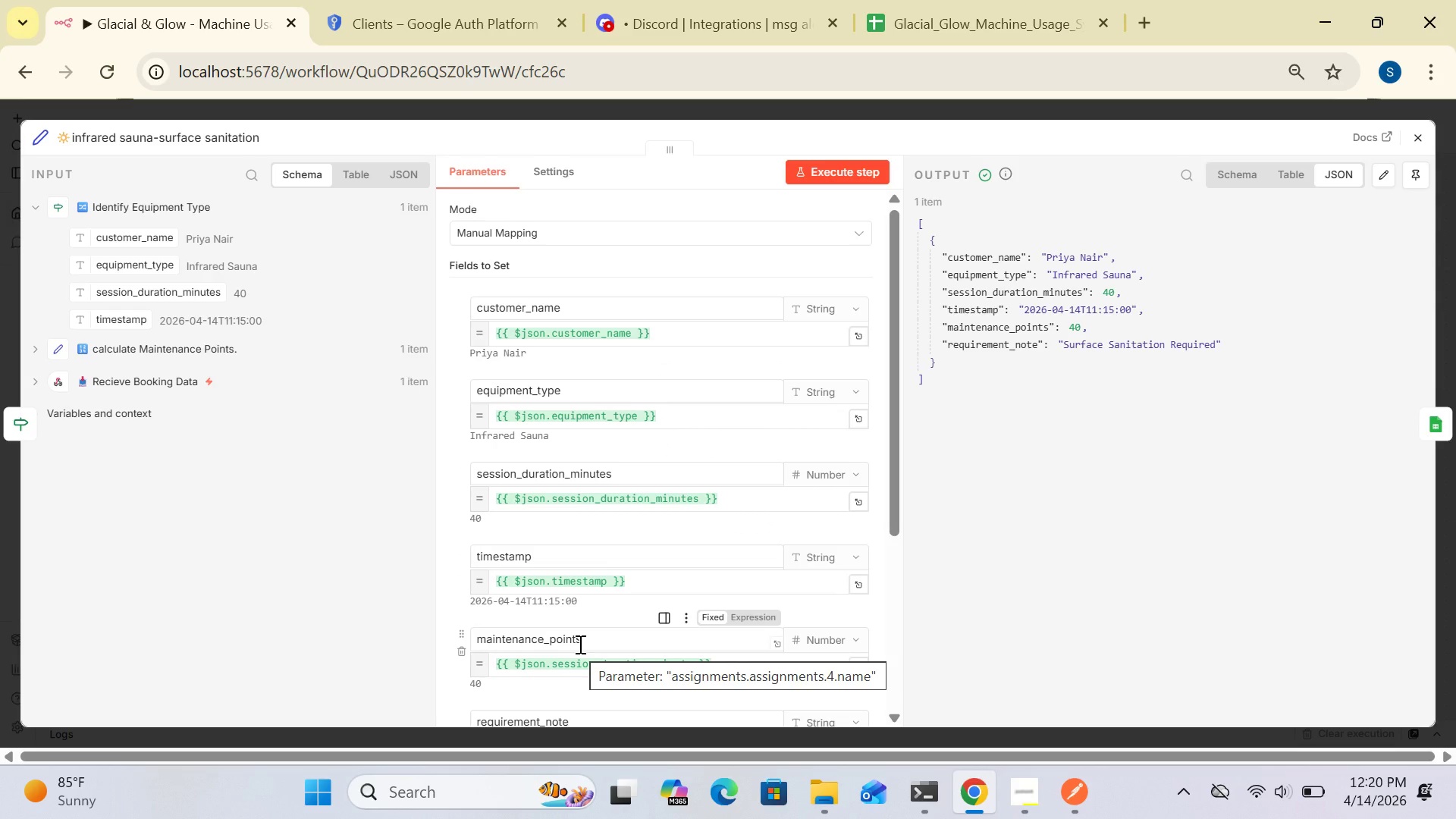 
wait(15.12)
 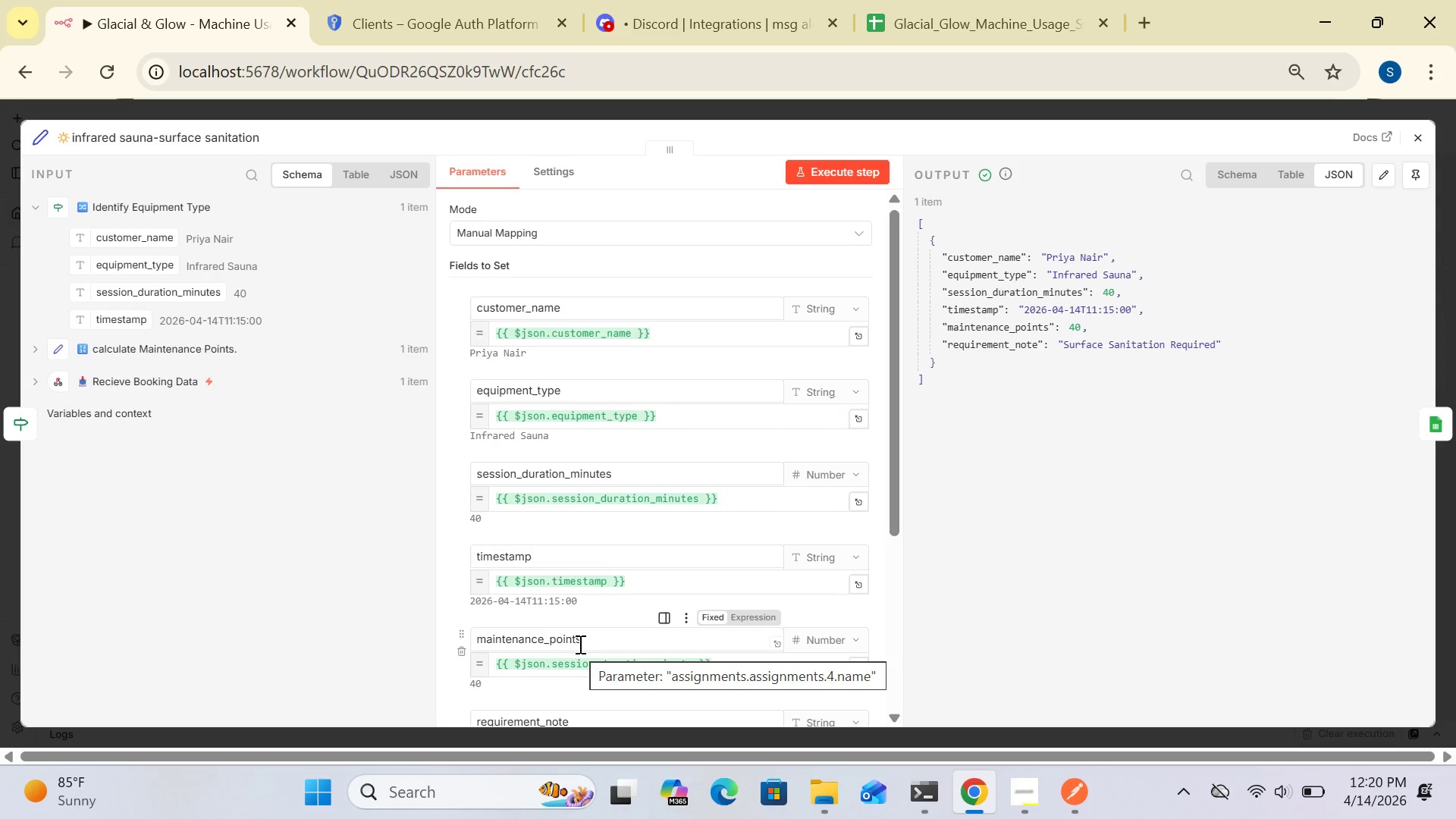 
left_click_drag(start_coordinate=[887, 529], to_coordinate=[891, 595])
 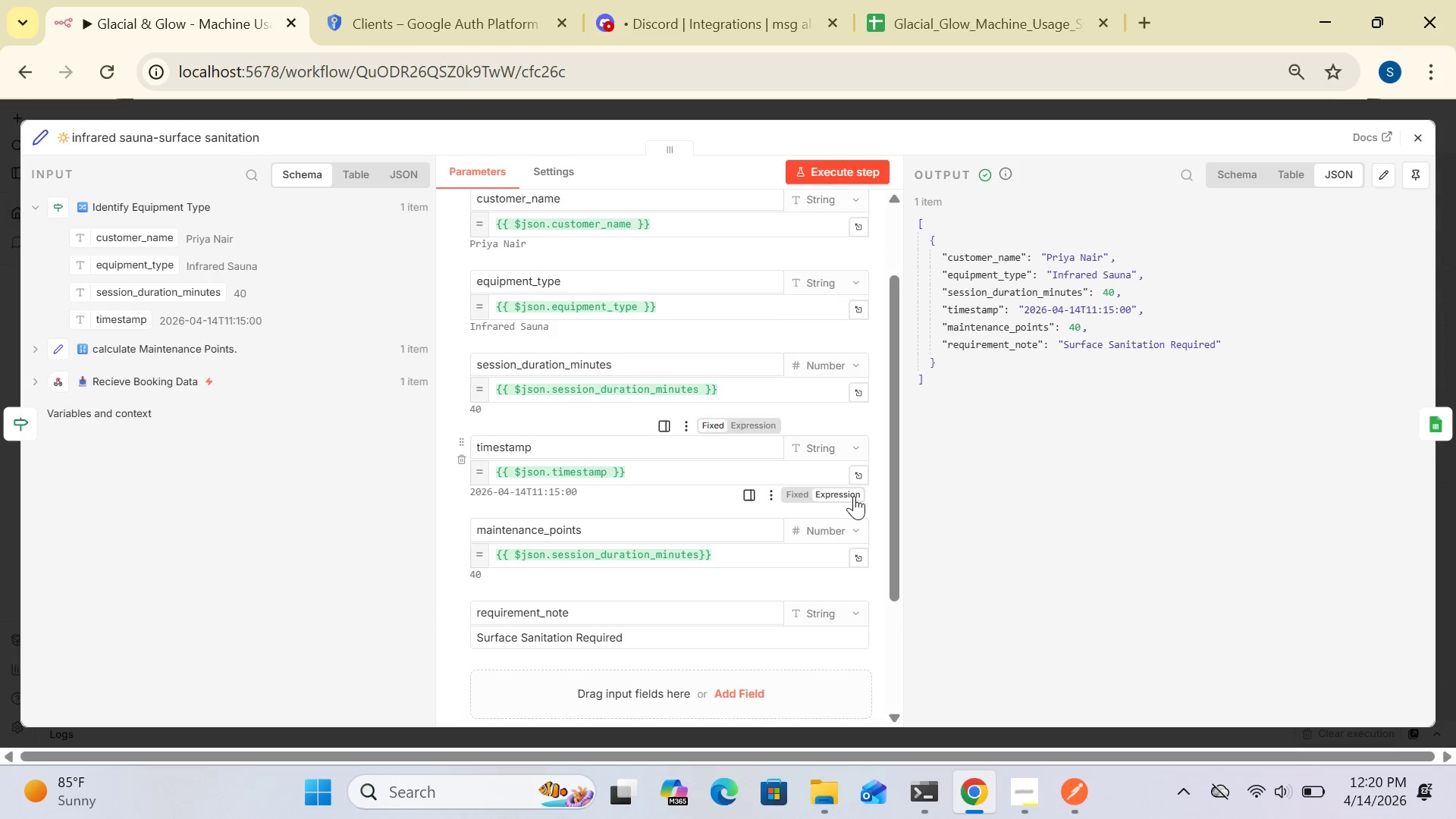 
left_click_drag(start_coordinate=[890, 510], to_coordinate=[898, 542])
 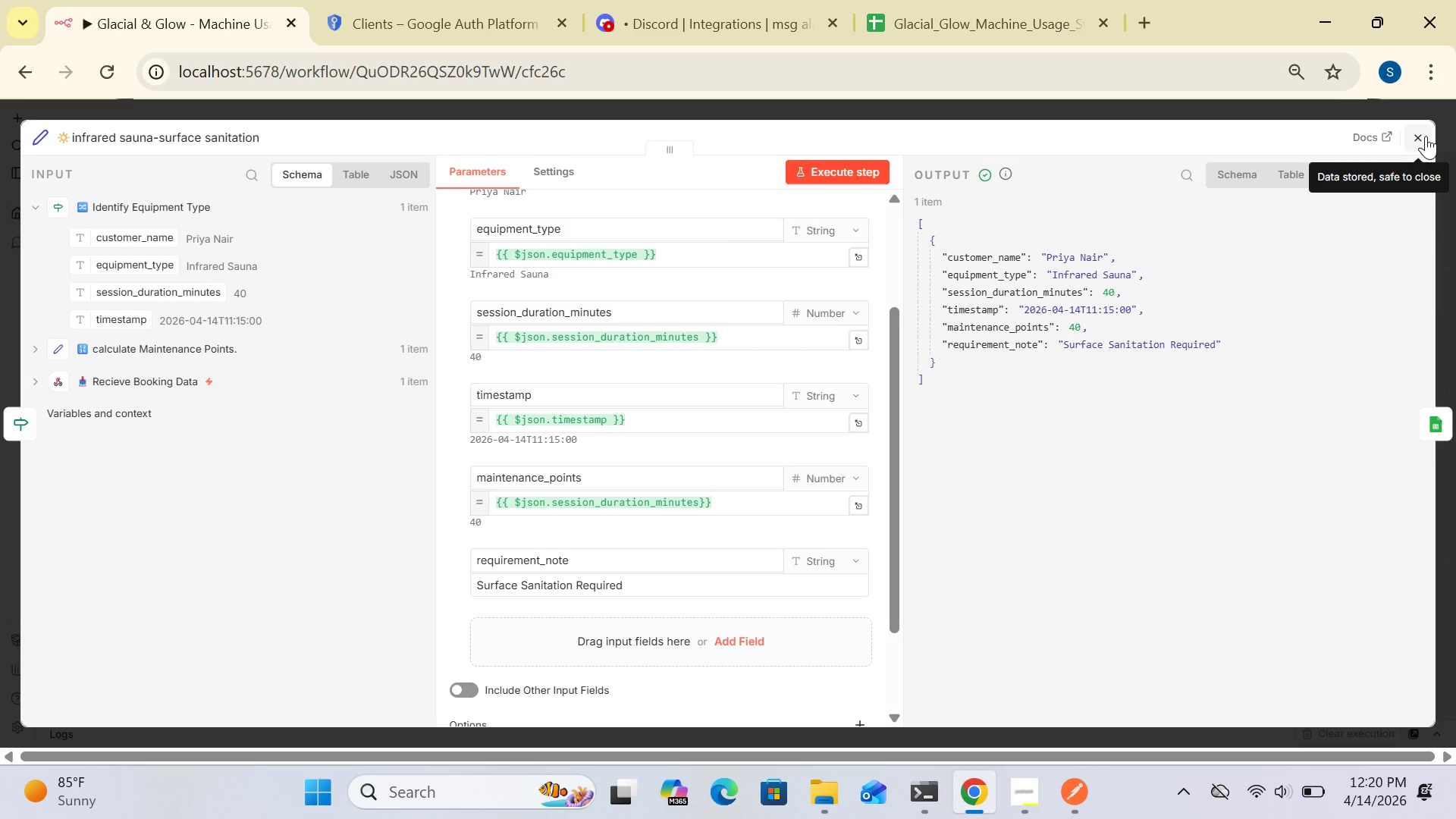 
left_click([1426, 136])
 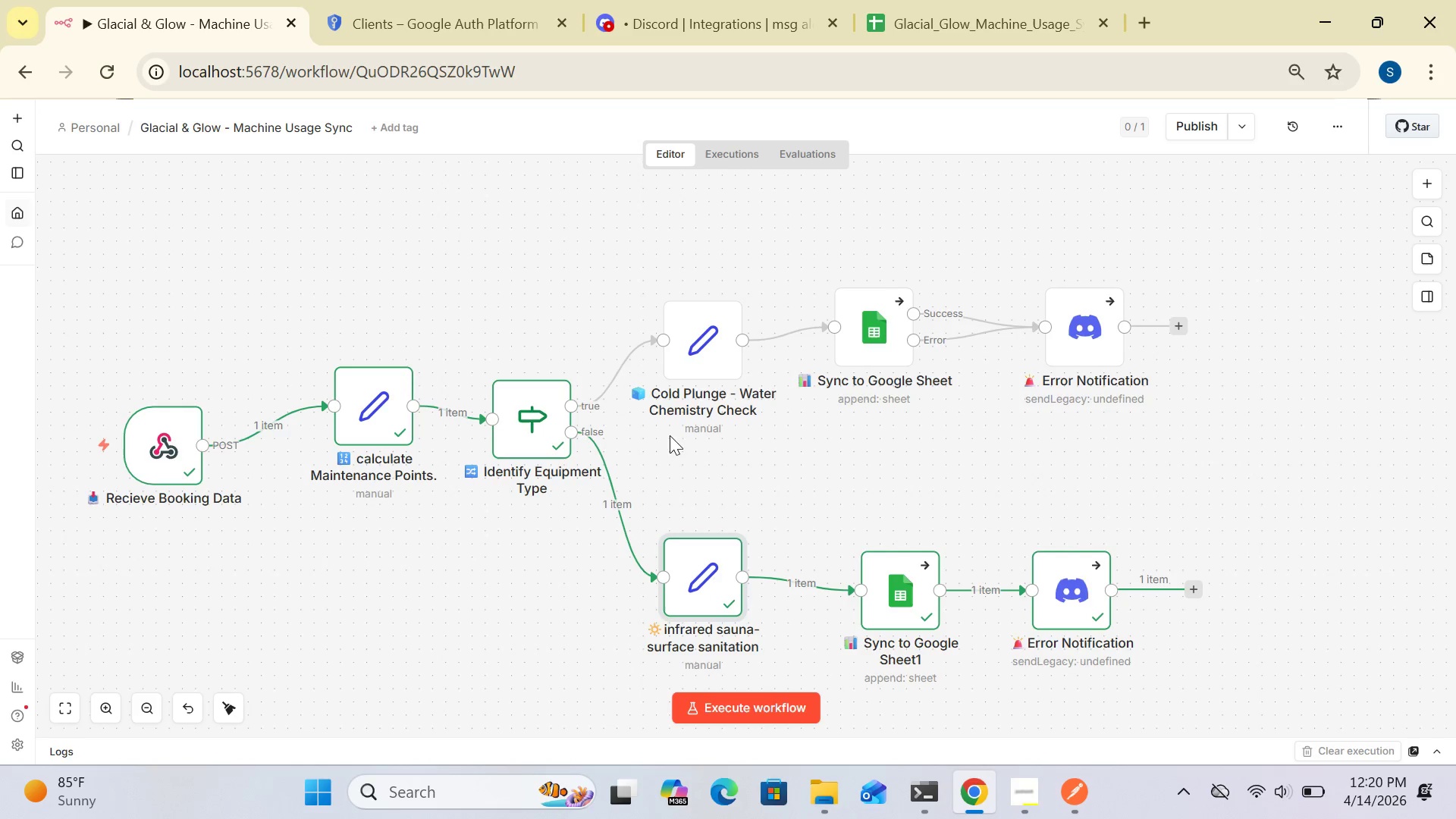 
double_click([708, 356])
 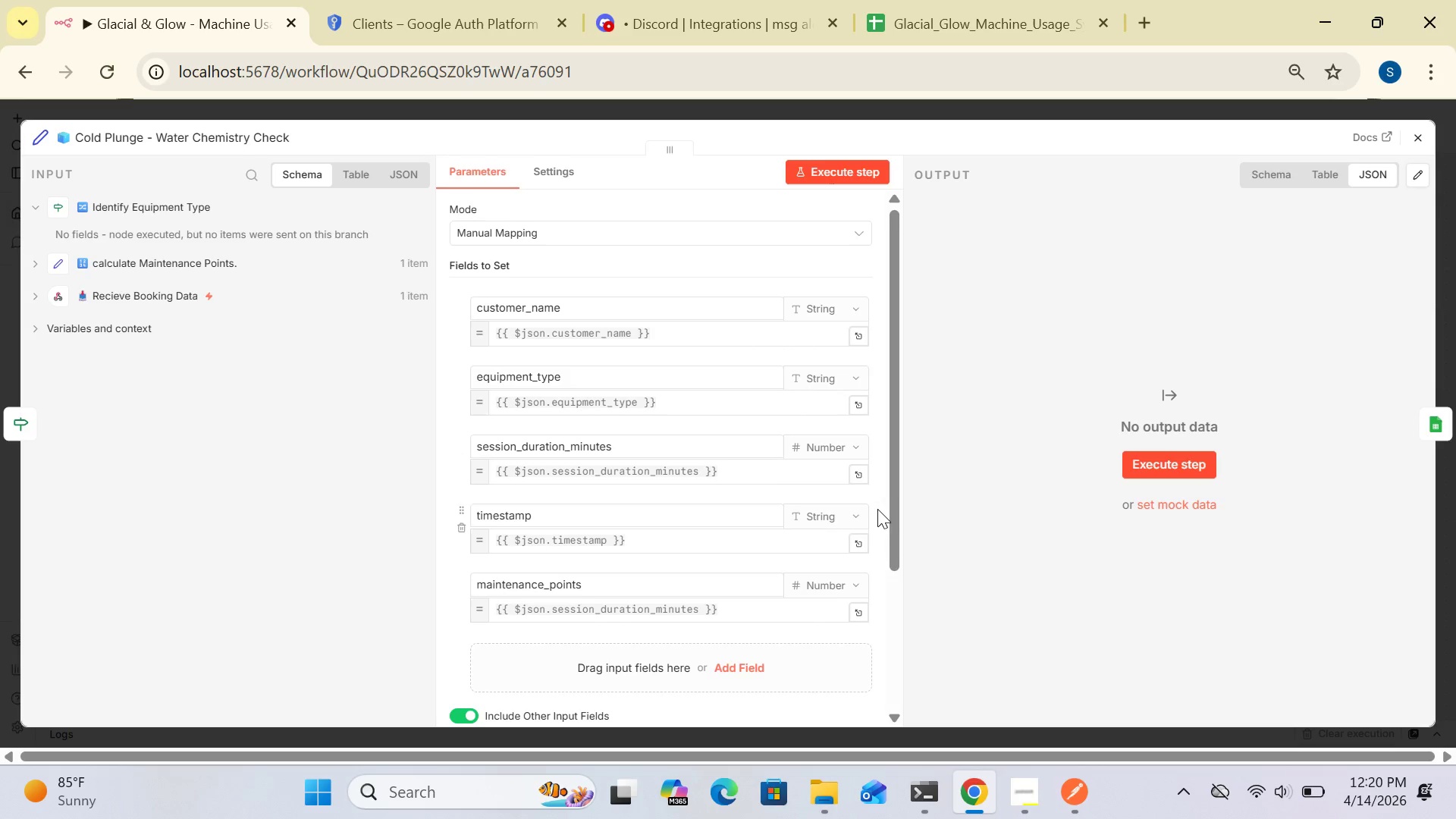 
wait(6.66)
 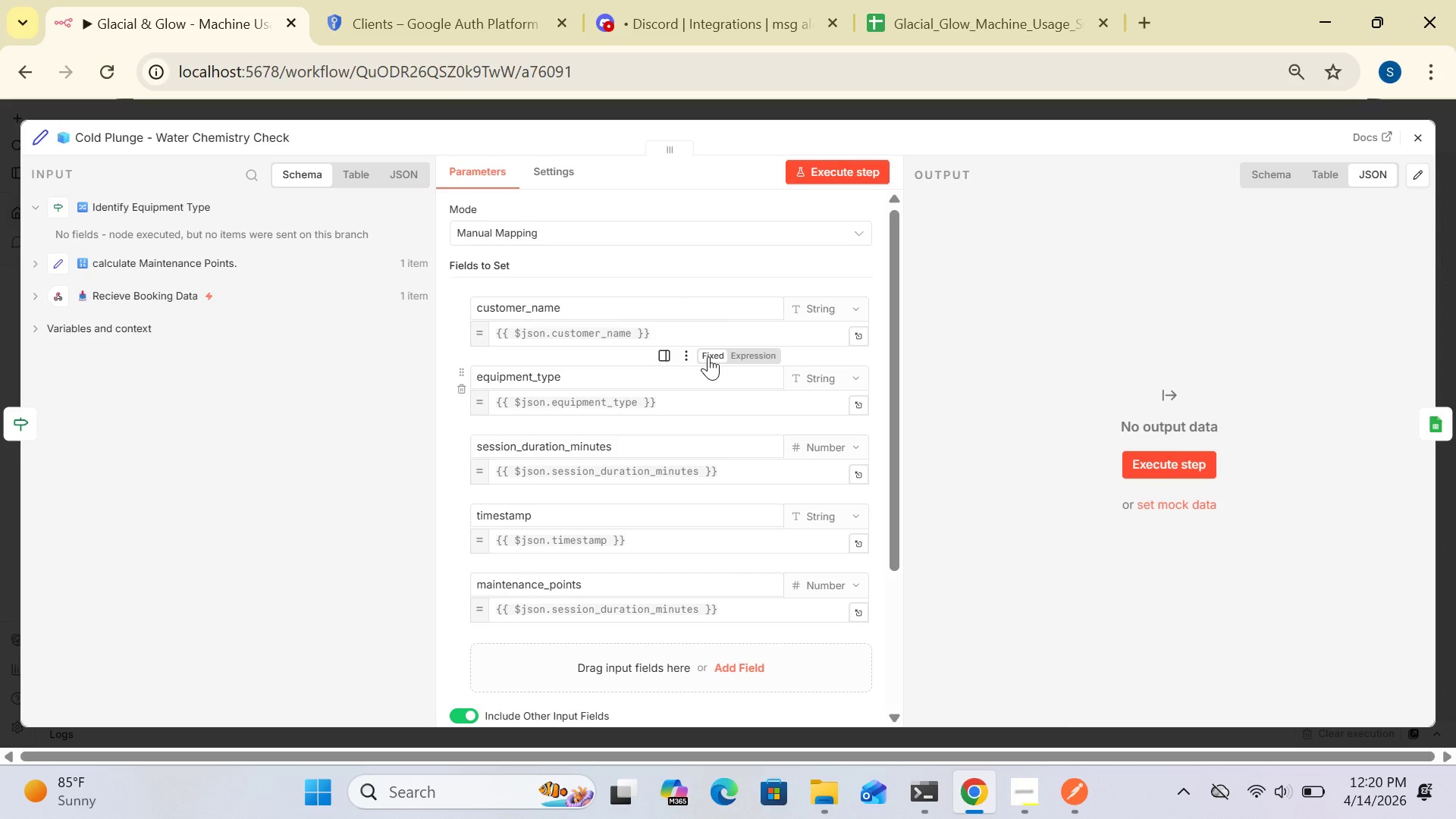 
left_click_drag(start_coordinate=[891, 509], to_coordinate=[897, 601])
 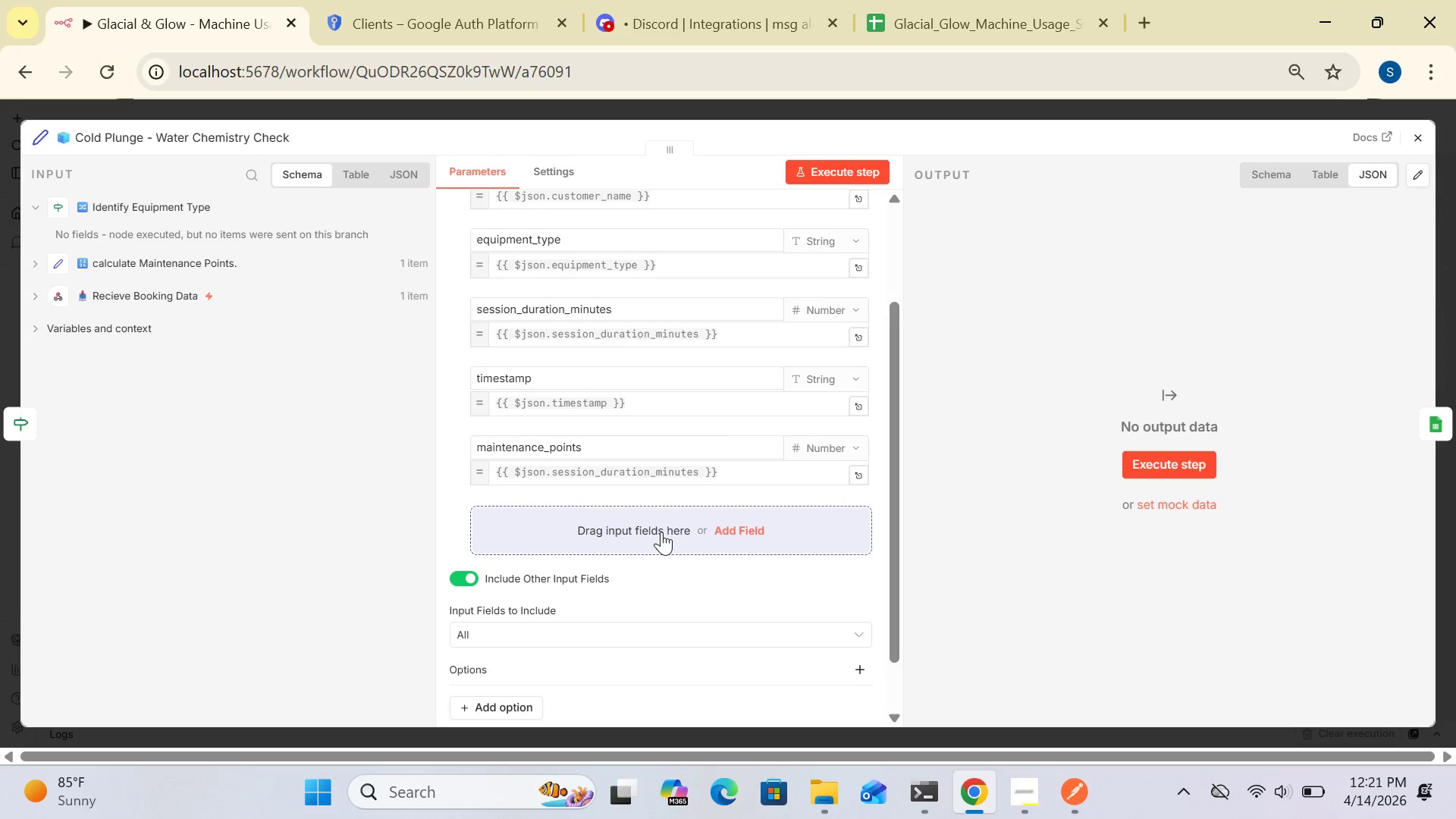 
left_click([661, 532])
 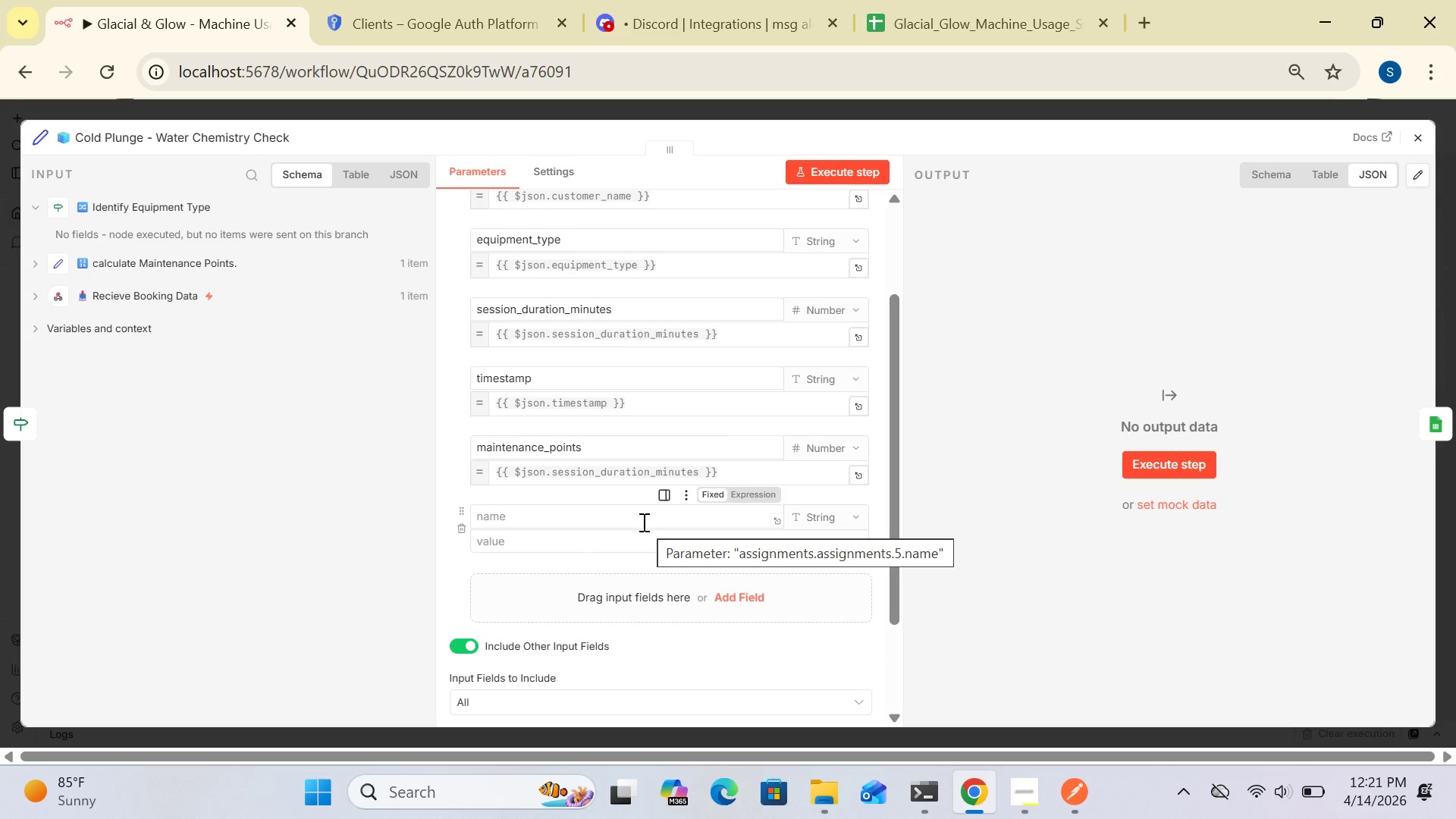 
wait(8.41)
 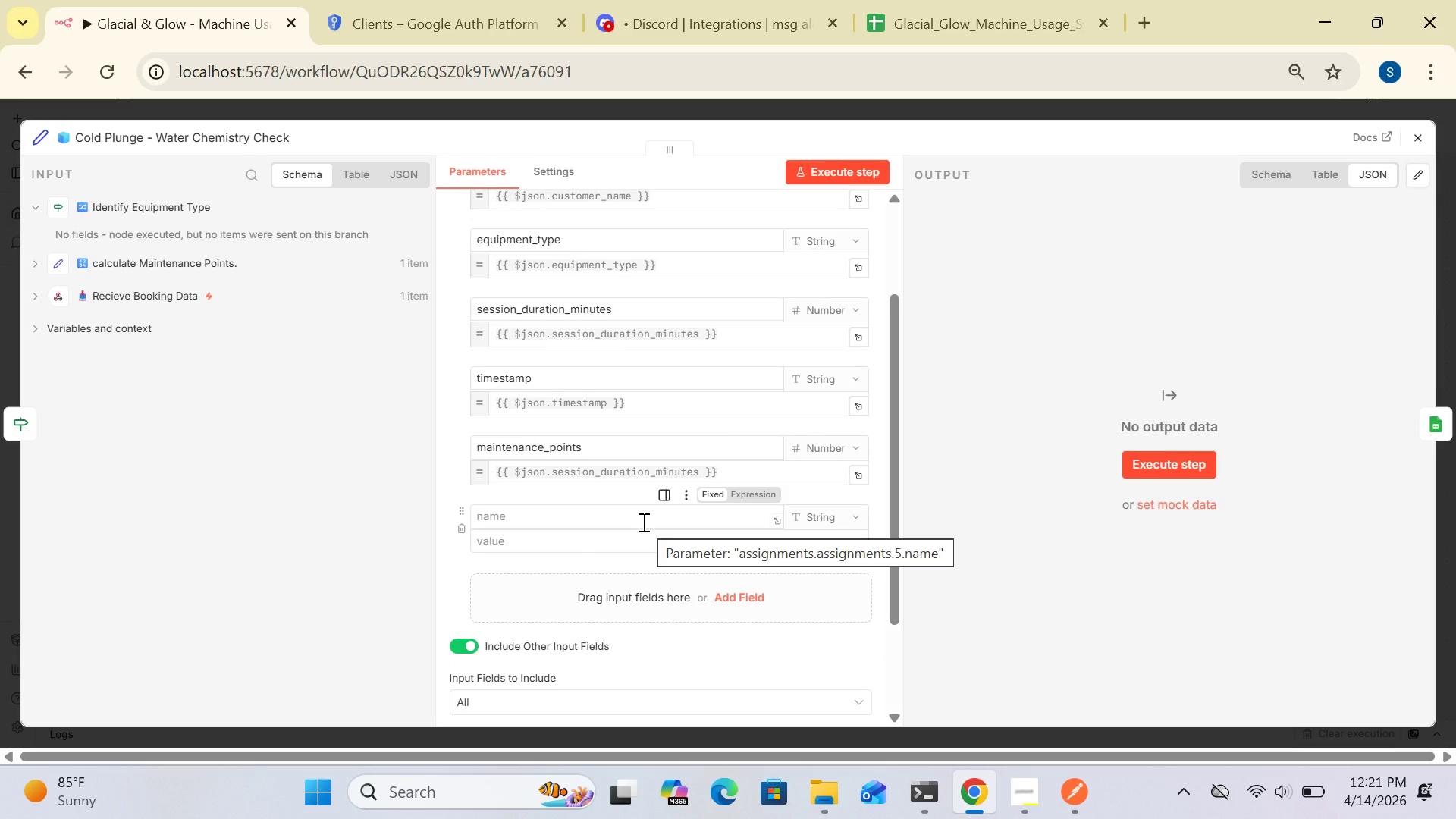 
type(requirement)
 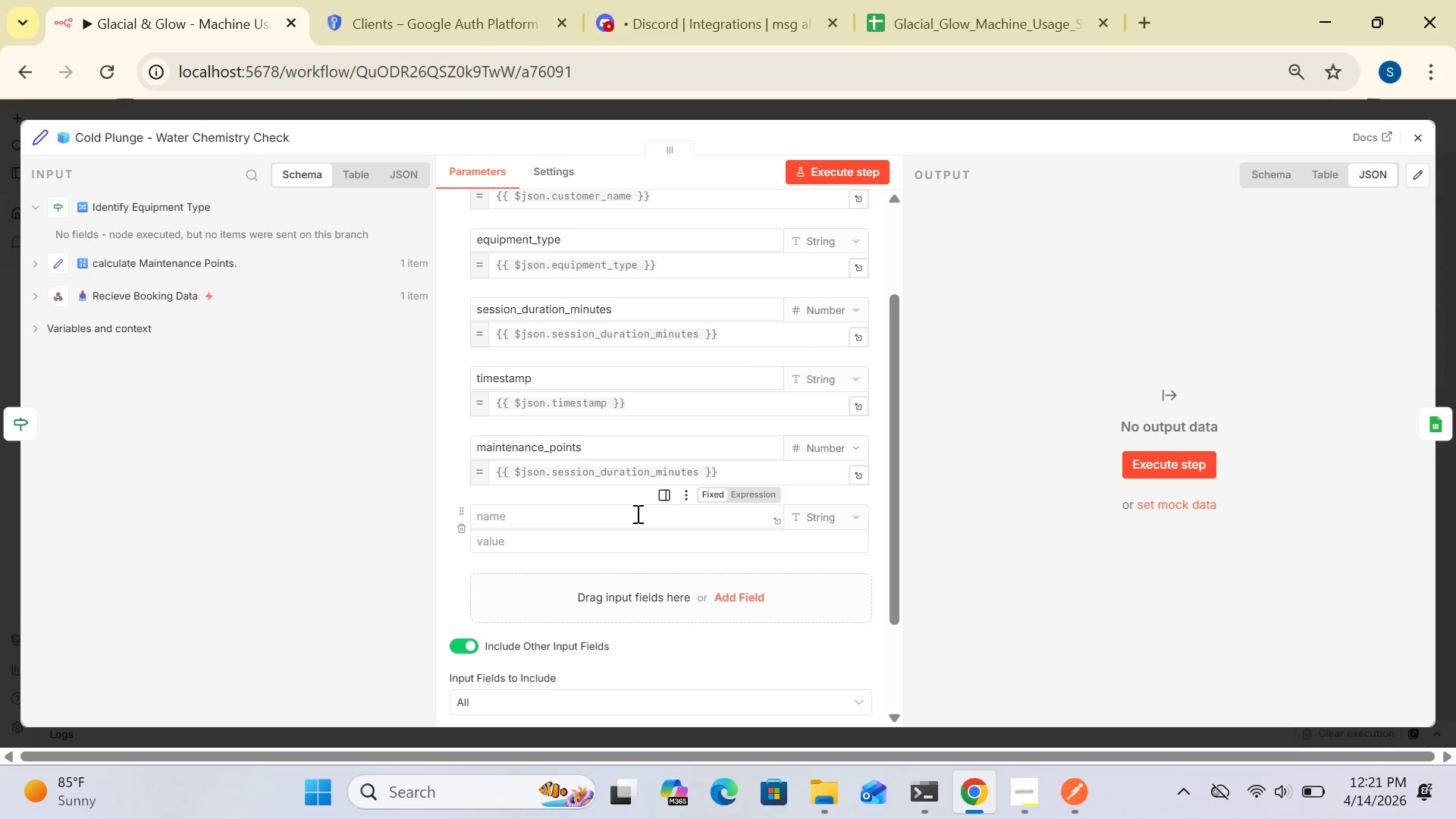 
left_click([635, 516])
 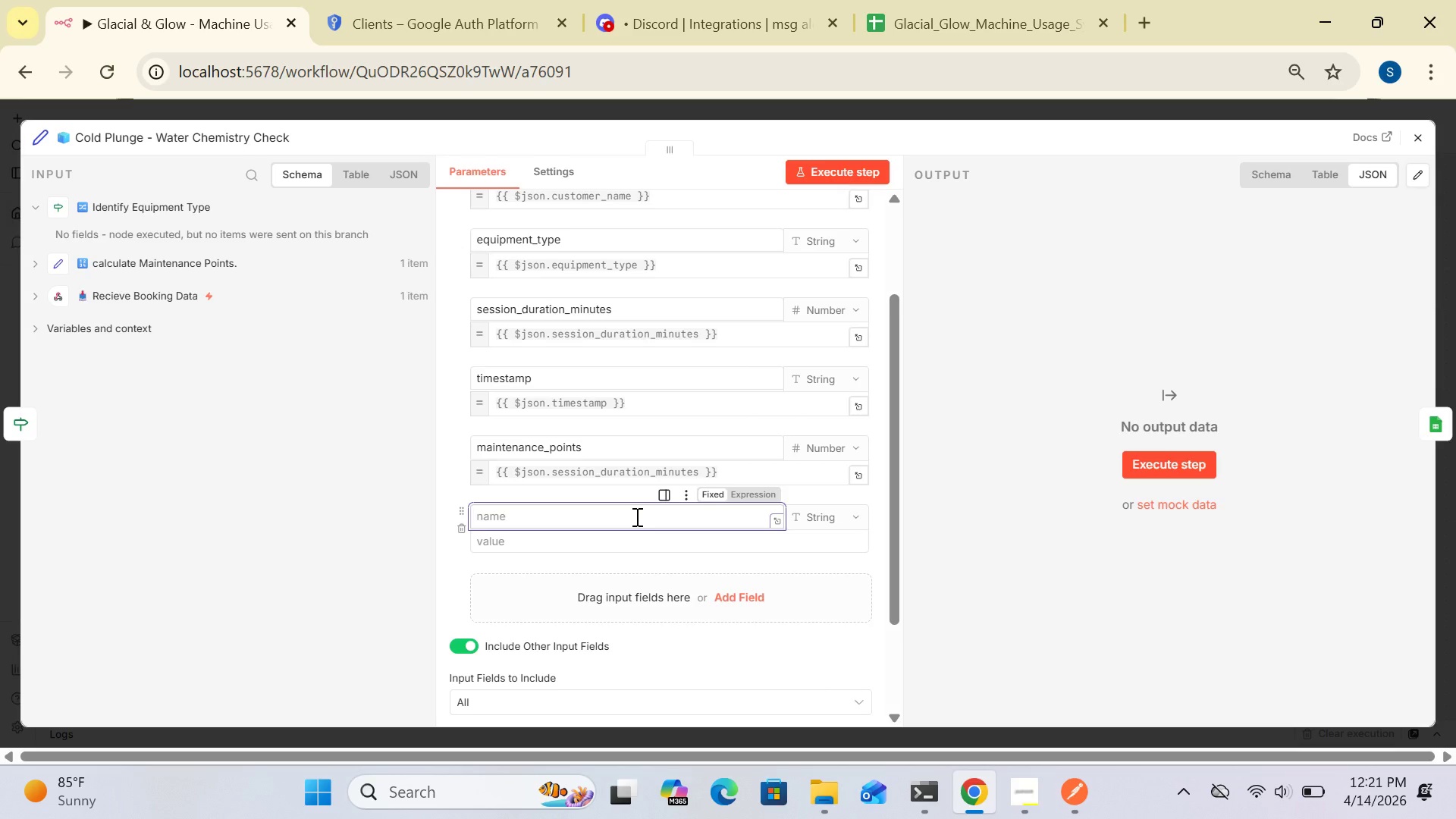 
type(requirement_note)
 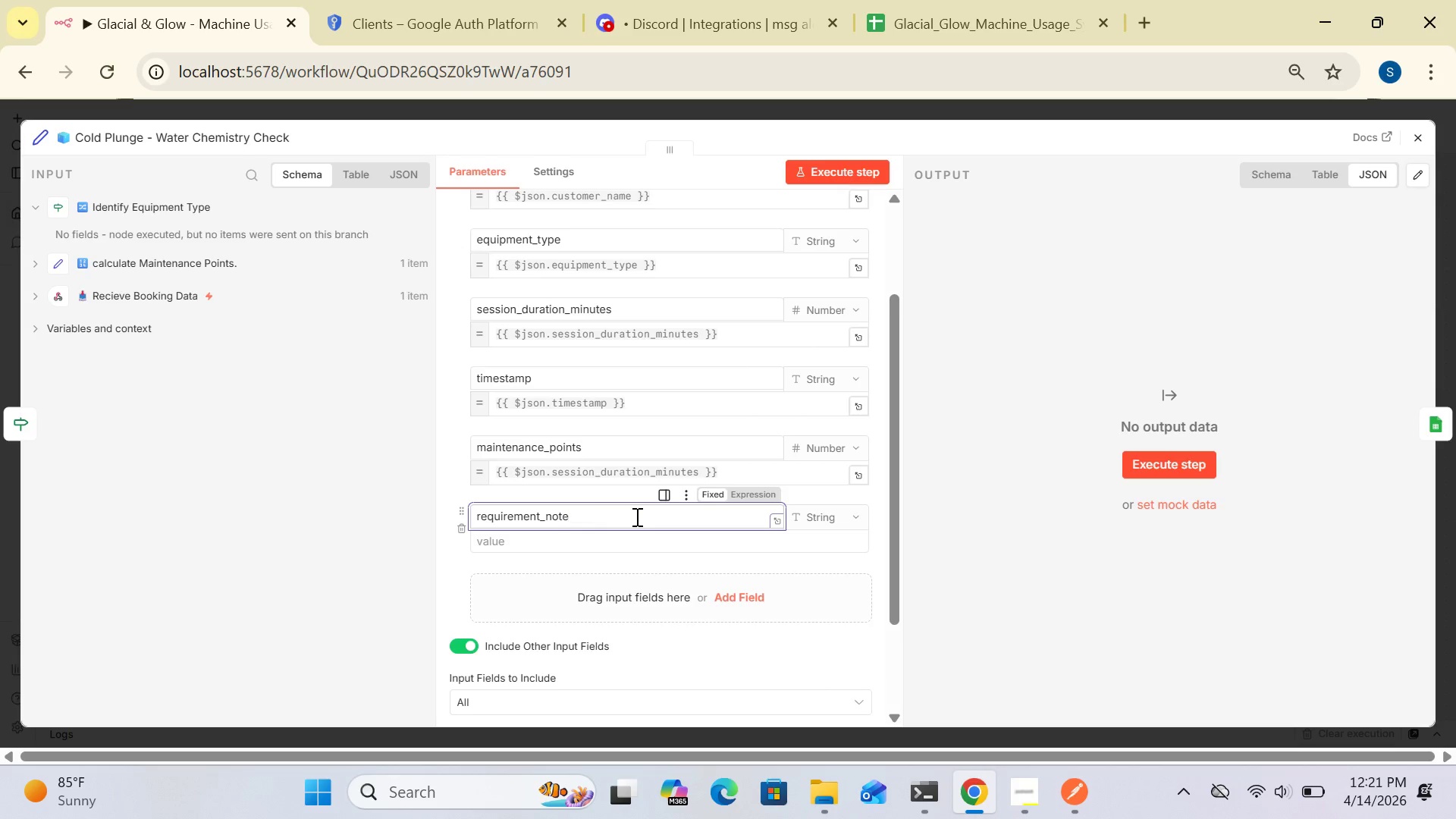 
wait(6.74)
 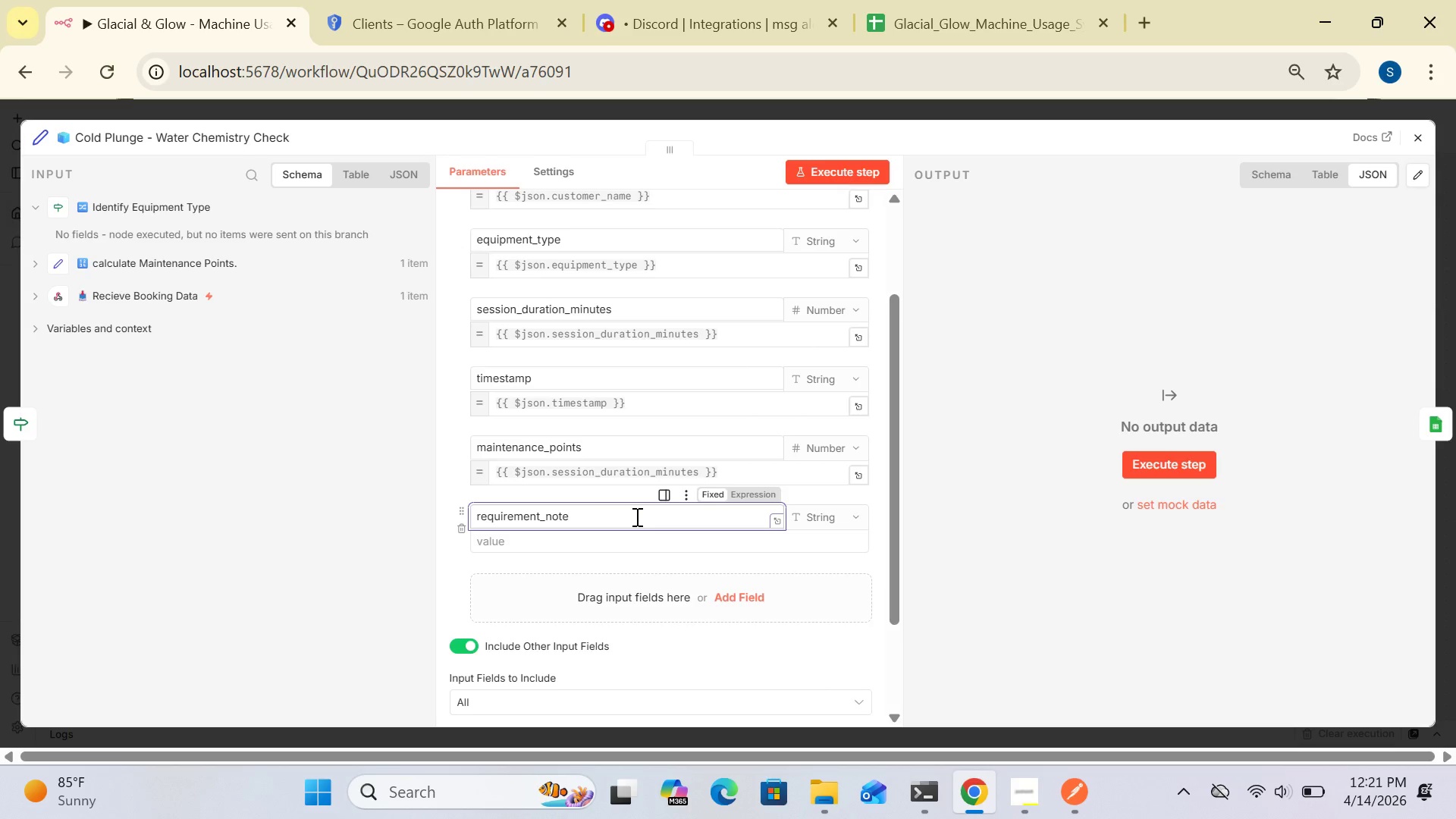 
left_click([585, 549])
 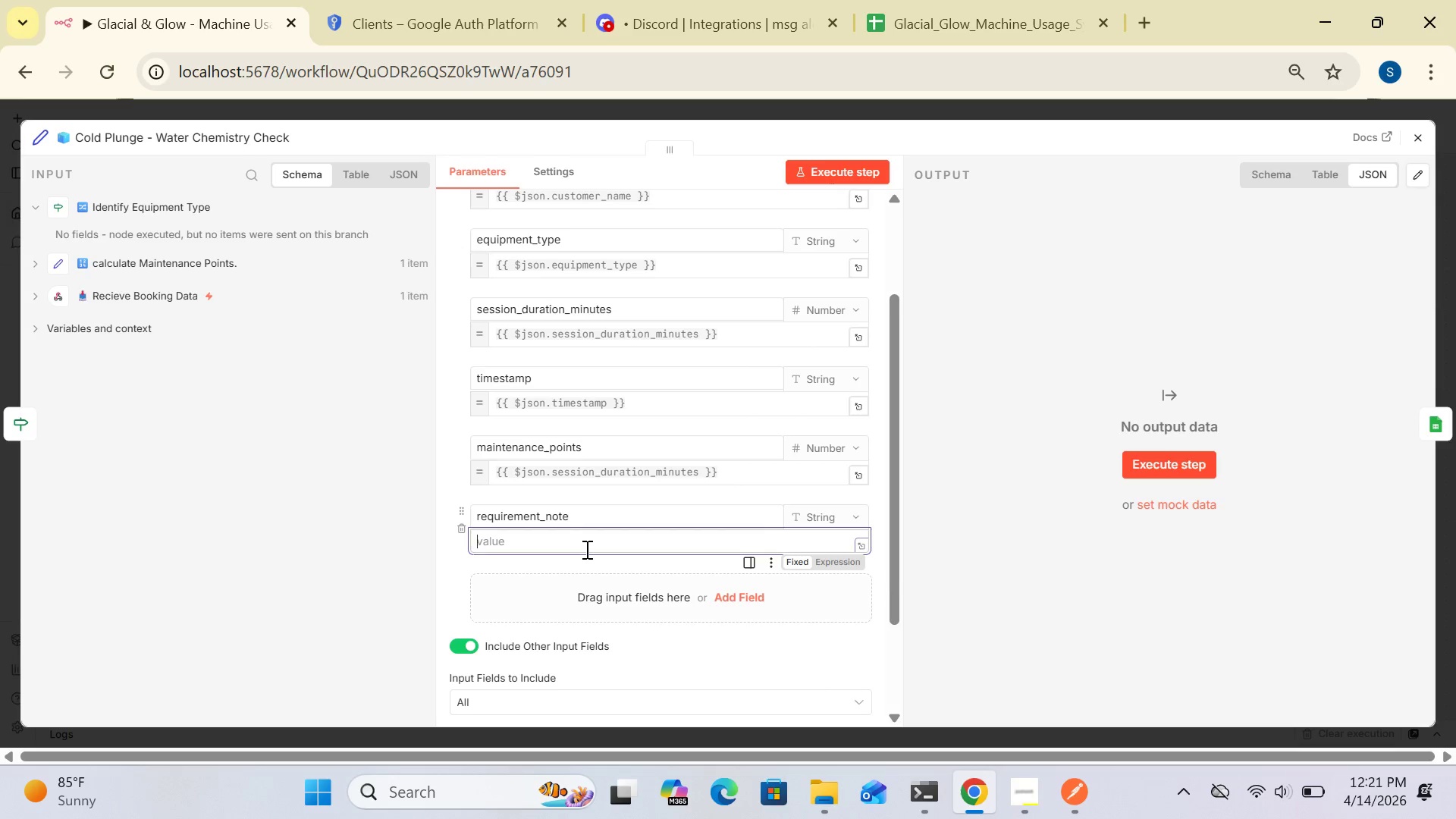 
type(Water Chemisr)
key(Backspace)
type(try Check Required)
 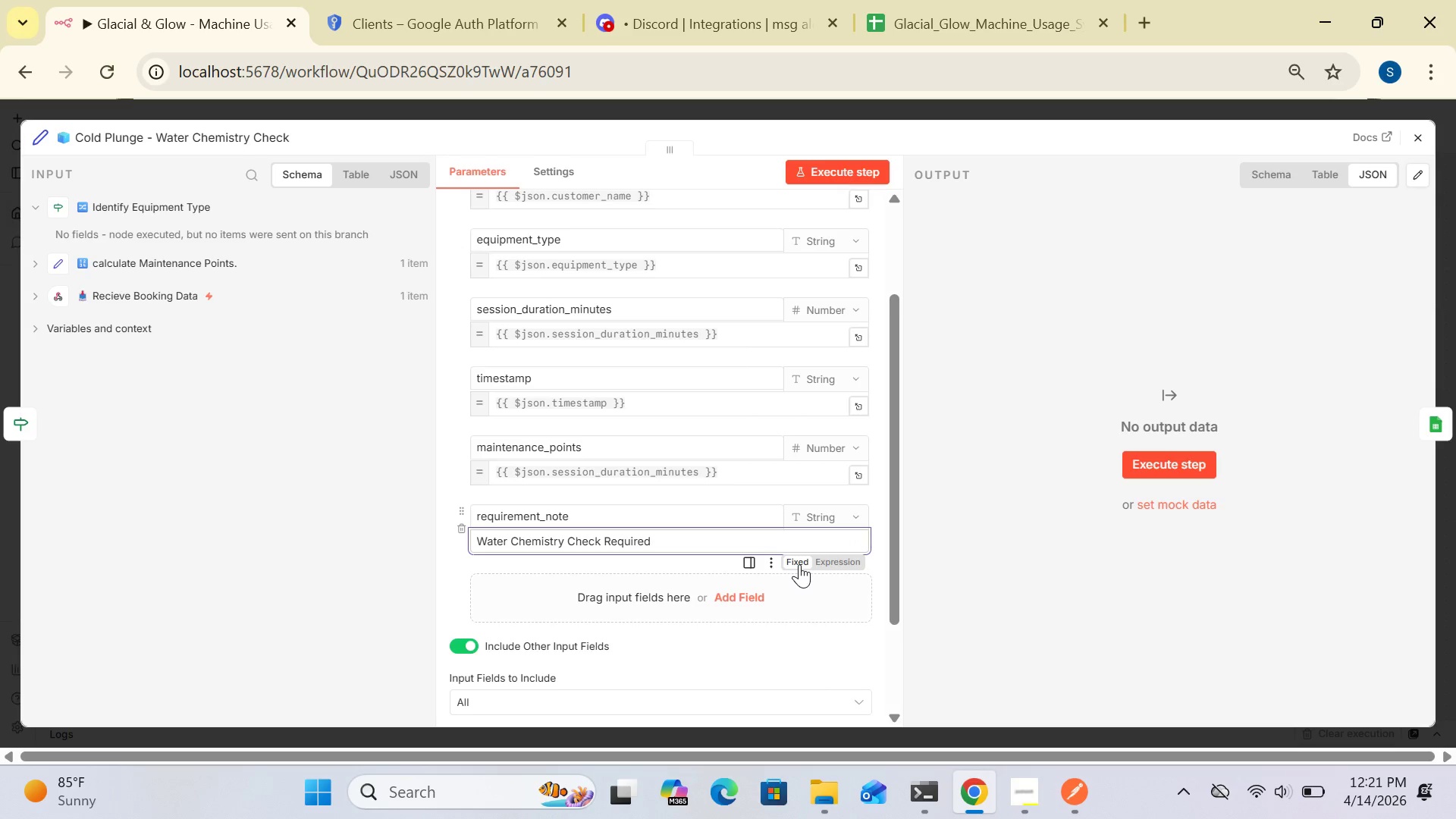 
left_click([991, 520])
 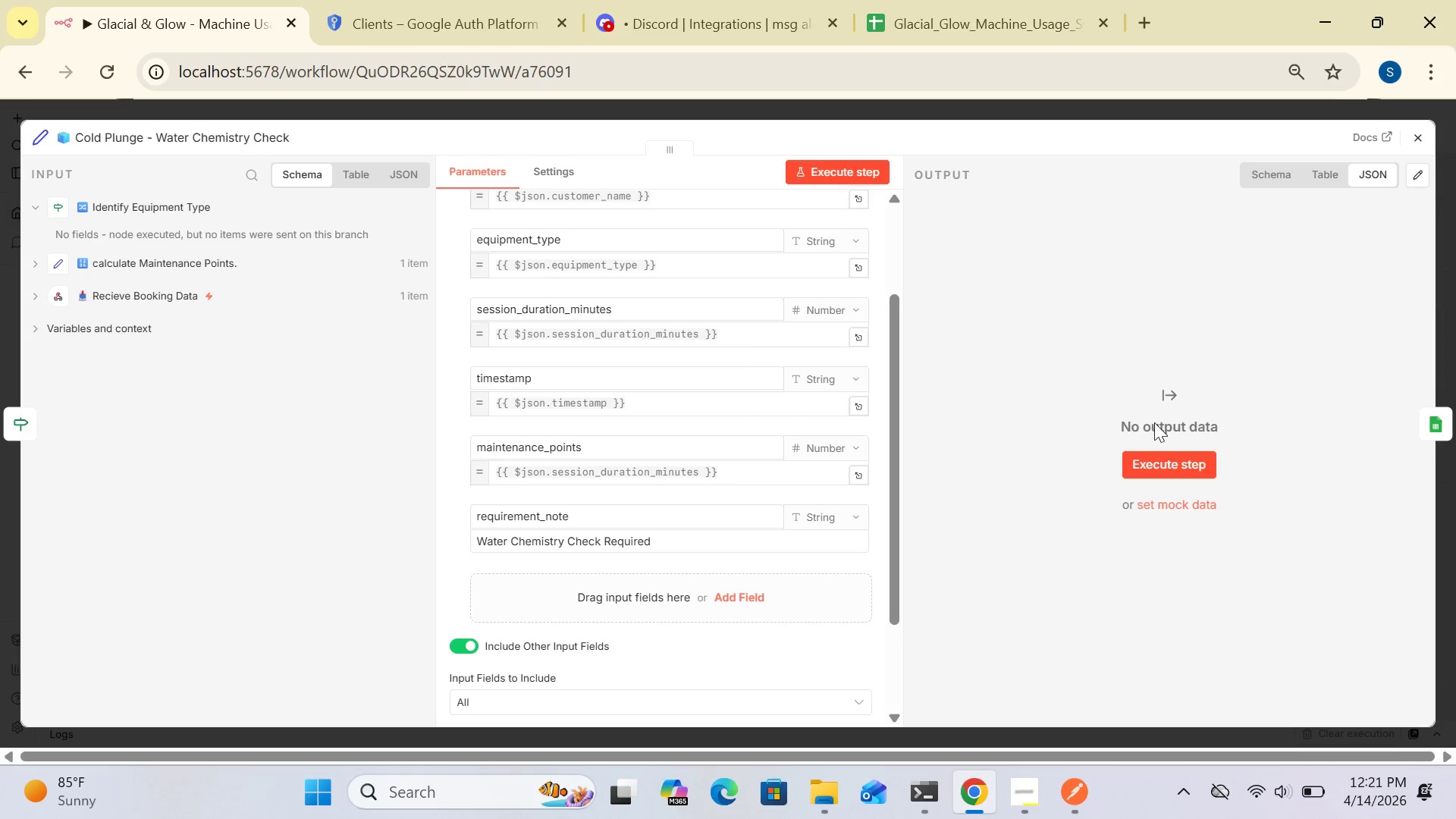 
wait(5.16)
 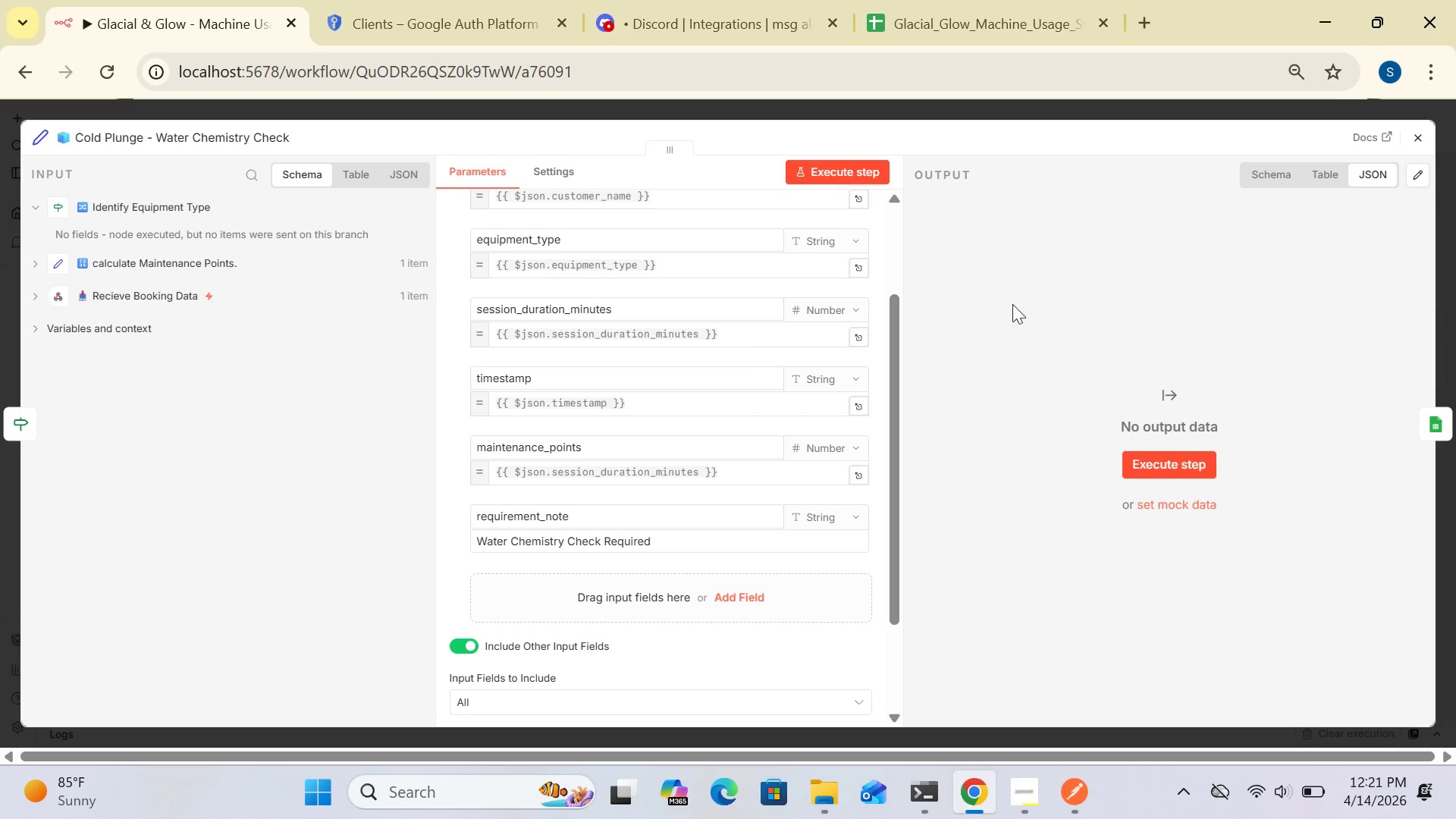 
left_click([1069, 787])
 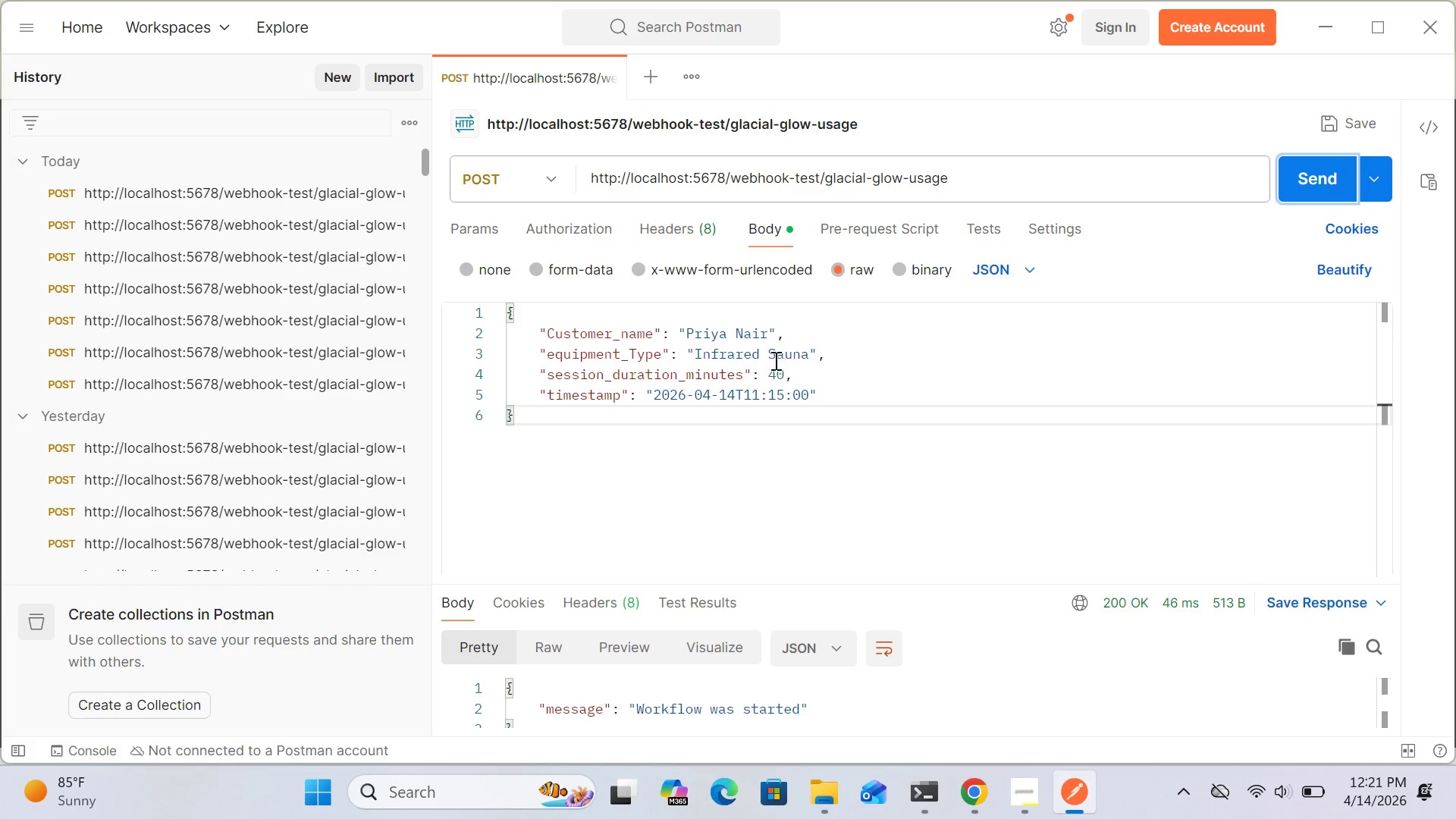 
left_click([764, 333])
 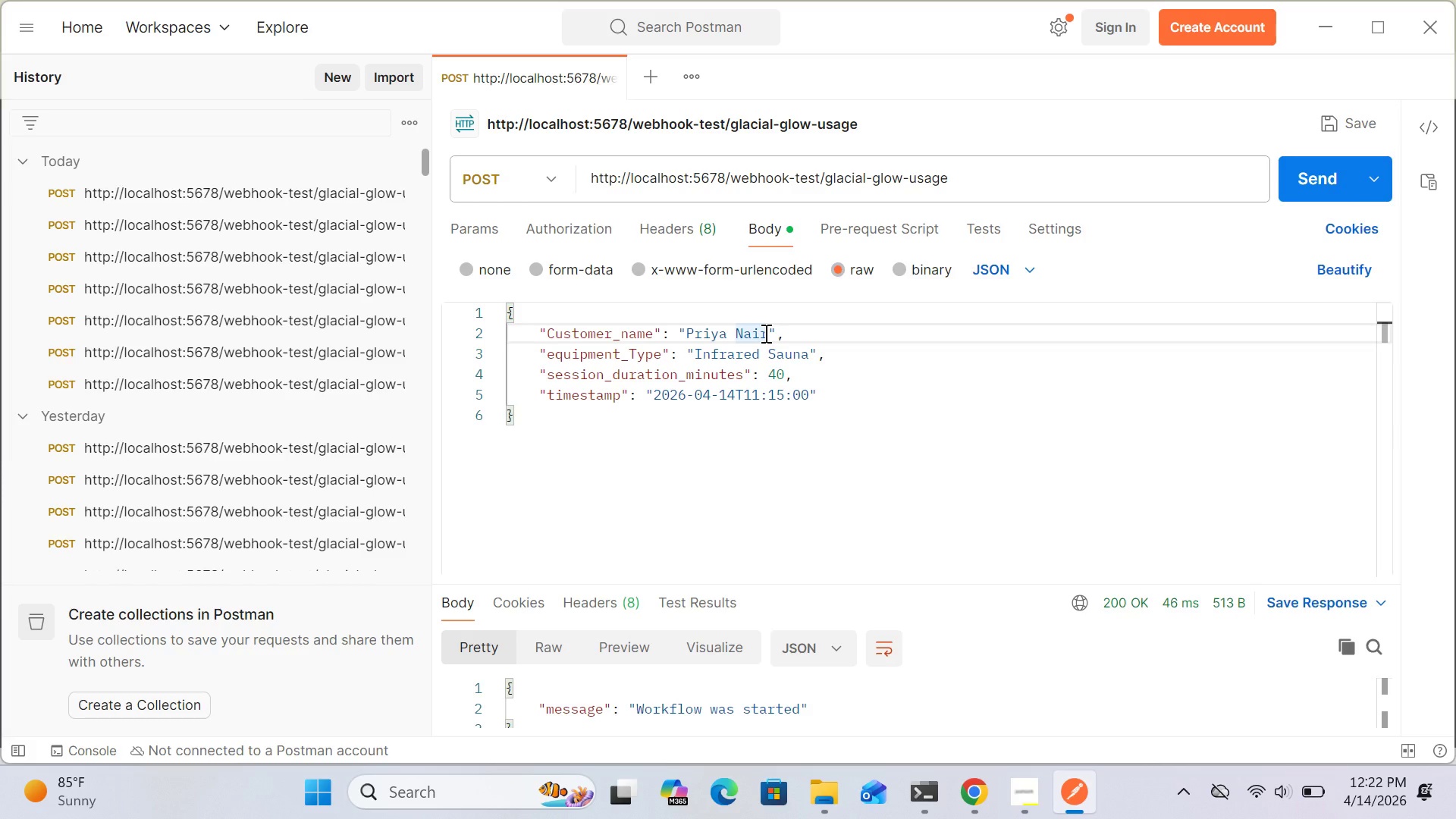 
key(Backspace)
 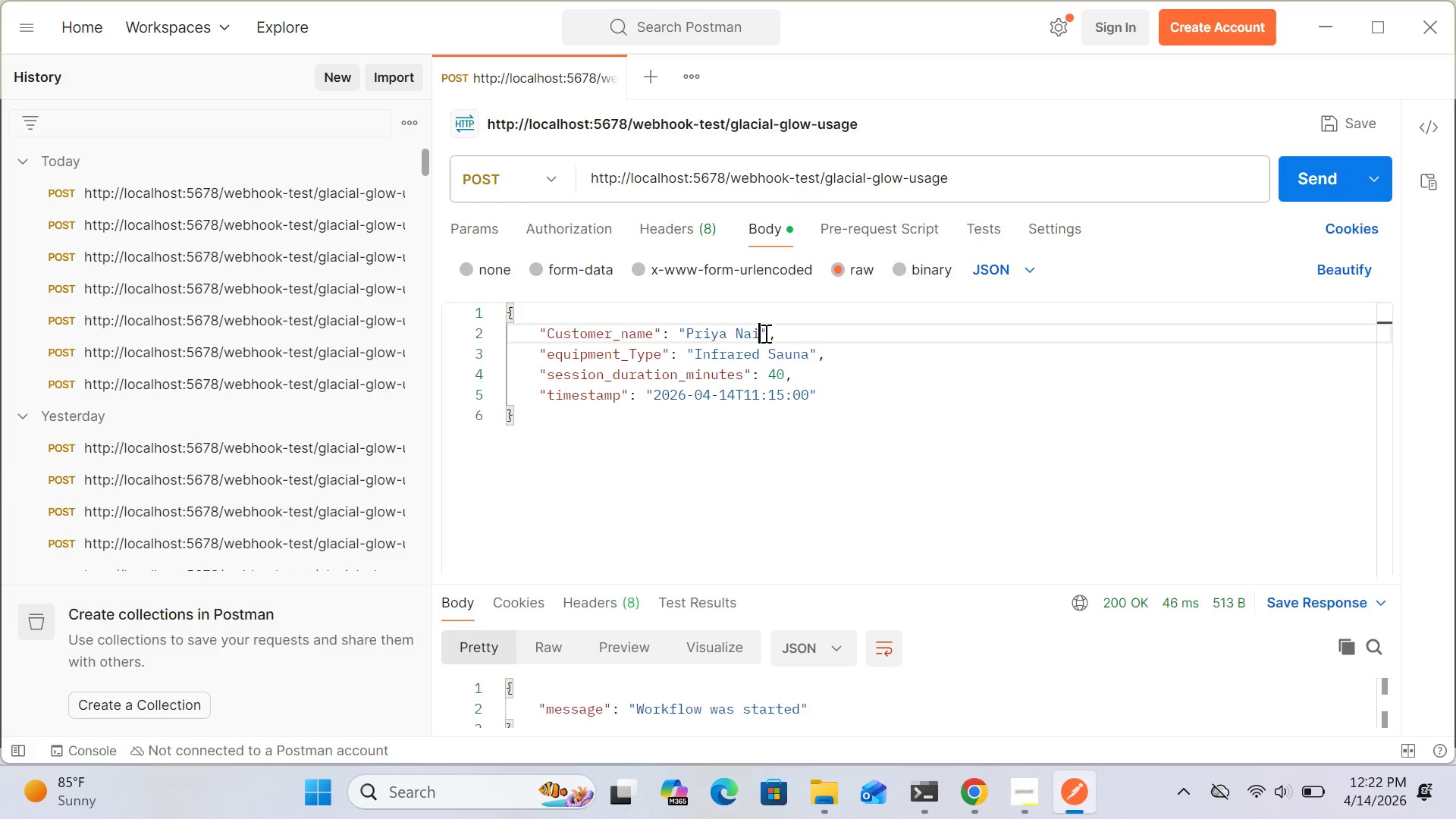 
key(Backspace)
 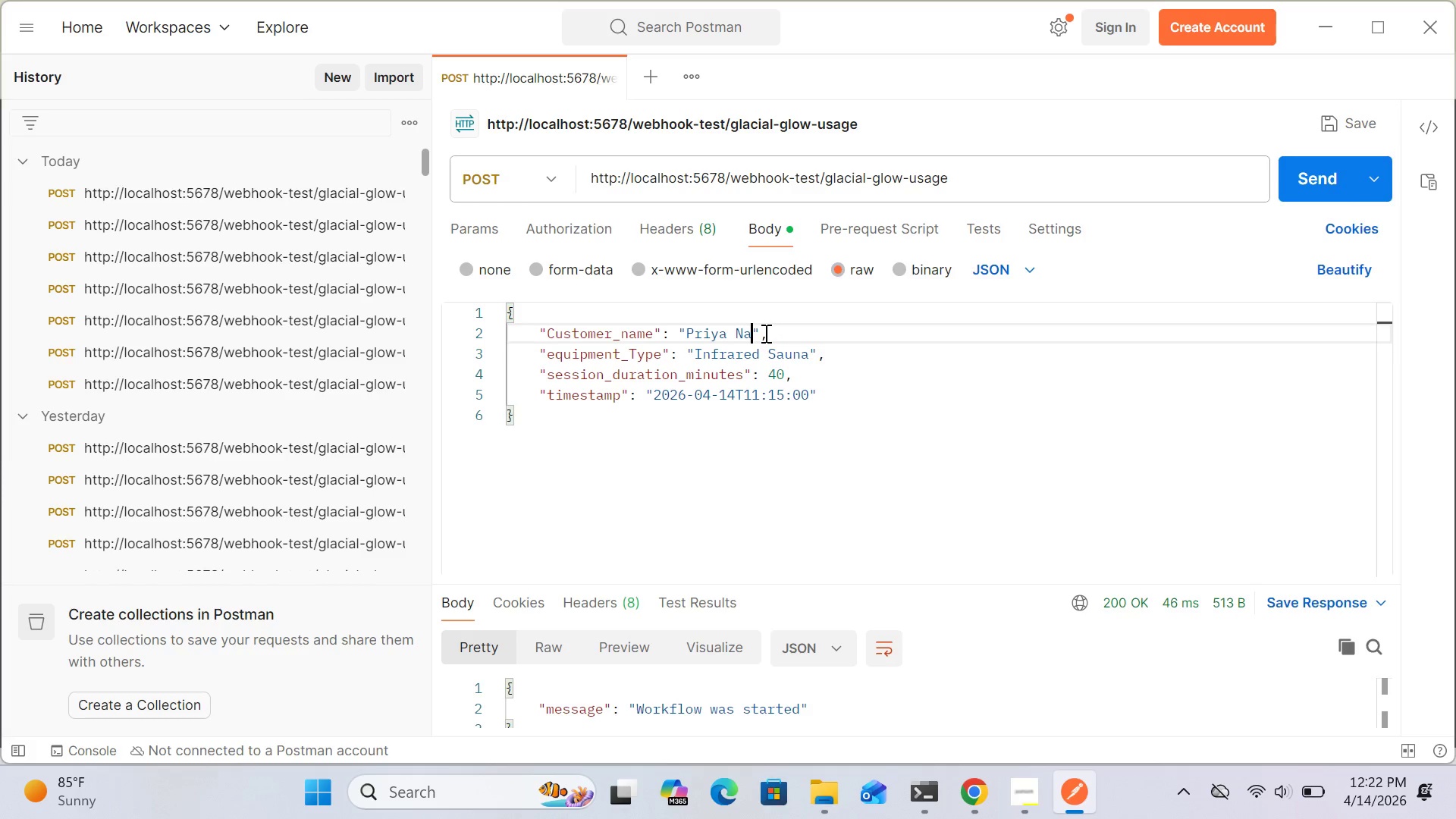 
key(Backspace)
 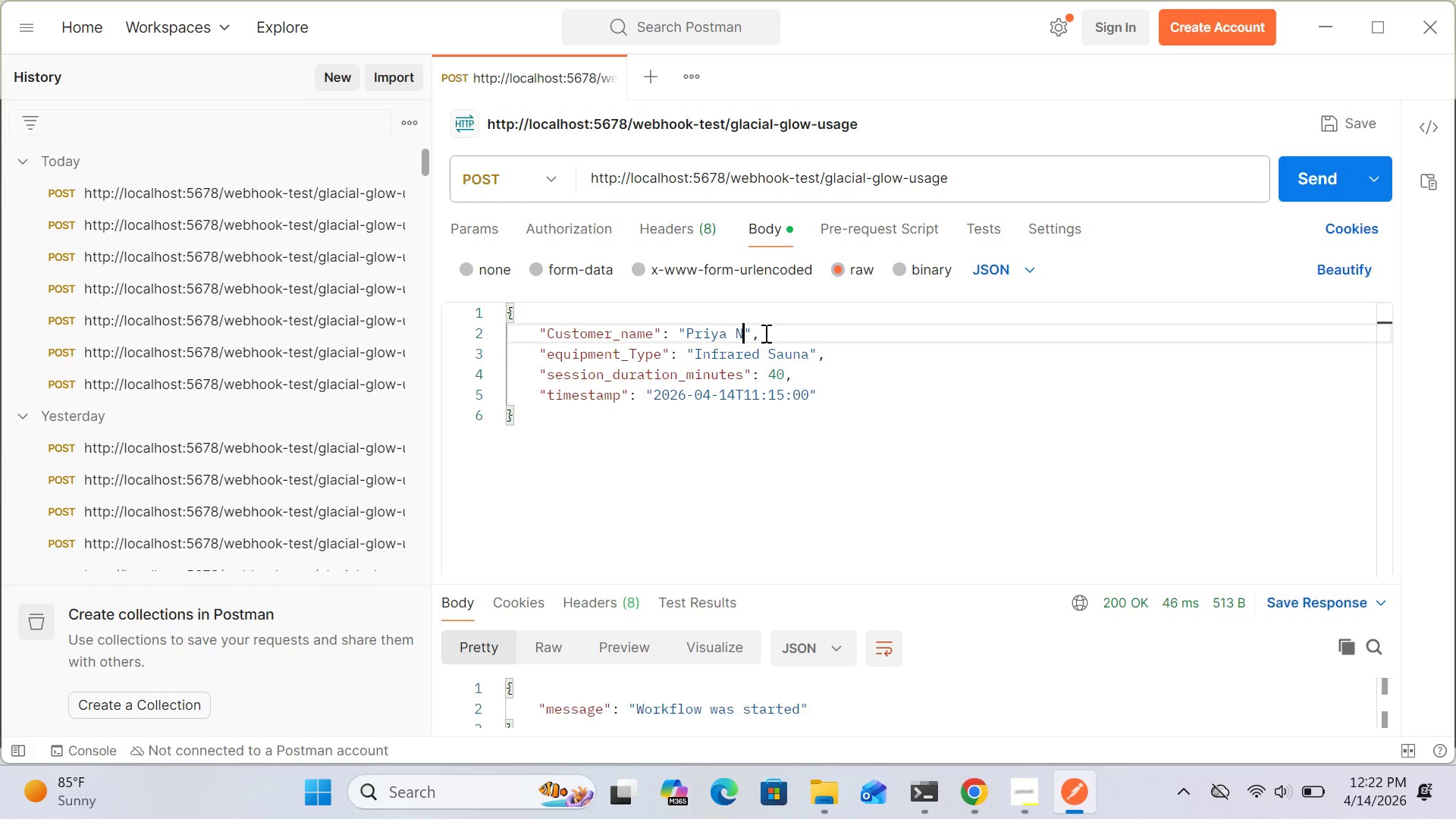 
key(Backspace)
 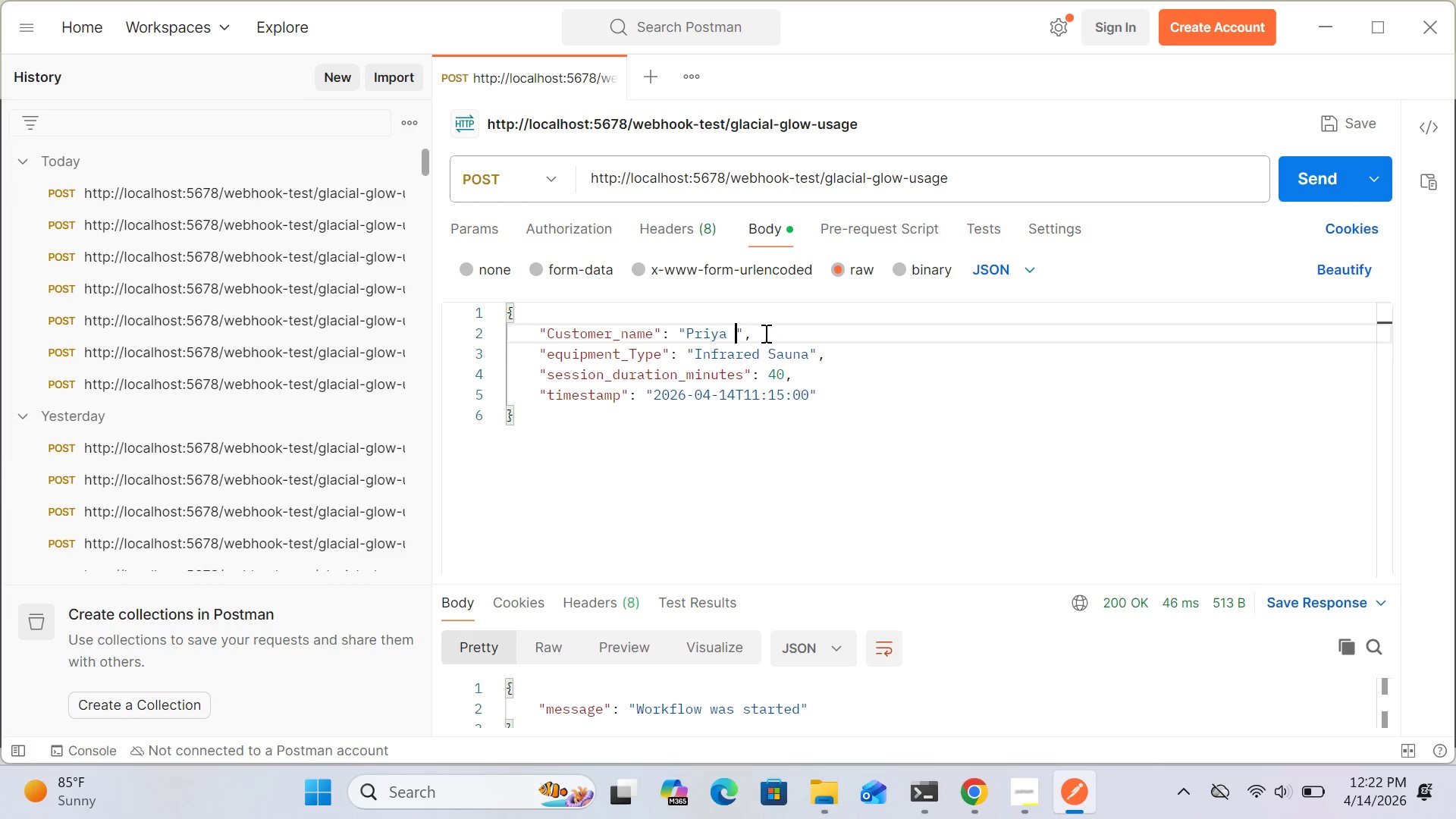 
key(Backspace)
 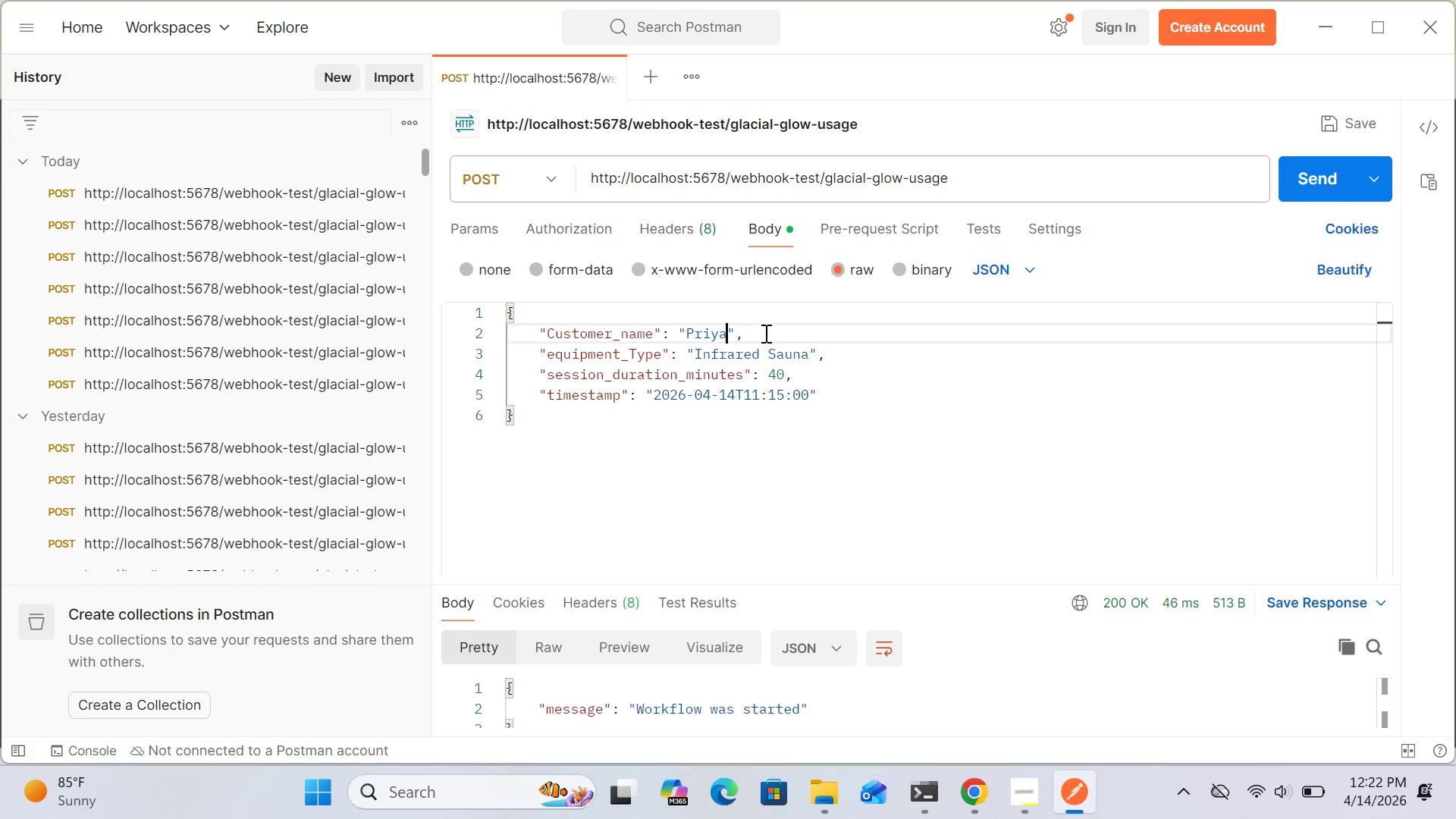 
key(Backspace)
 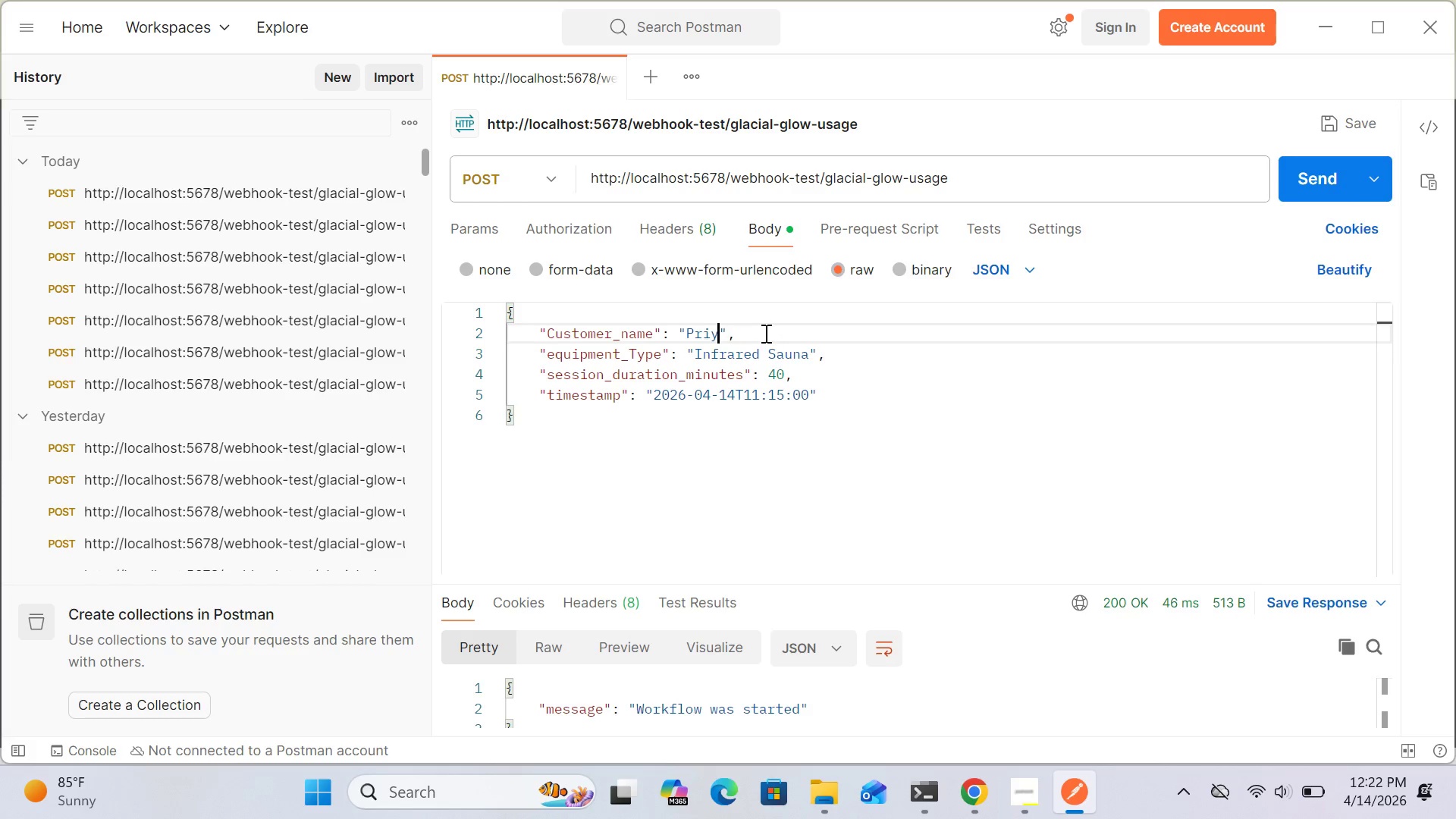 
key(Backspace)
 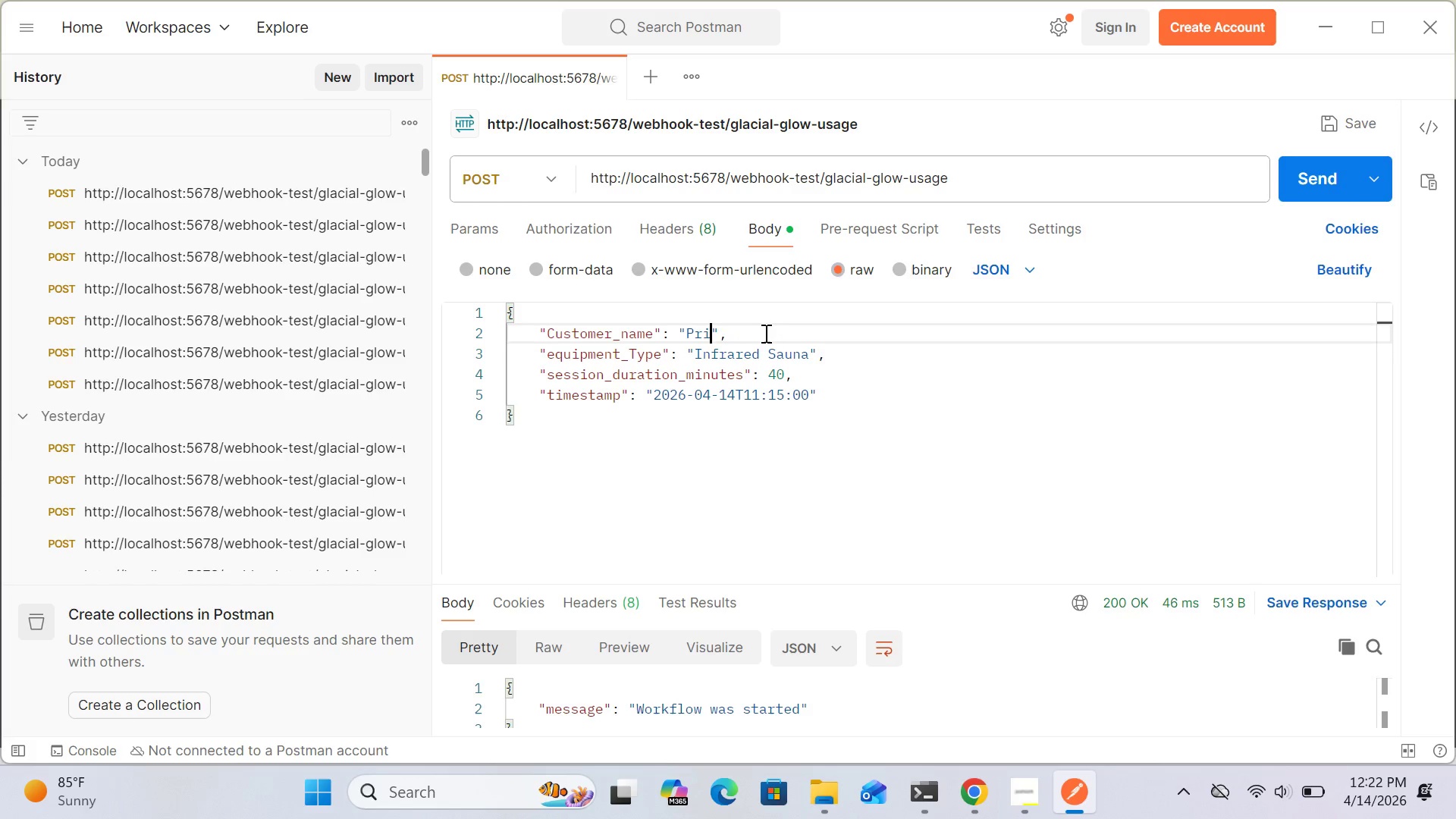 
key(Backspace)
 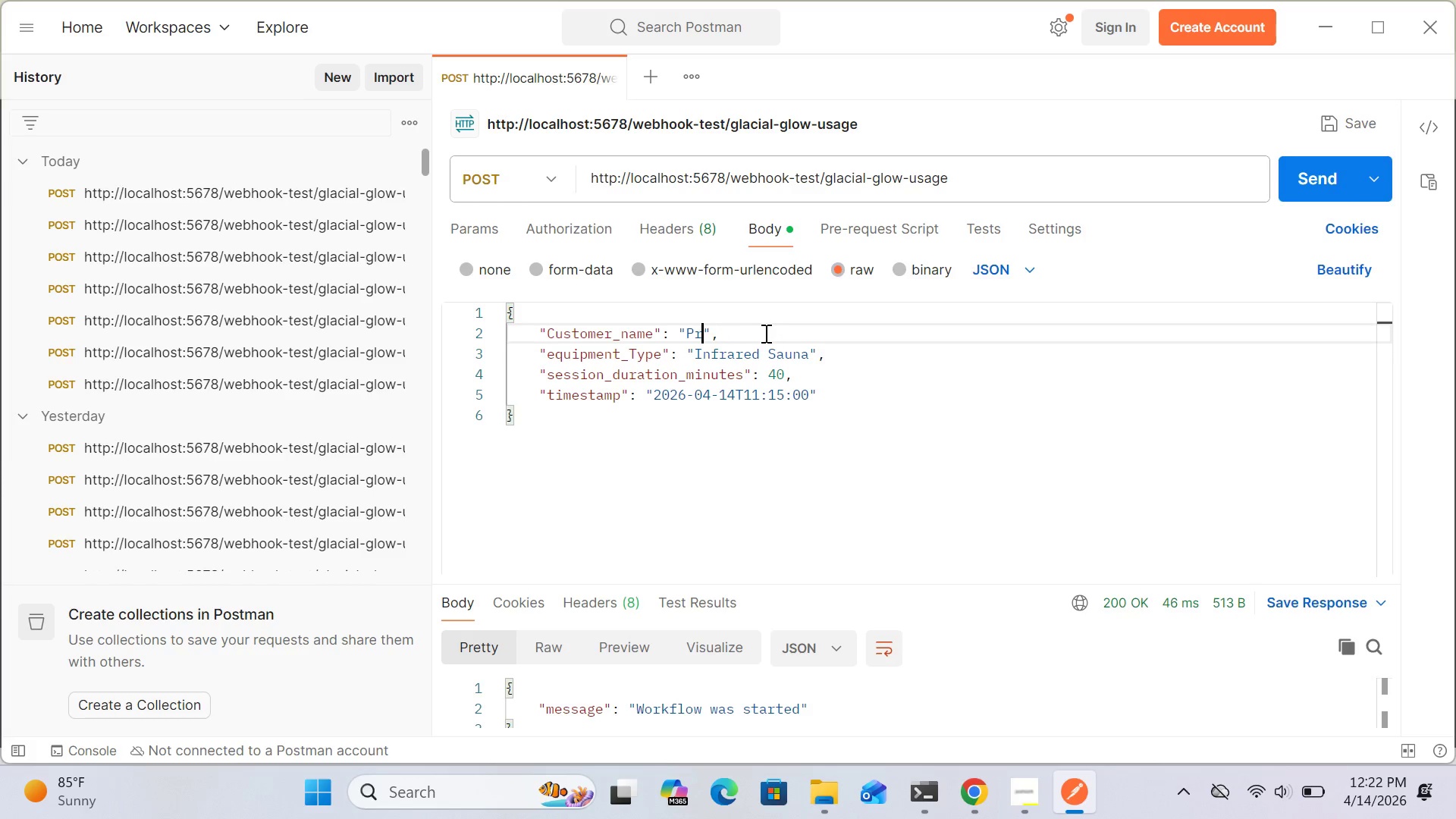 
key(Backspace)
 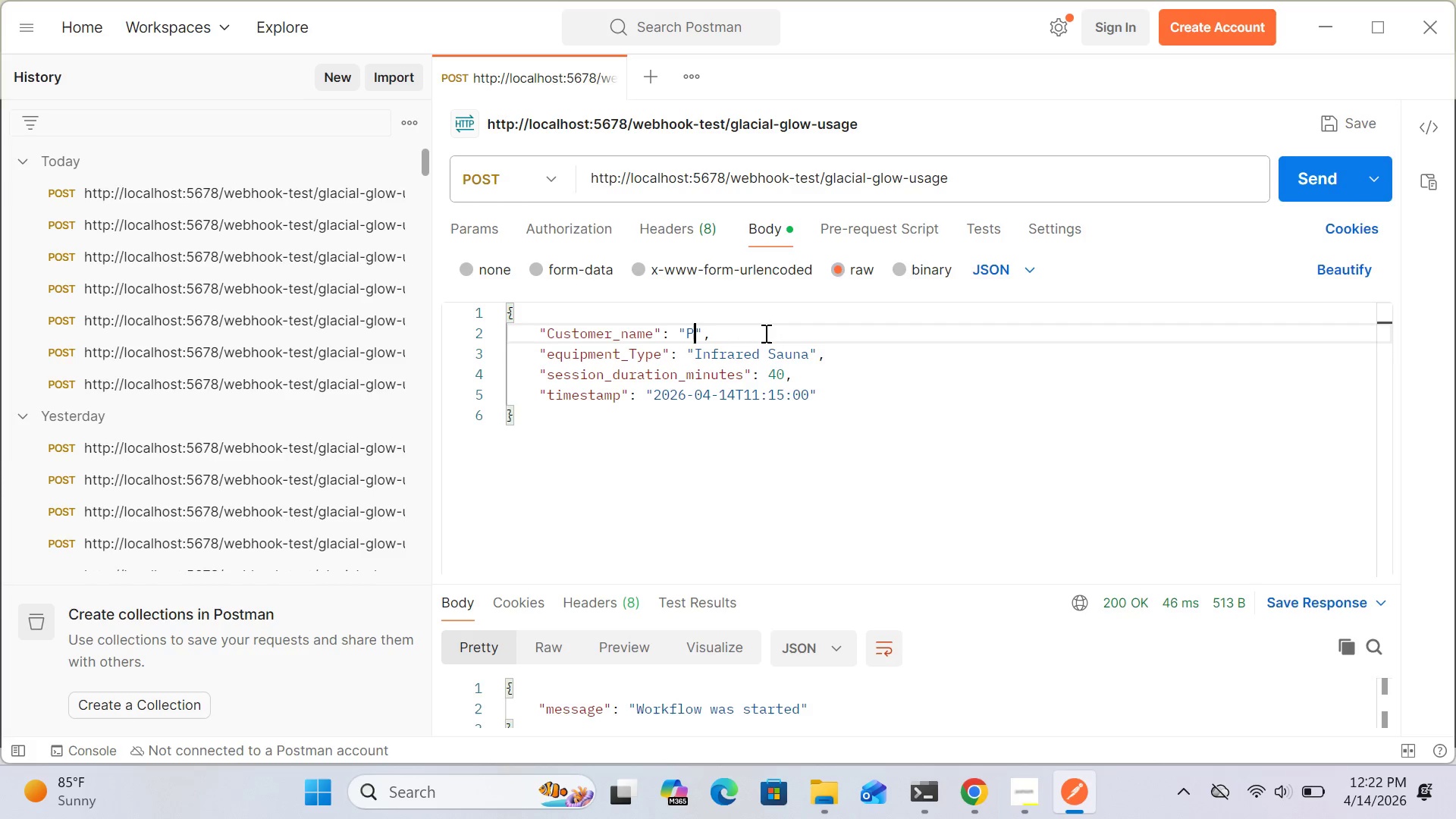 
key(Backspace)
 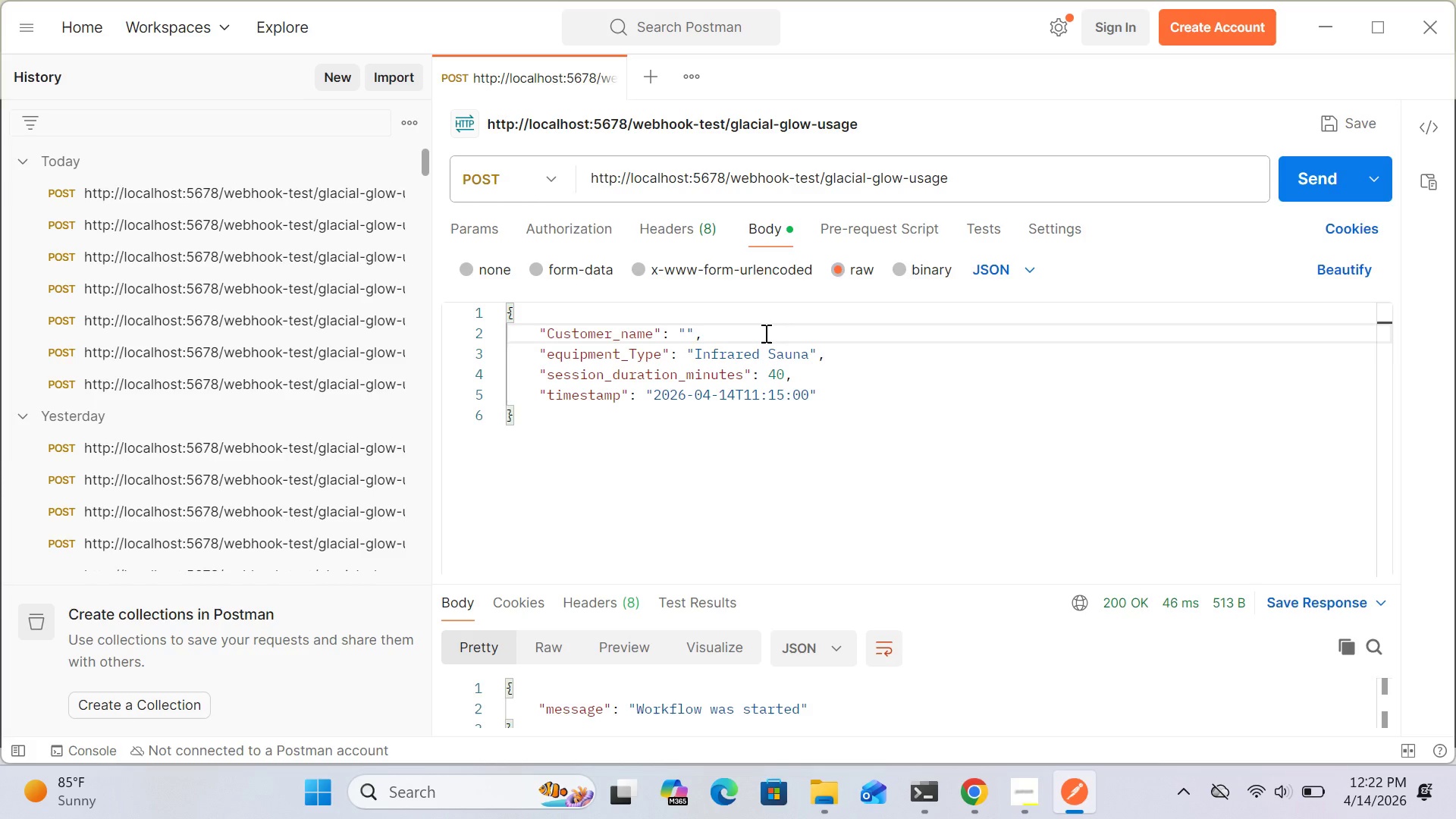 
wait(6.17)
 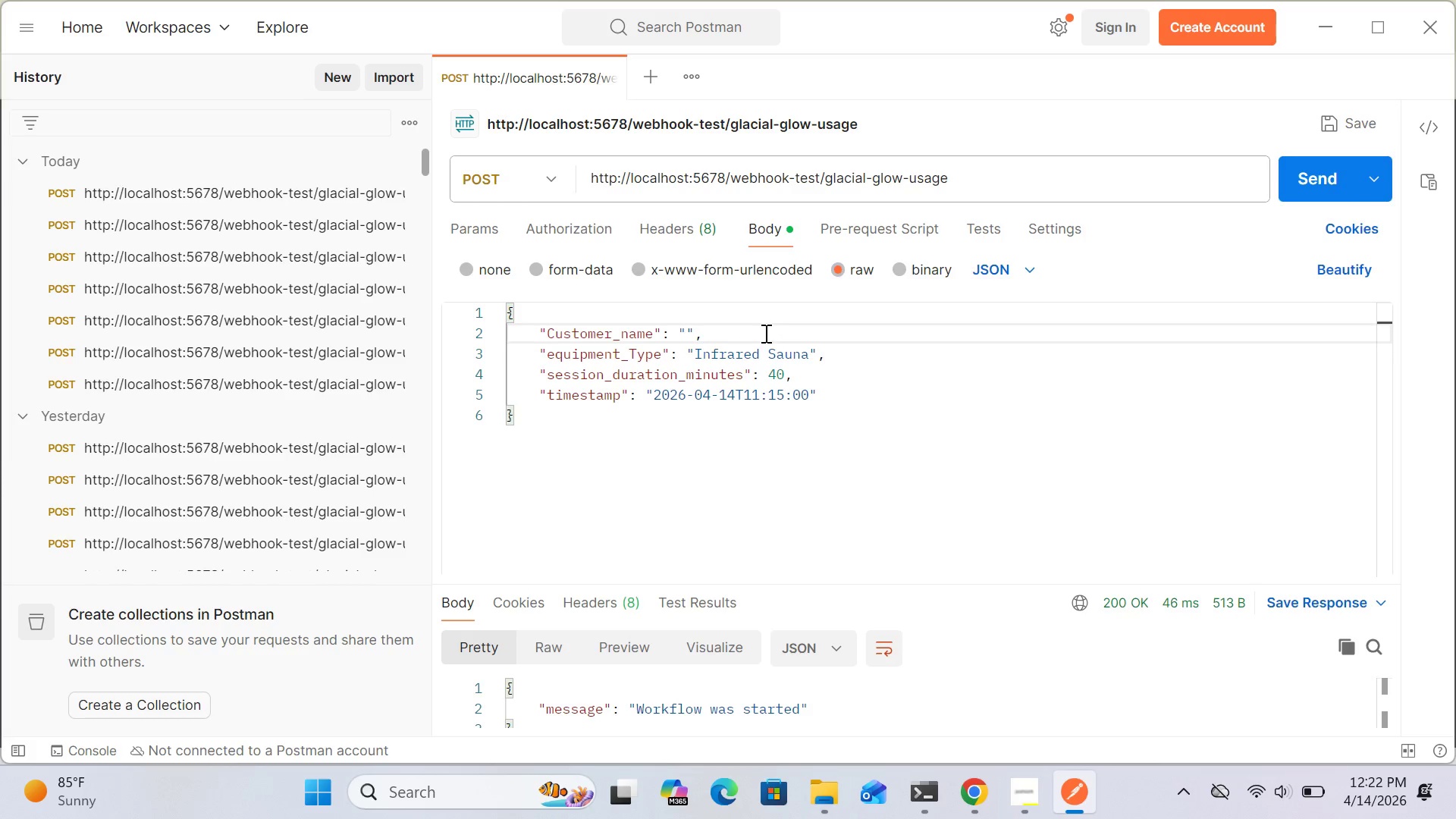 
type(Jamie Torres)
 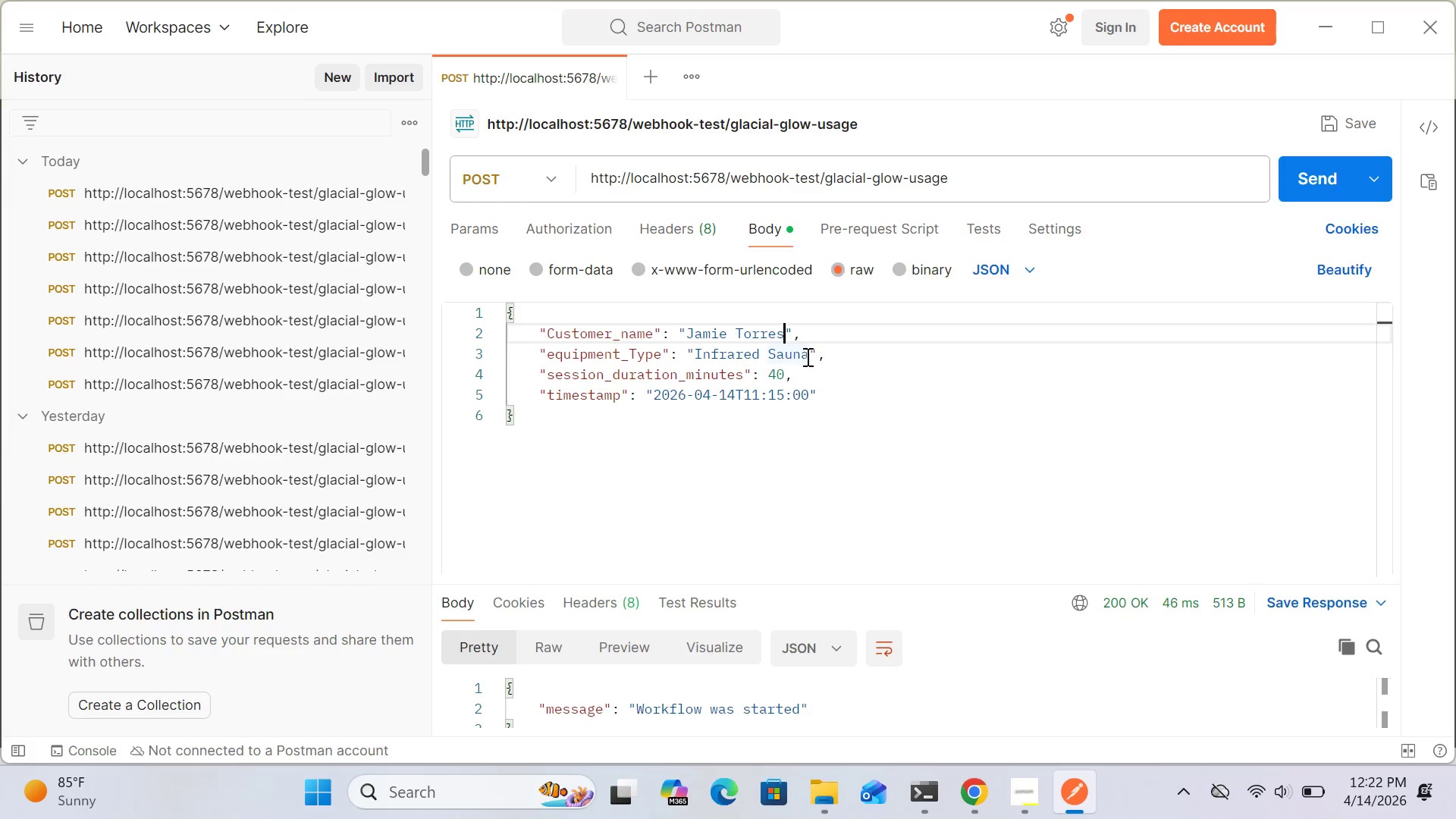 
wait(5.62)
 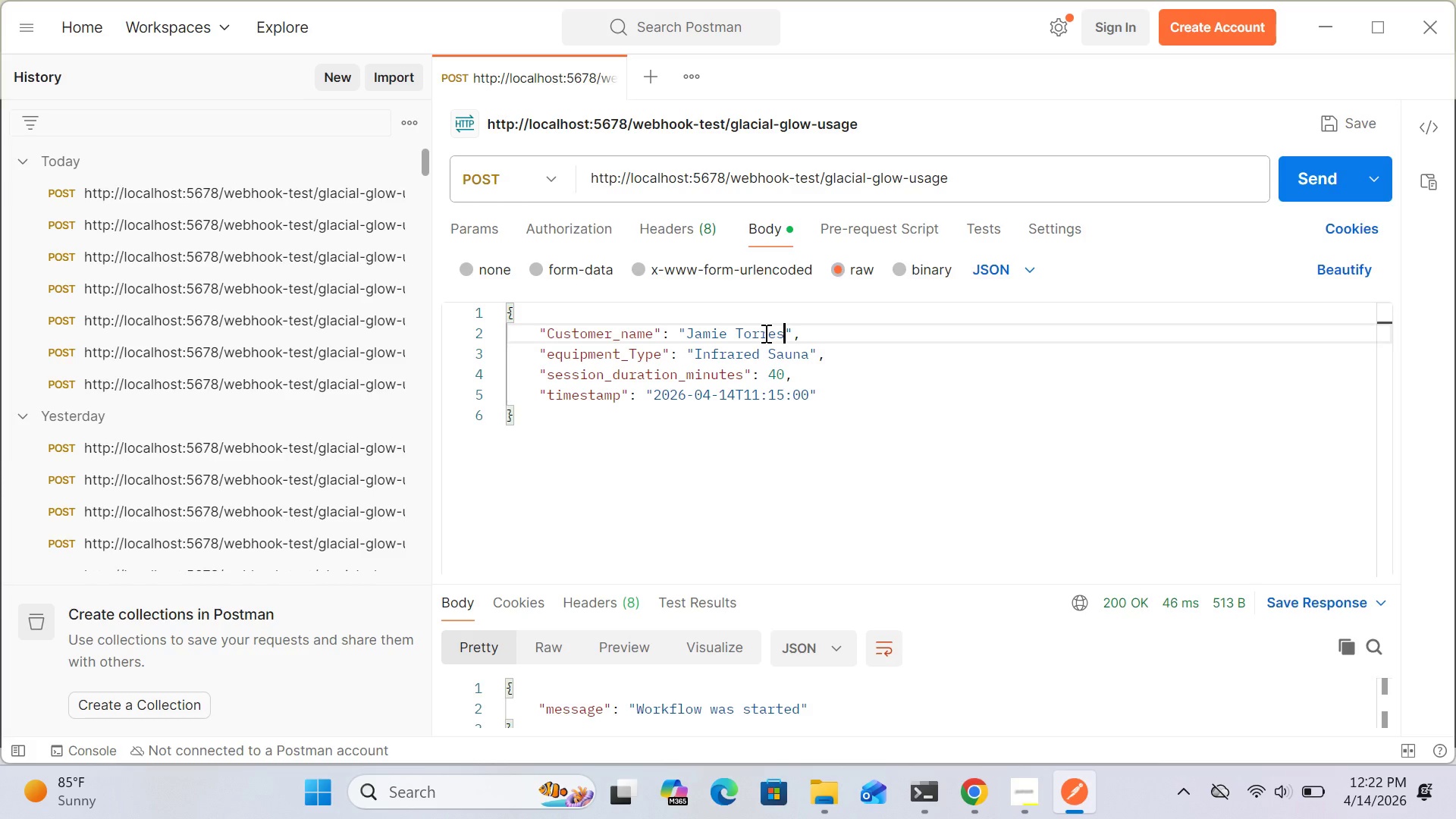 
left_click([808, 355])
 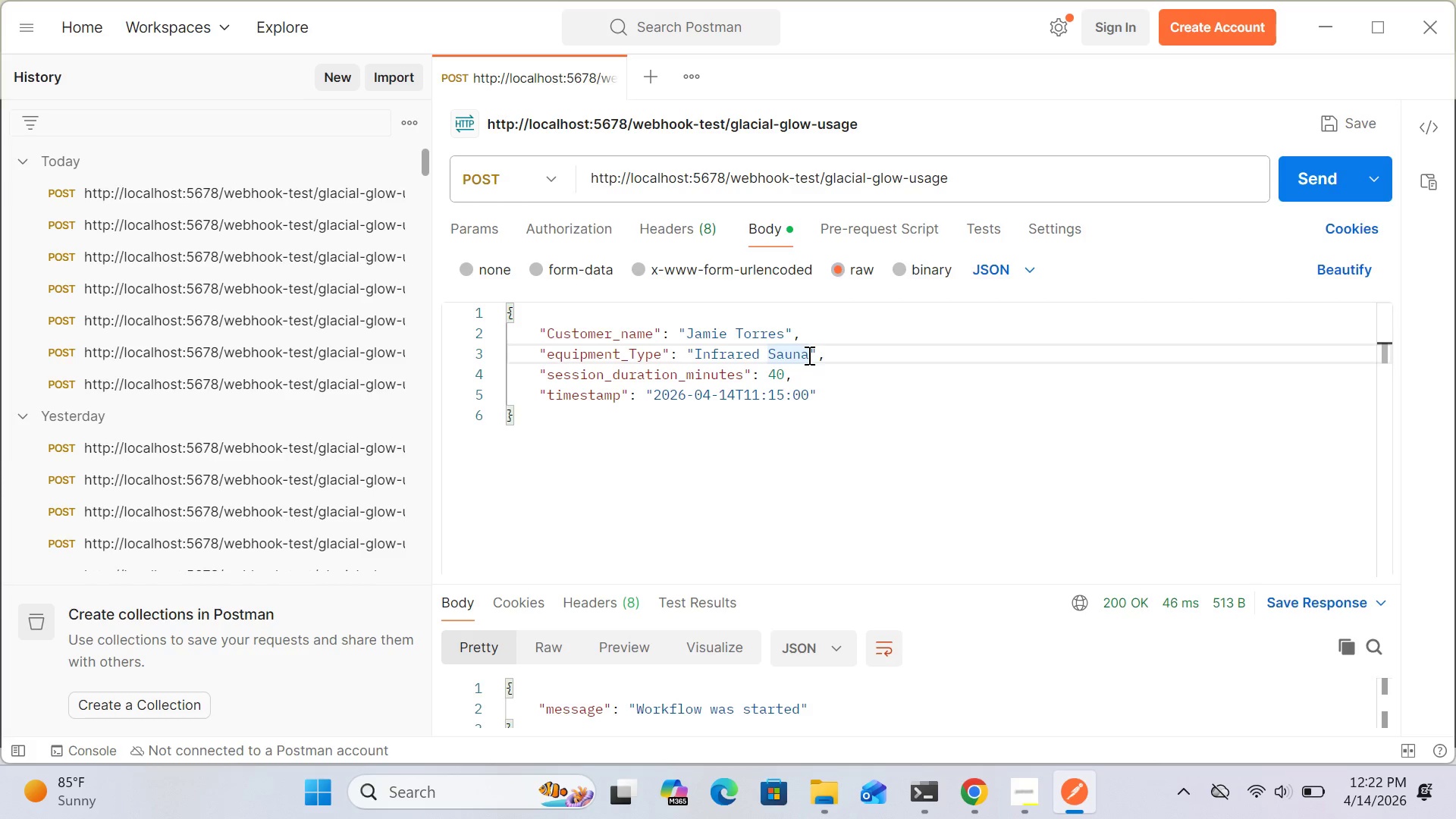 
key(Backspace)
key(Backspace)
key(Backspace)
key(Backspace)
key(Backspace)
key(Backspace)
key(Backspace)
key(Backspace)
key(Backspace)
key(Backspace)
key(Backspace)
key(Backspace)
key(Backspace)
key(Backspace)
type(Cold Plunge)
 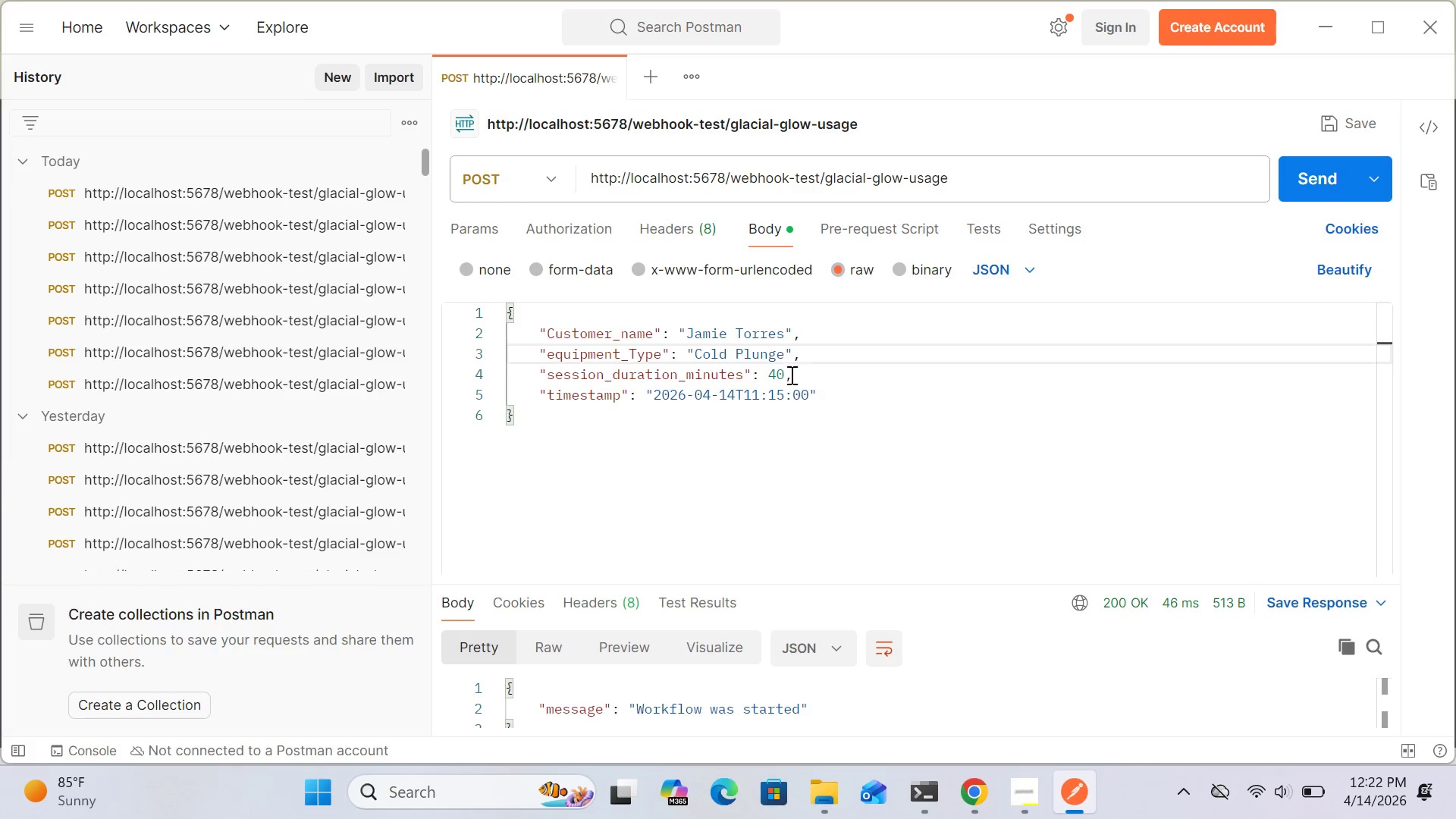 
left_click([783, 370])
 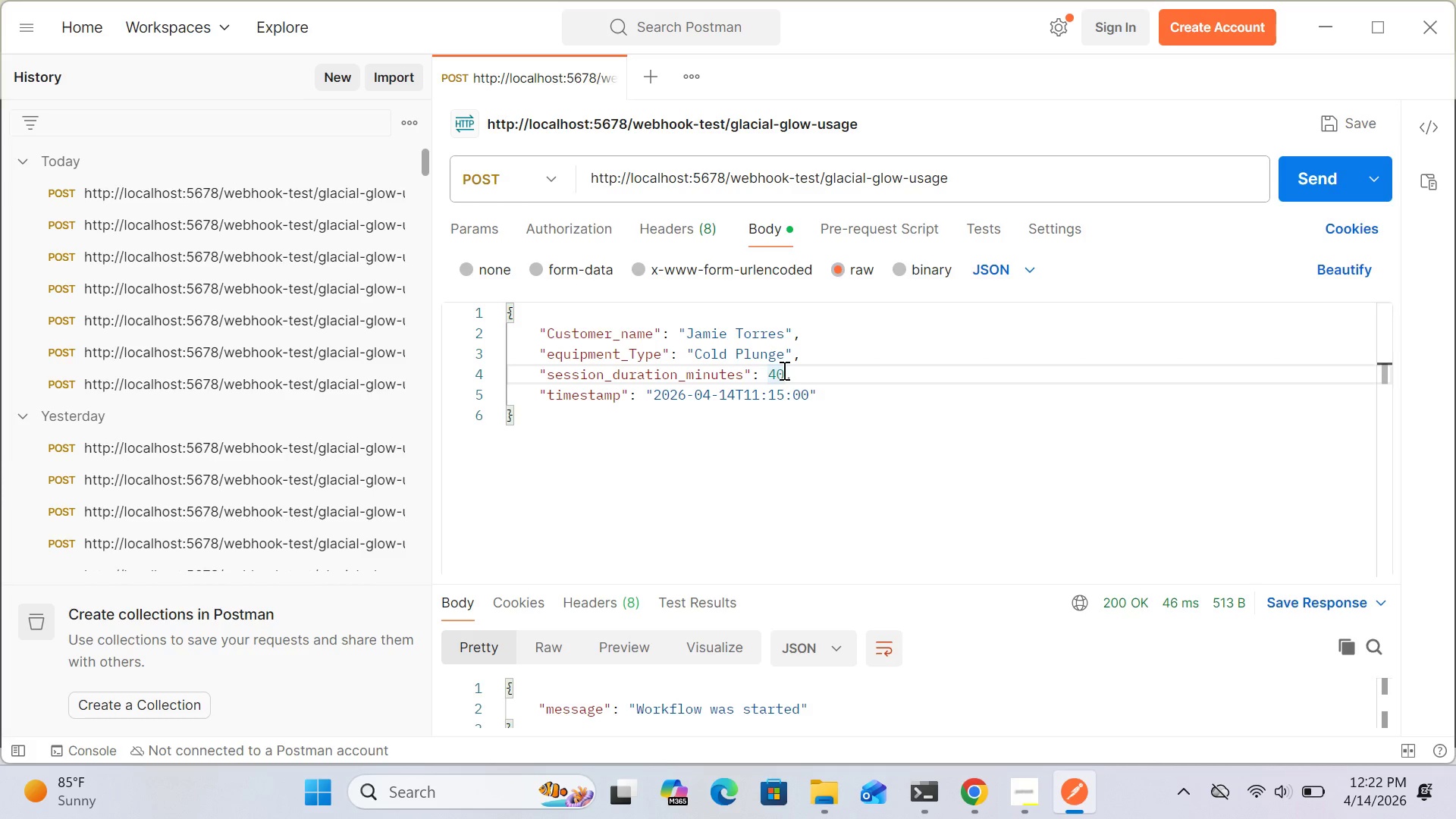 
key(Backspace)
key(Backspace)
type(15)
 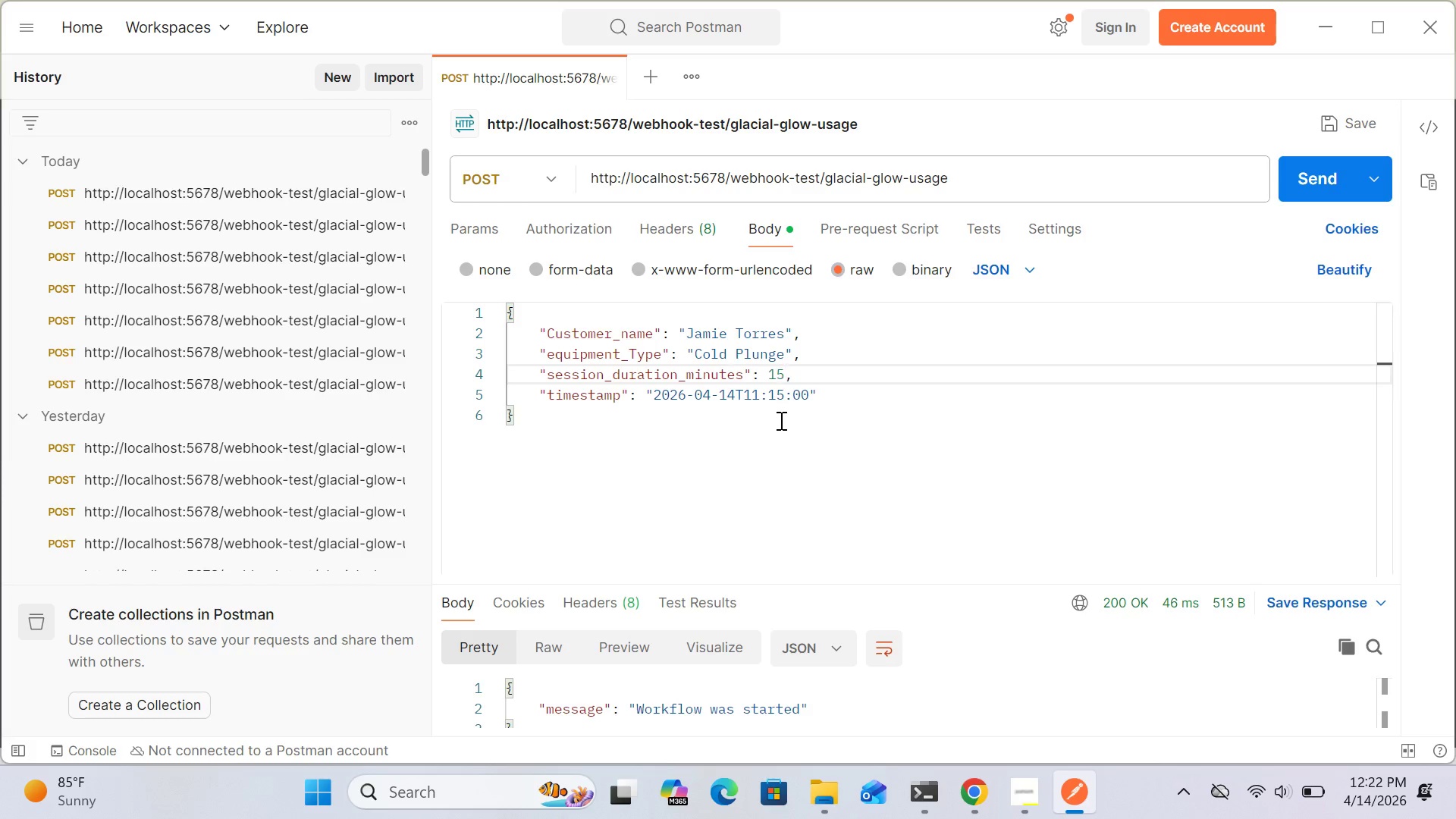 
wait(12.56)
 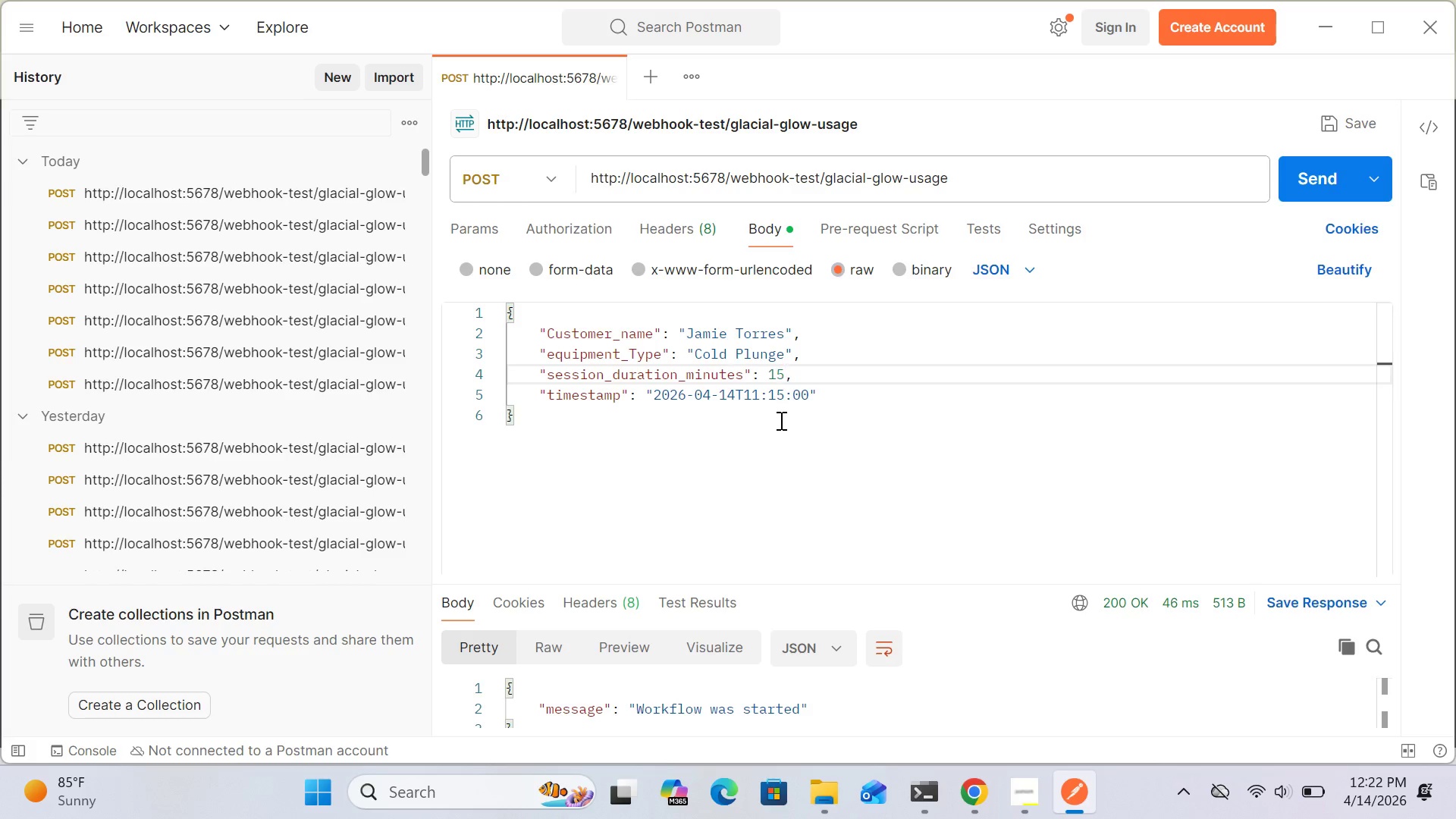 
left_click([758, 393])
 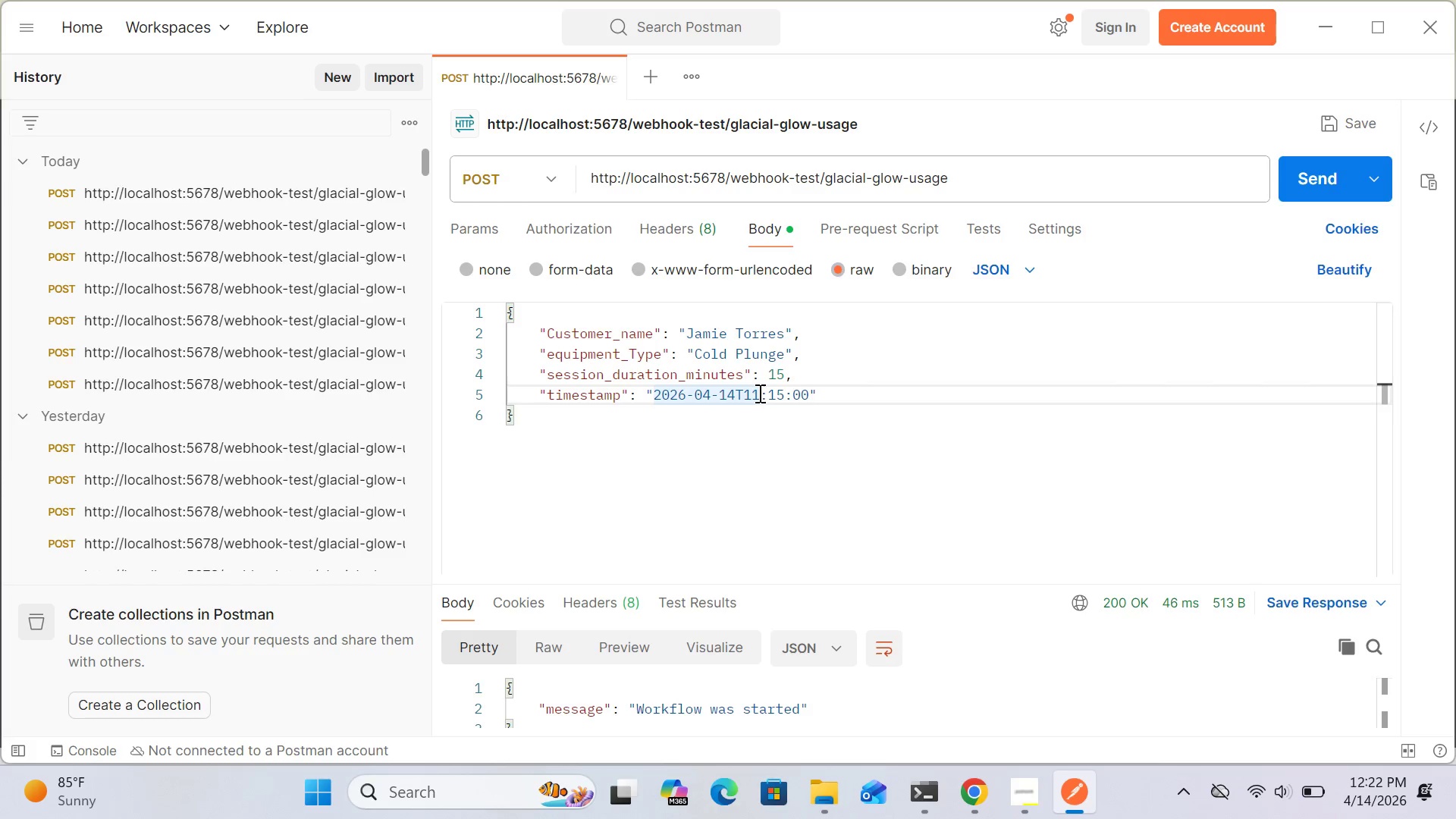 
key(Backspace)
 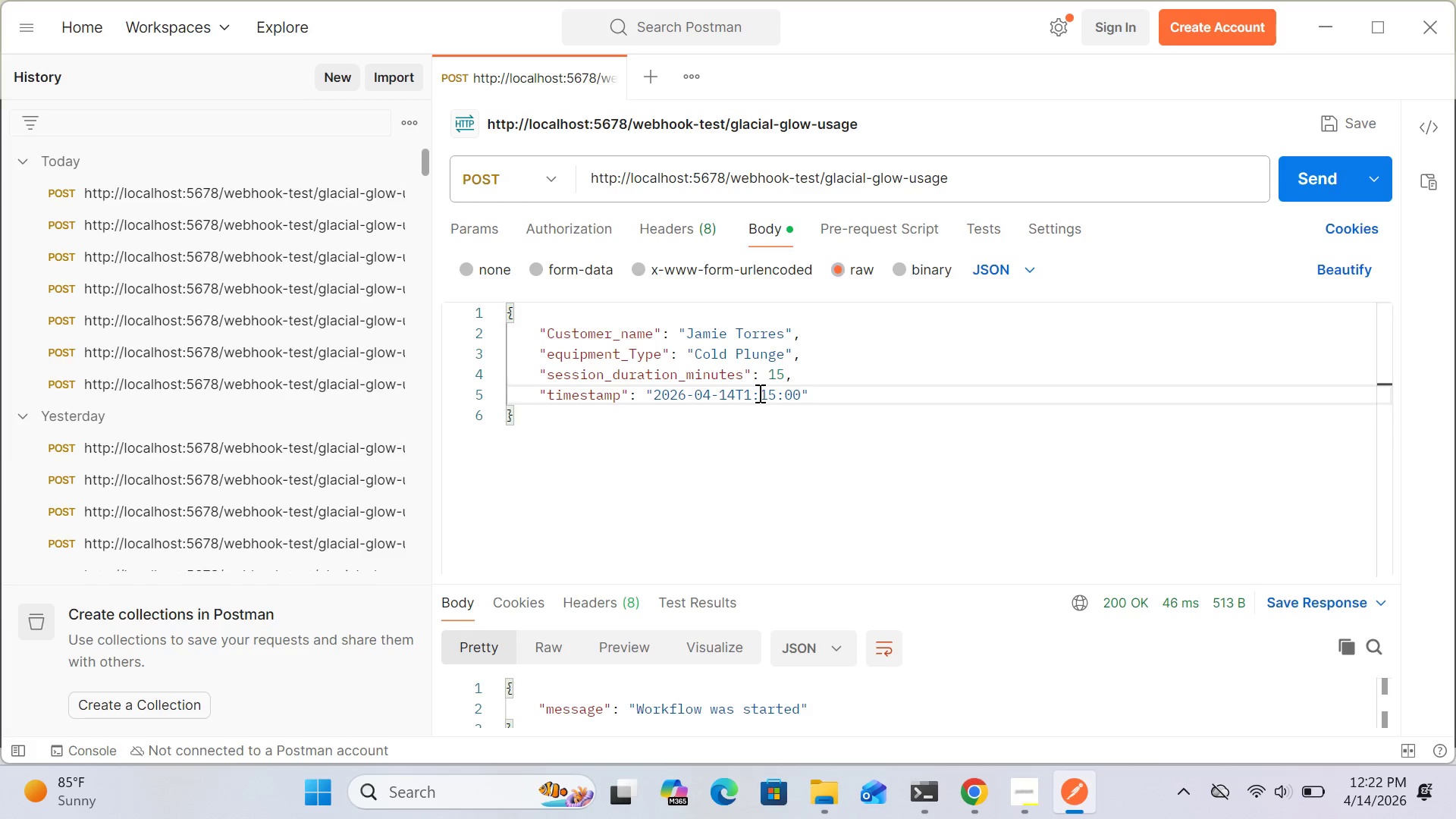 
key(0)
 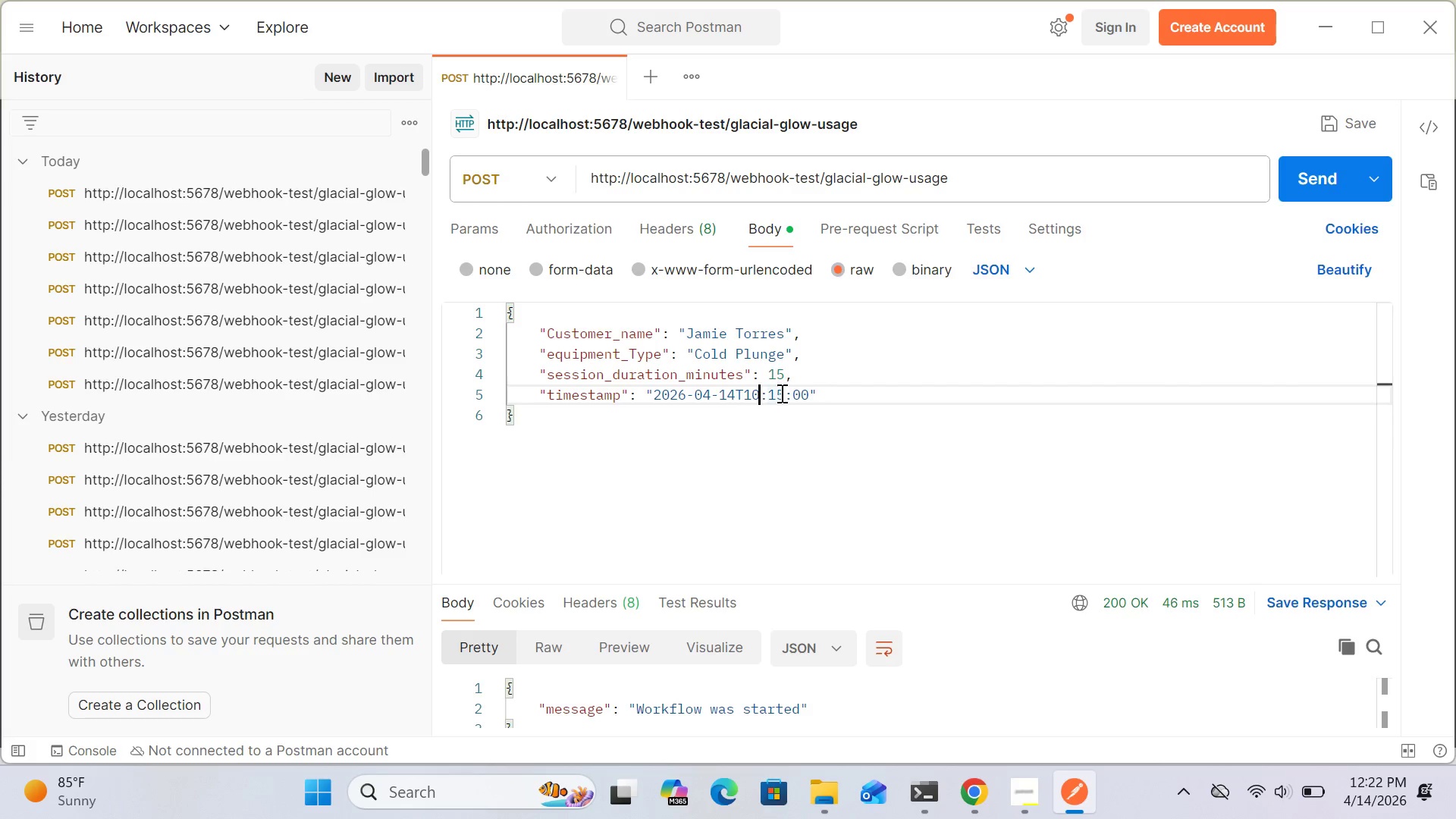 
left_click([786, 393])
 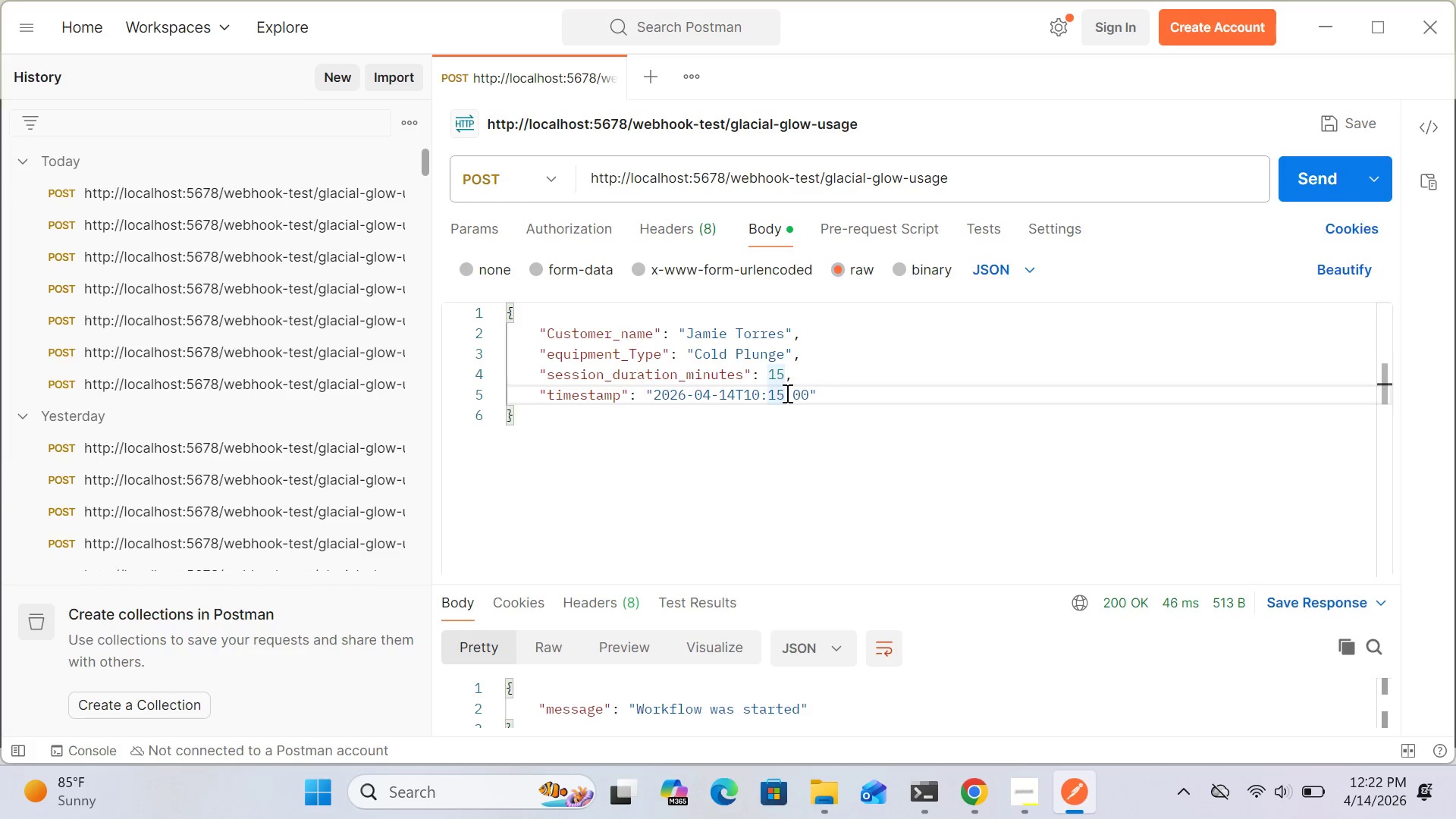 
key(Backspace)
key(Backspace)
type(3o)
key(Backspace)
type(o)
key(Backspace)
type(0)
 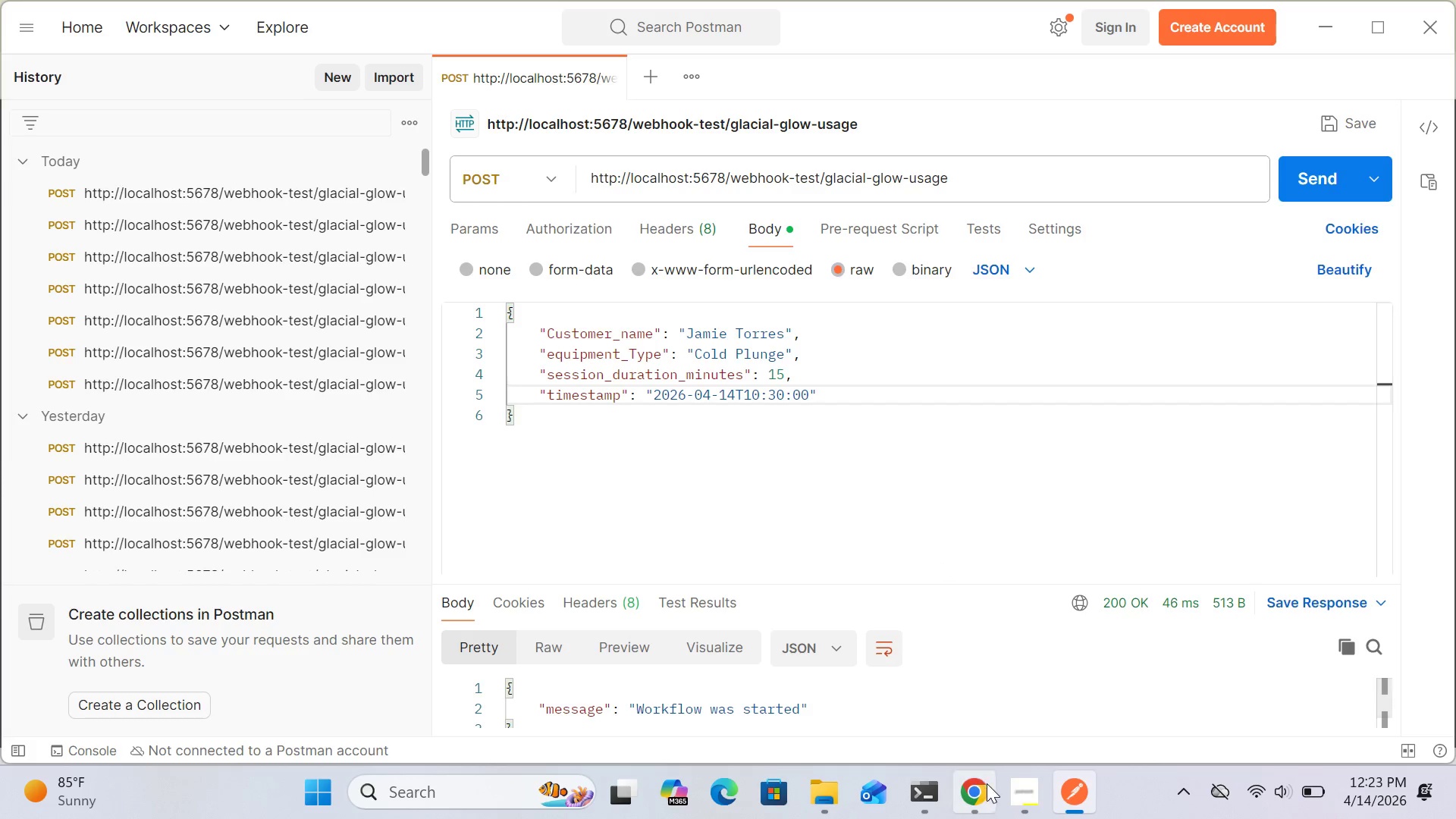 
left_click([988, 790])
 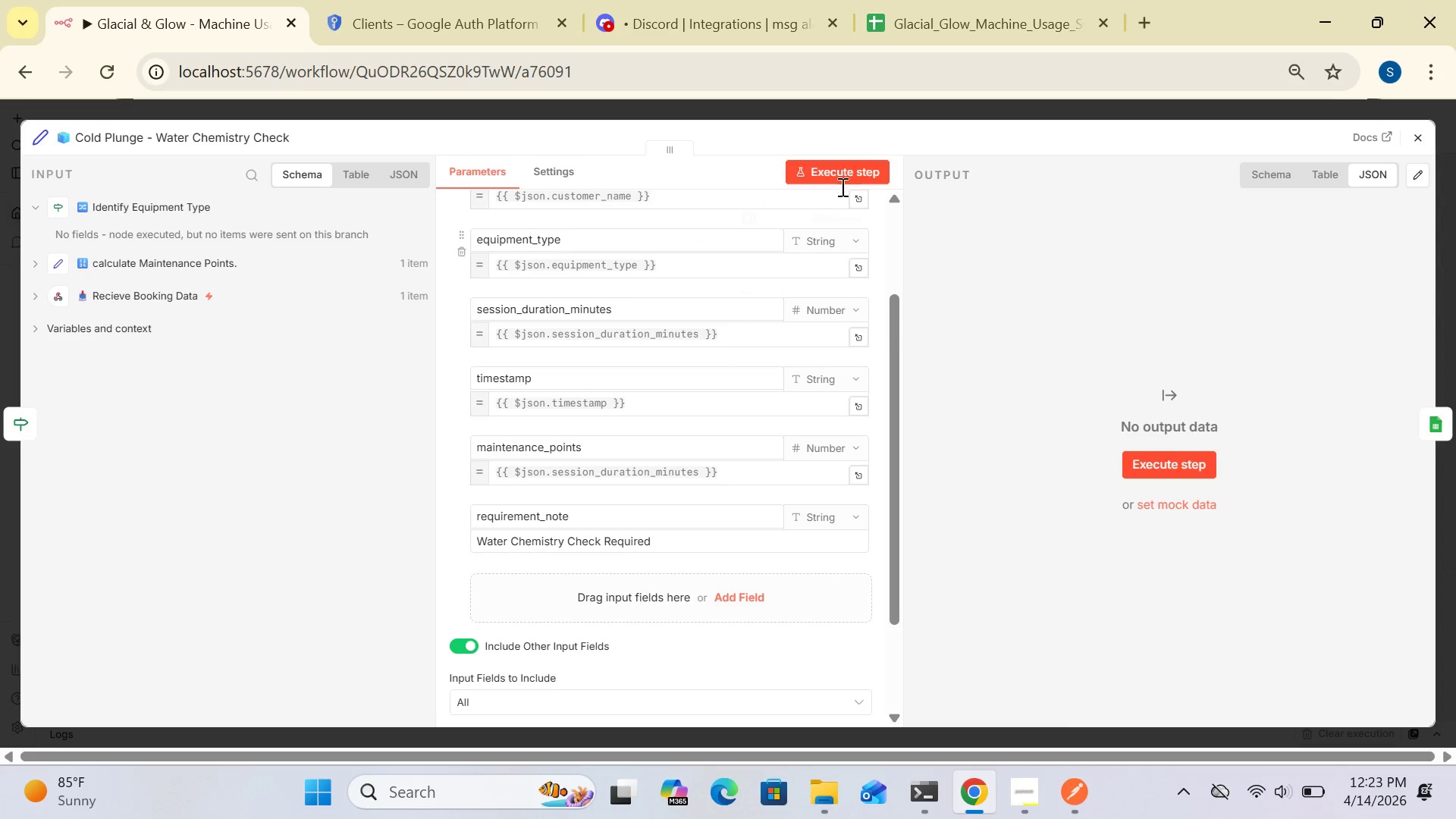 
left_click([854, 169])
 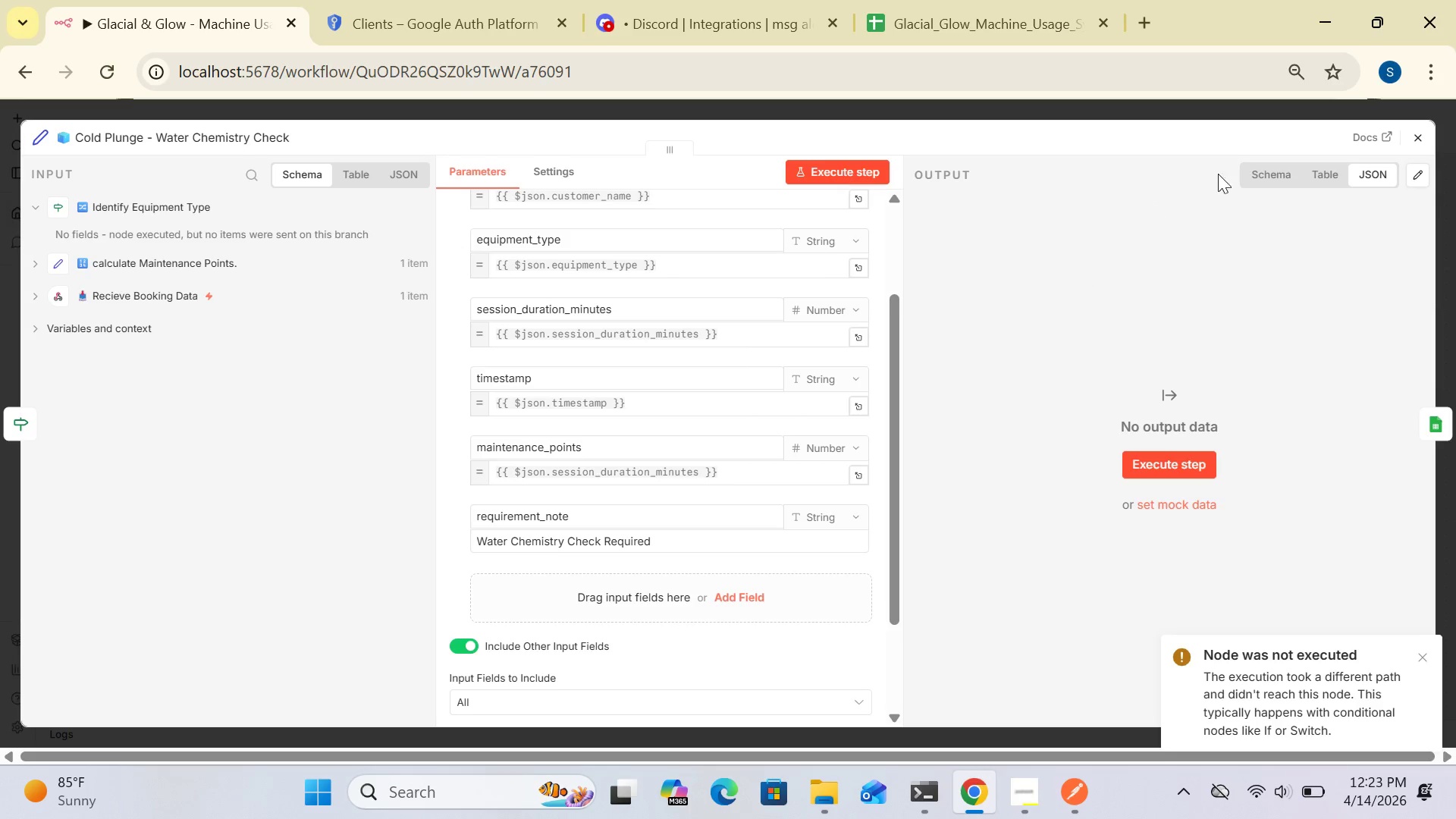 
left_click([1412, 133])
 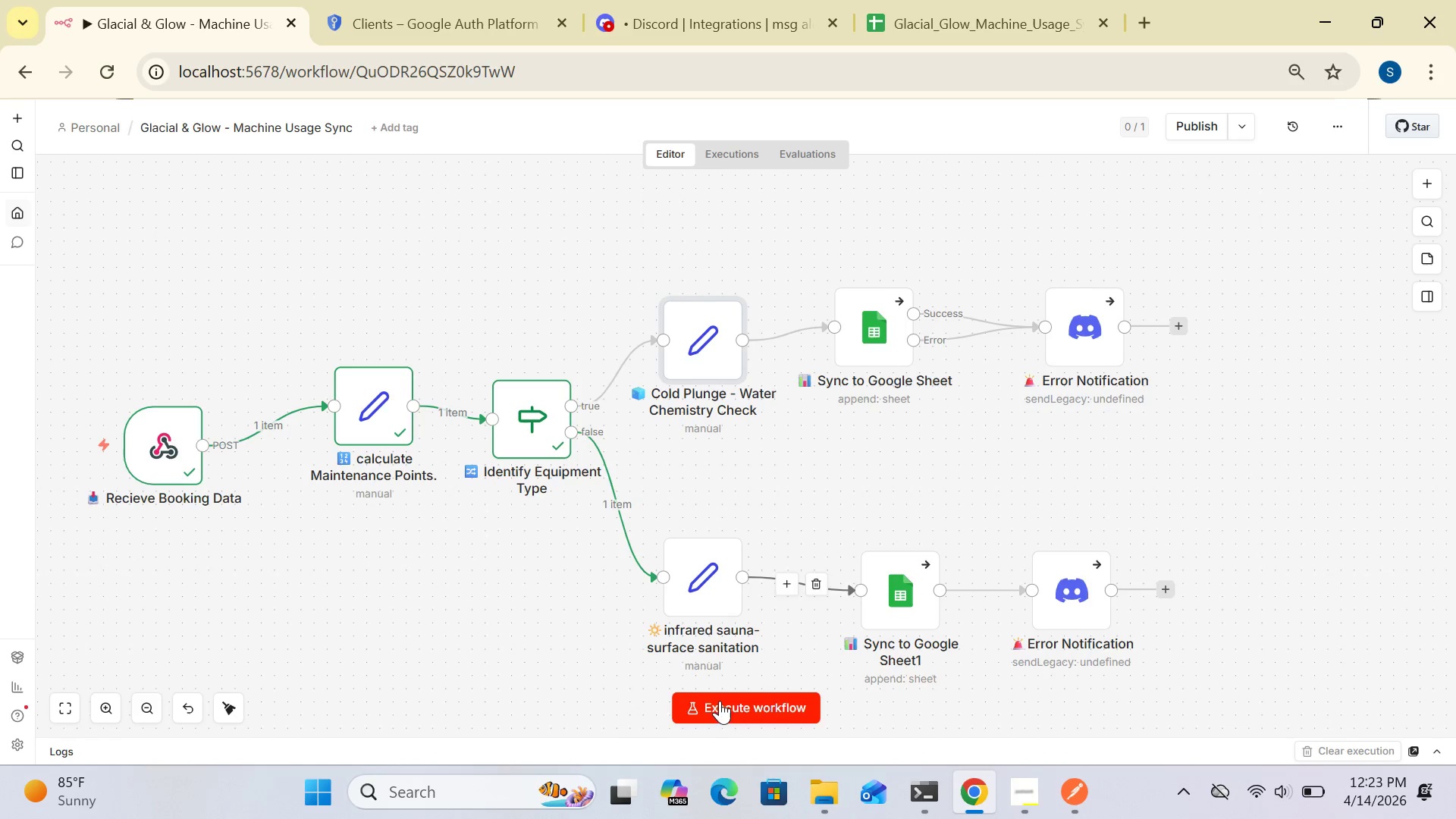 
left_click([720, 710])
 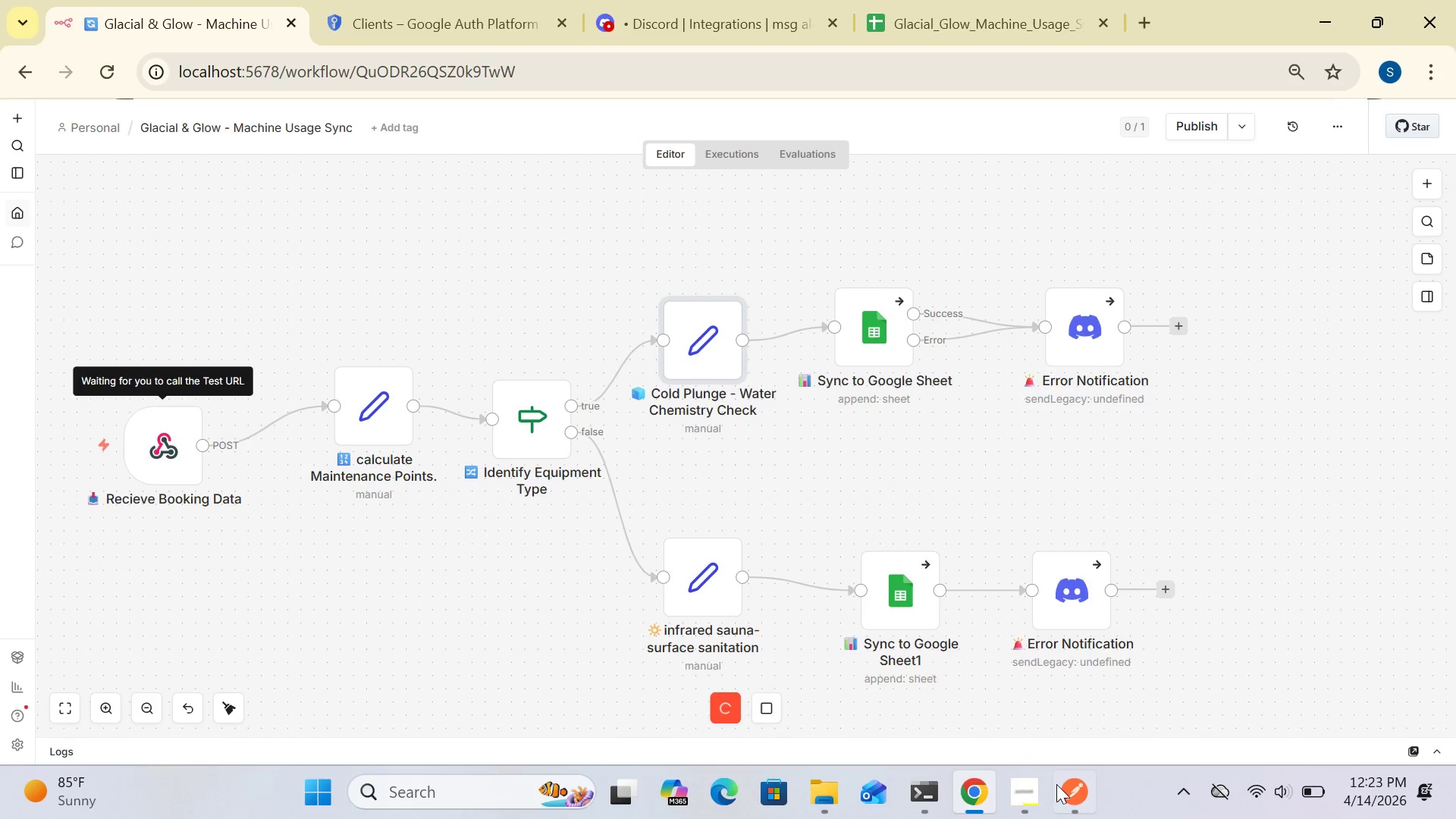 
left_click([1070, 801])
 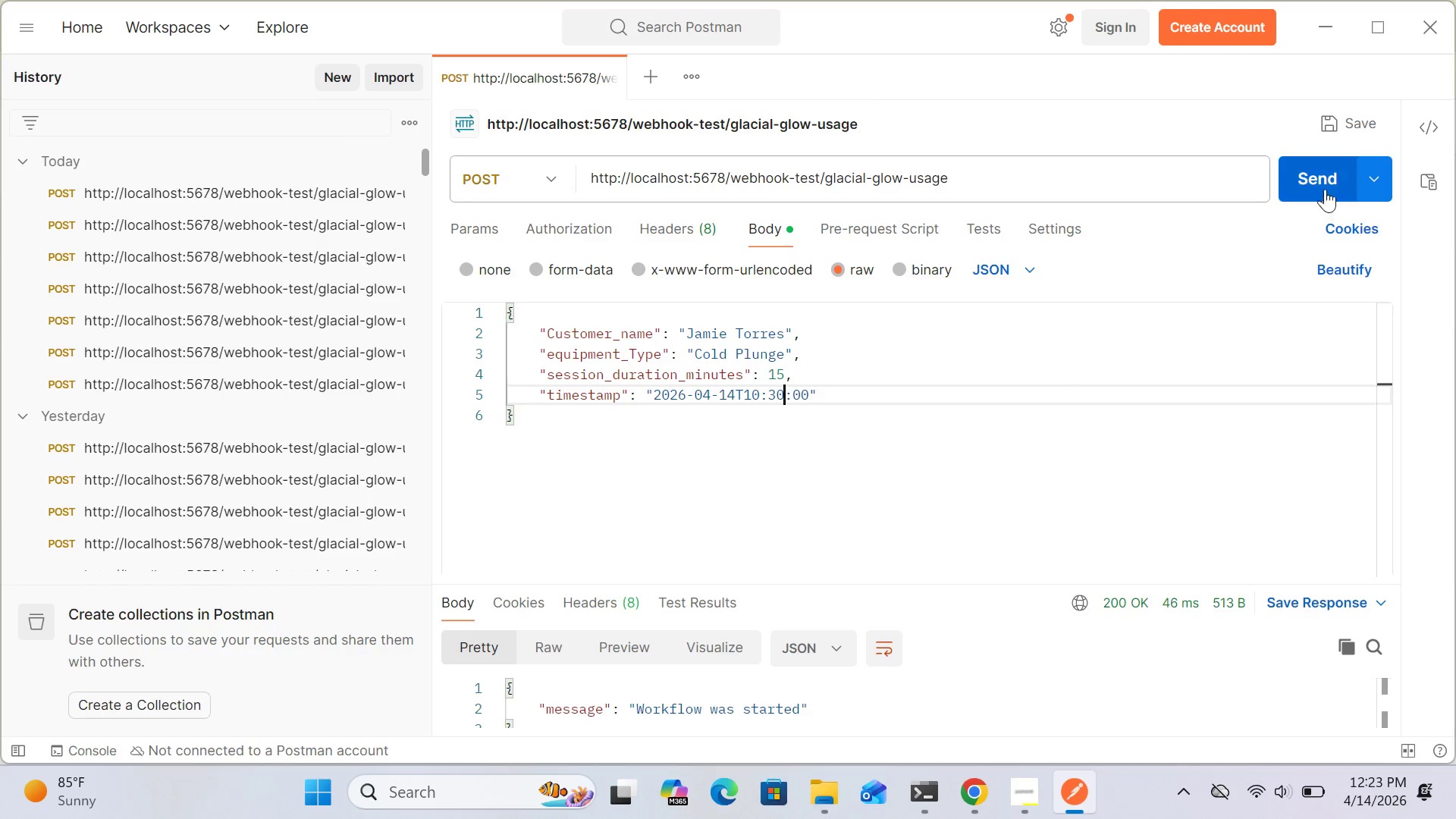 
left_click([1323, 184])
 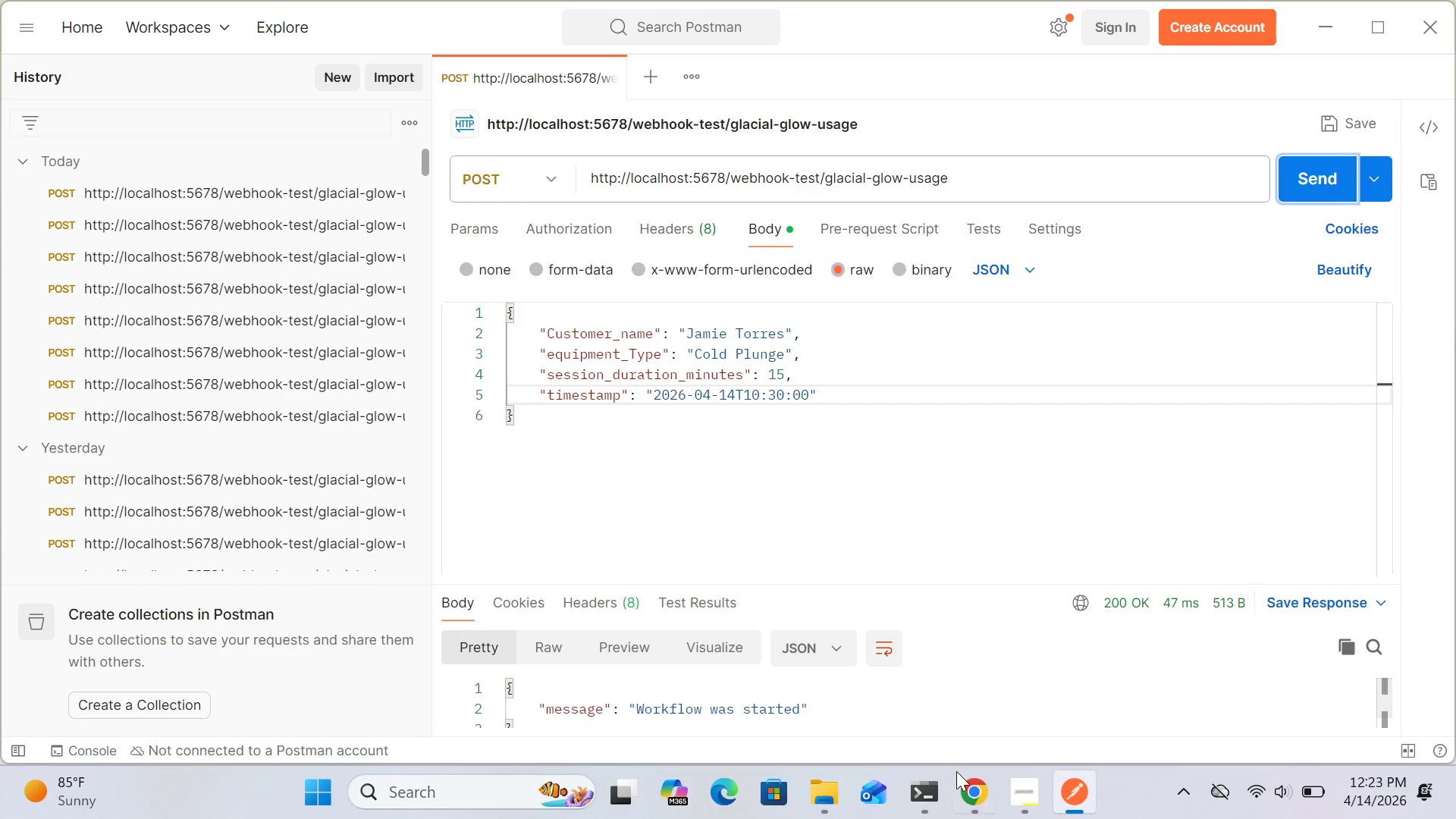 
left_click([963, 805])
 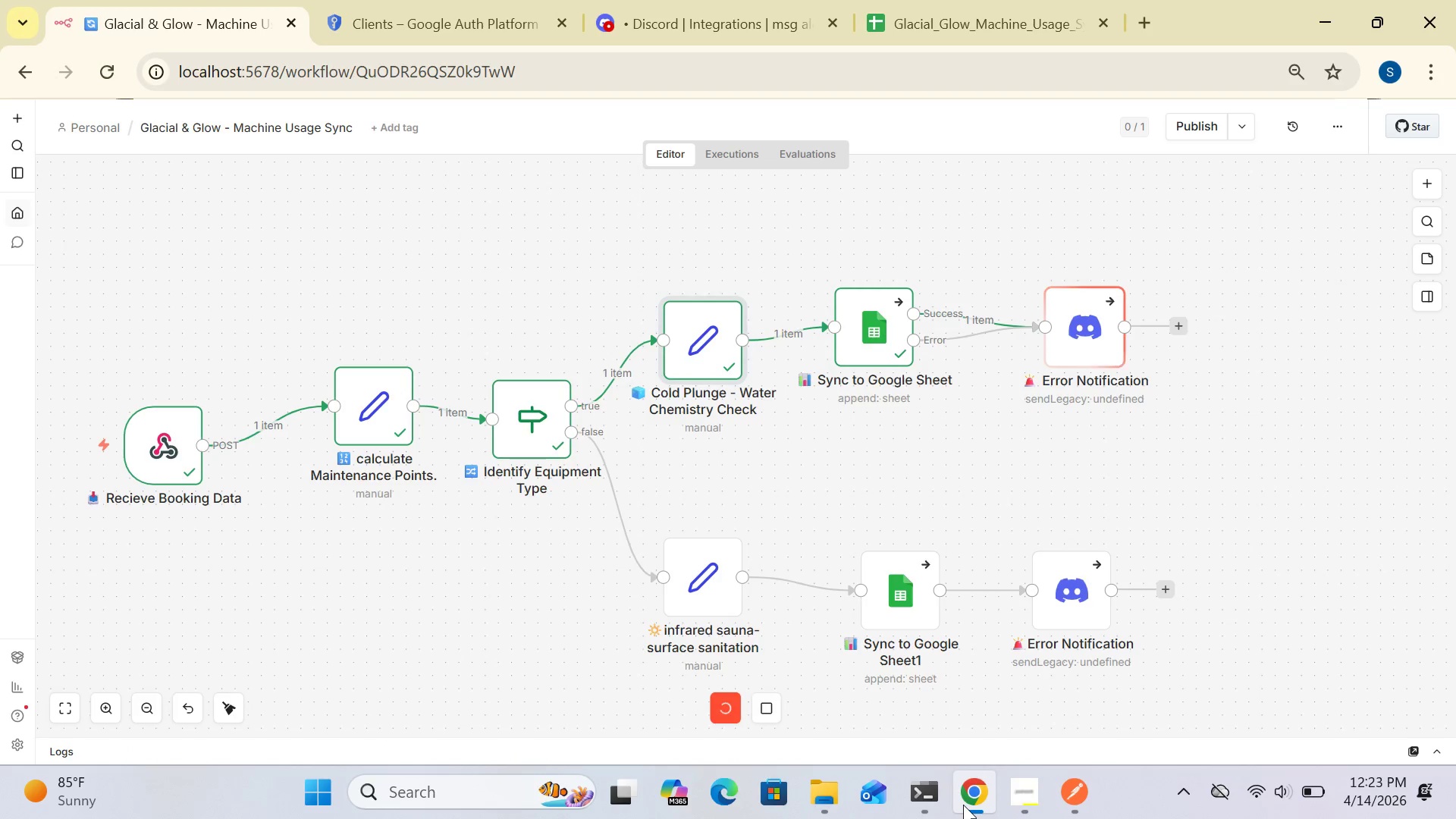 
wait(14.45)
 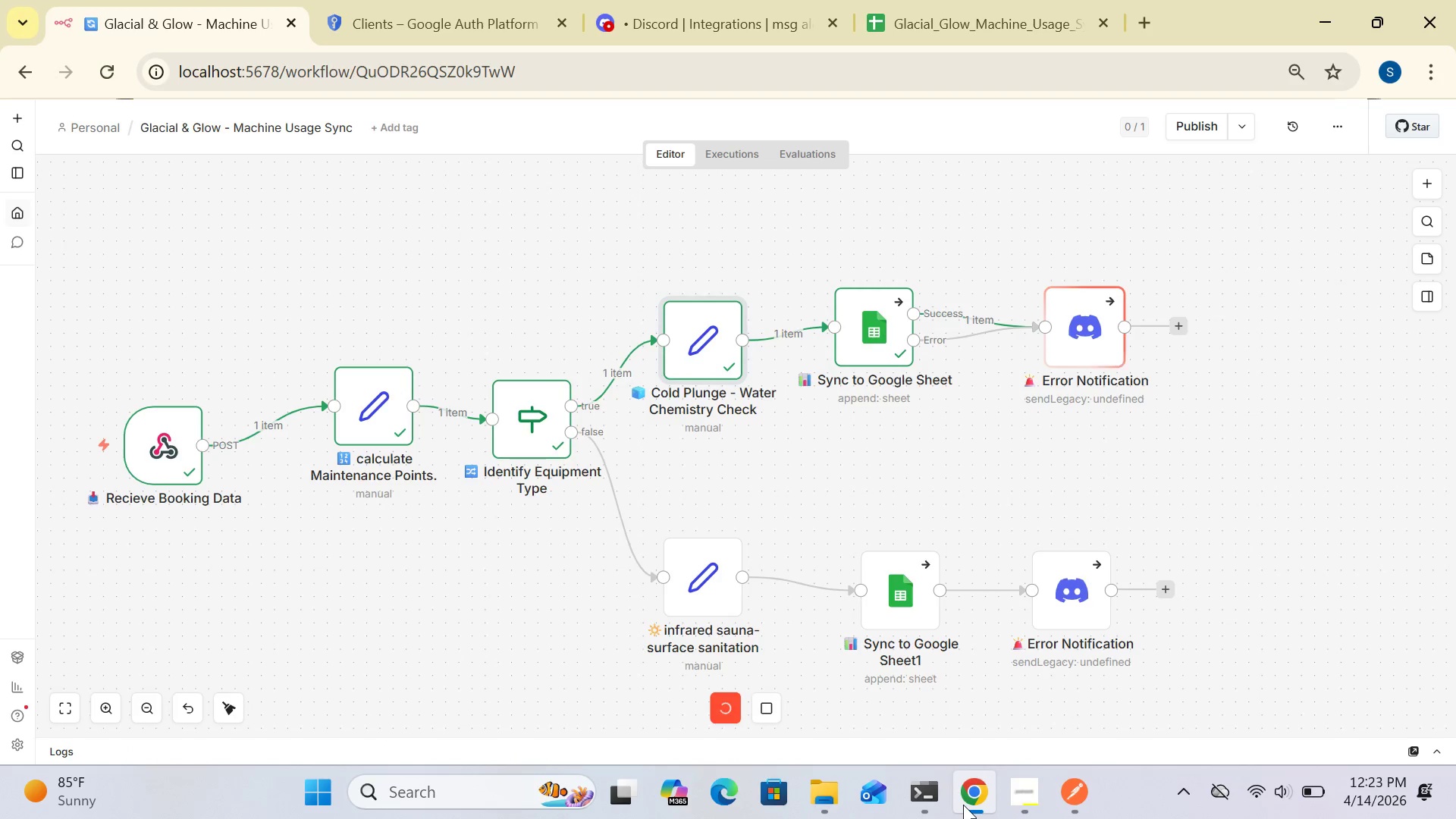 
left_click([1081, 780])
 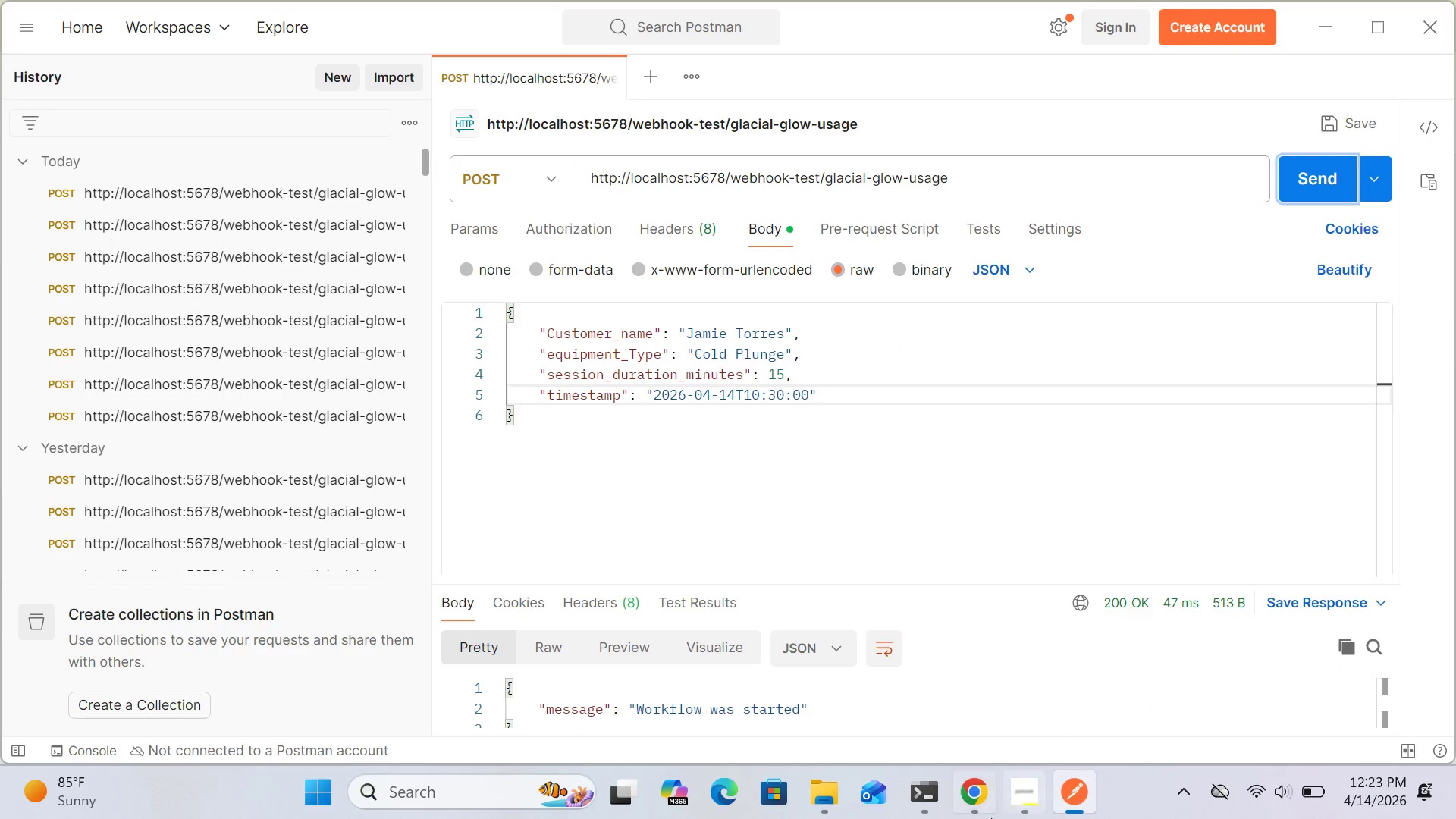 
left_click([987, 817])
 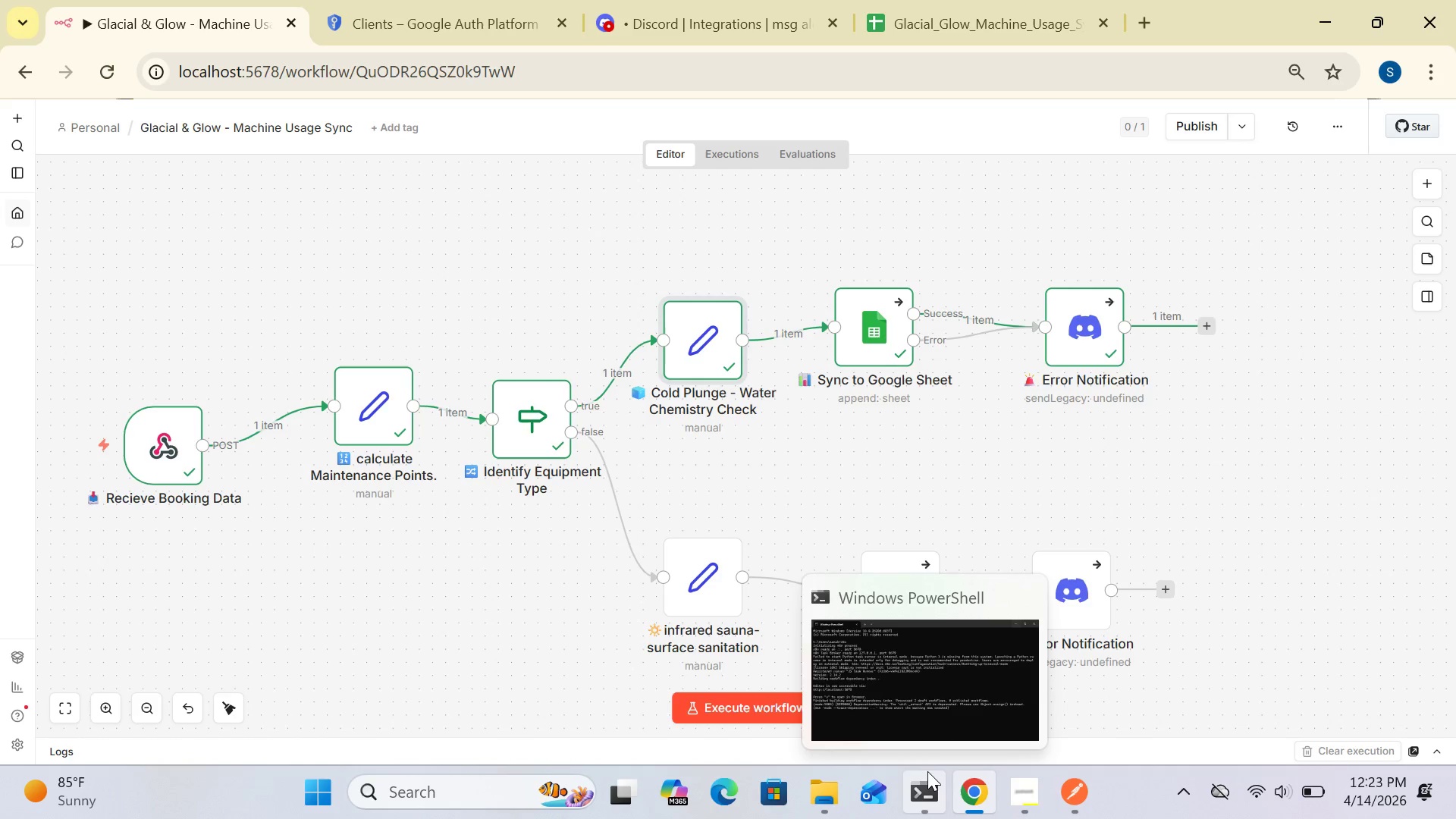 
wait(7.72)
 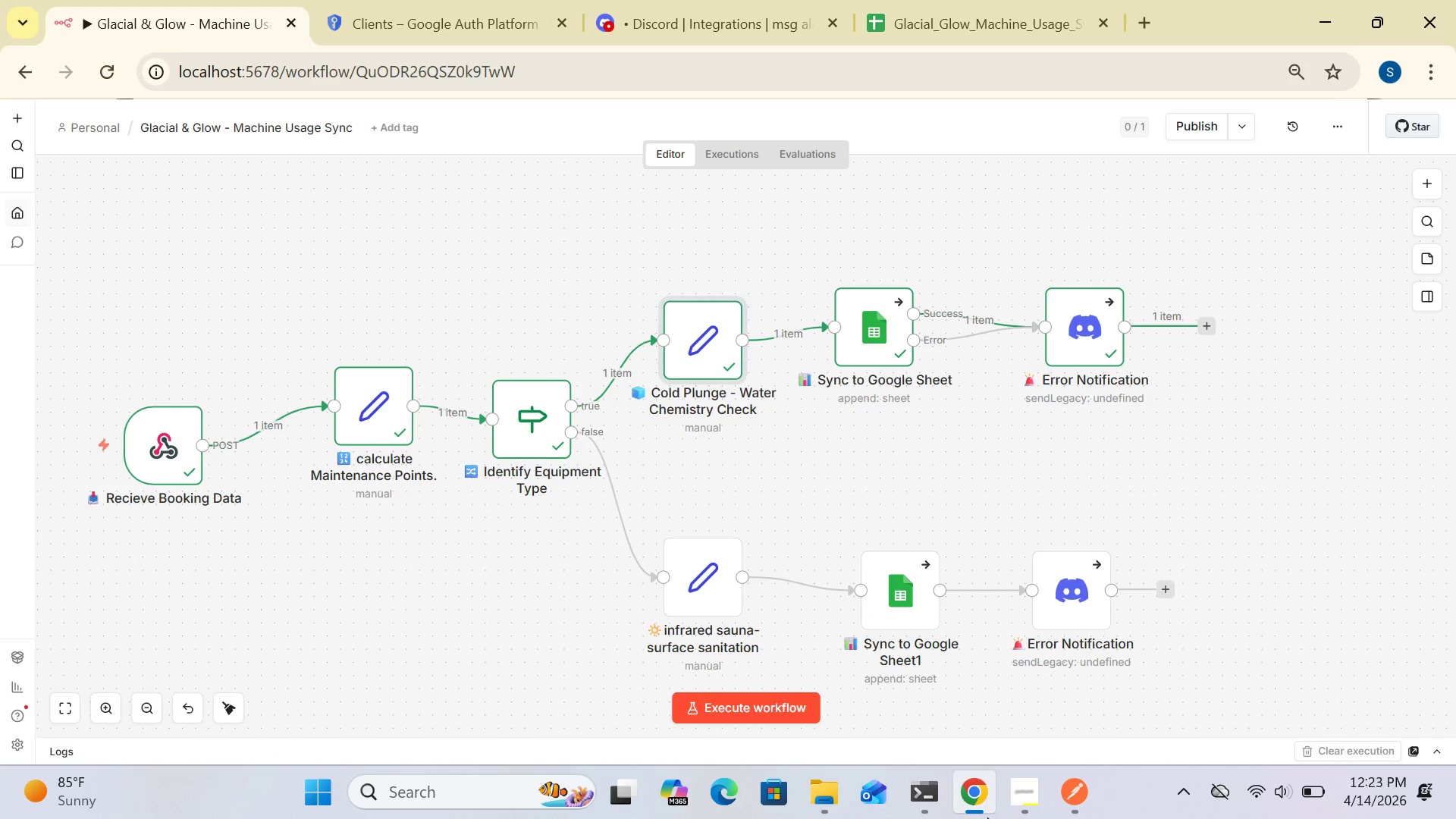 
left_click([877, 446])
 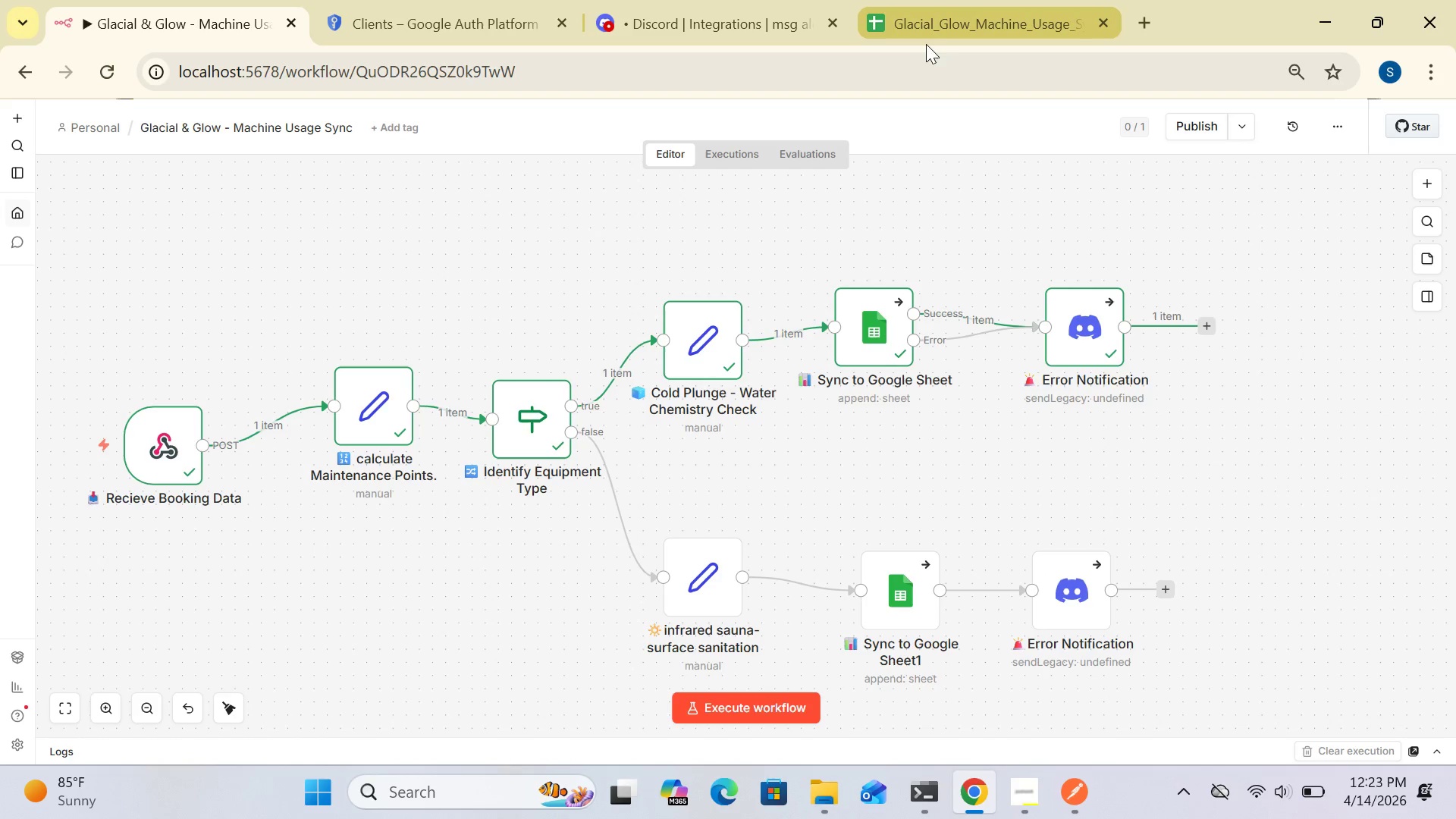 
left_click([938, 30])
 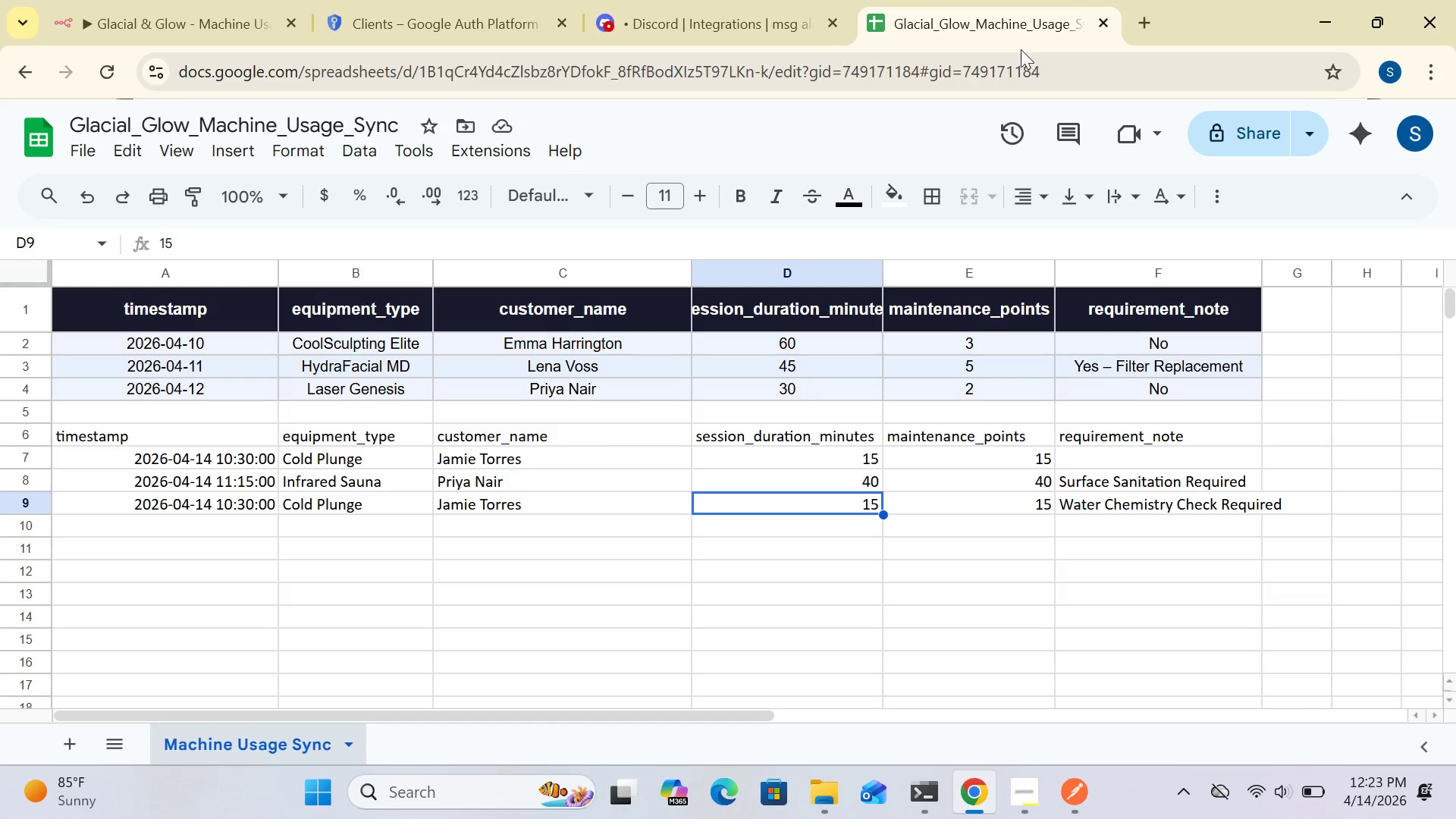 
wait(8.73)
 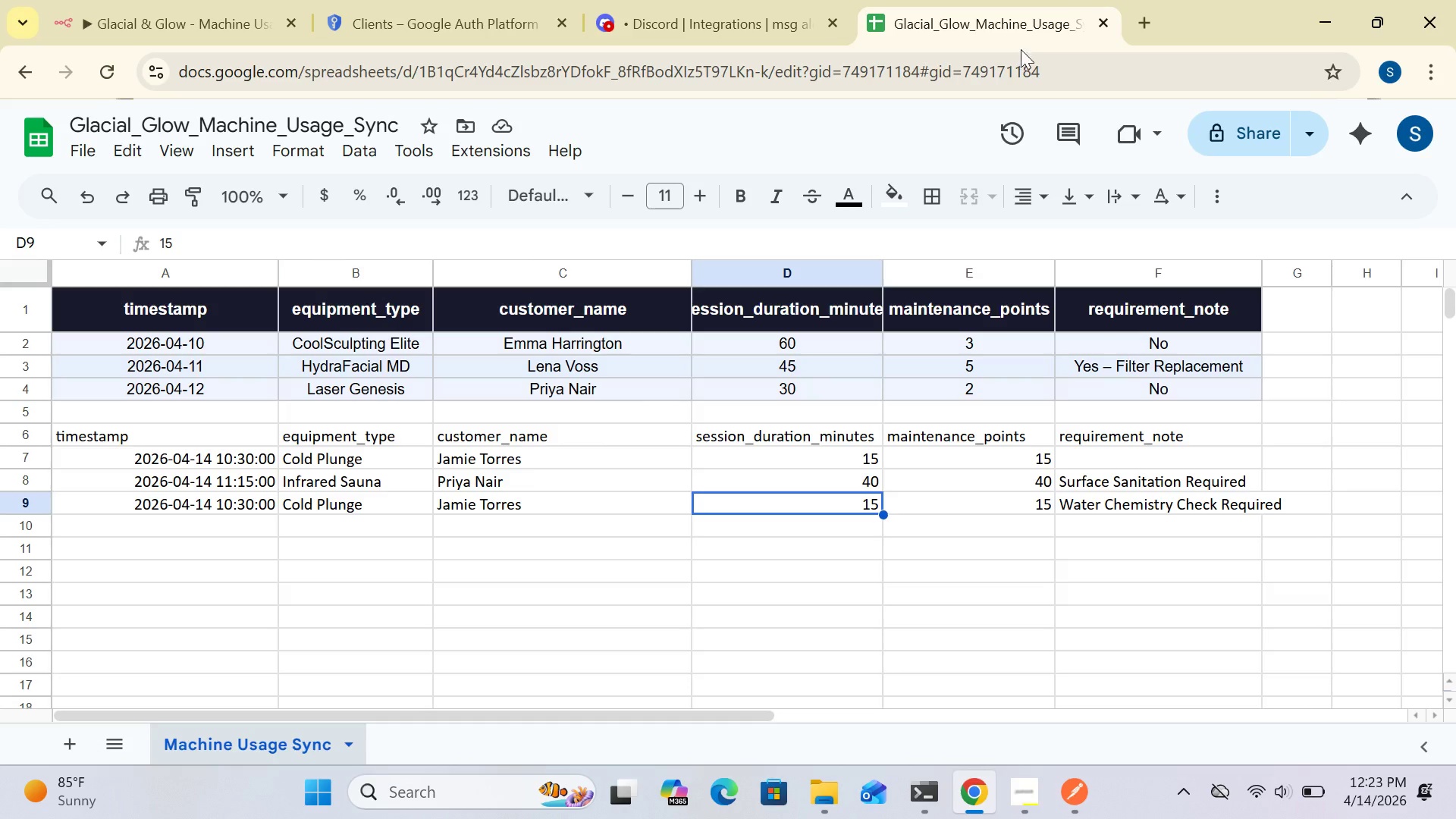 
left_click([243, 35])
 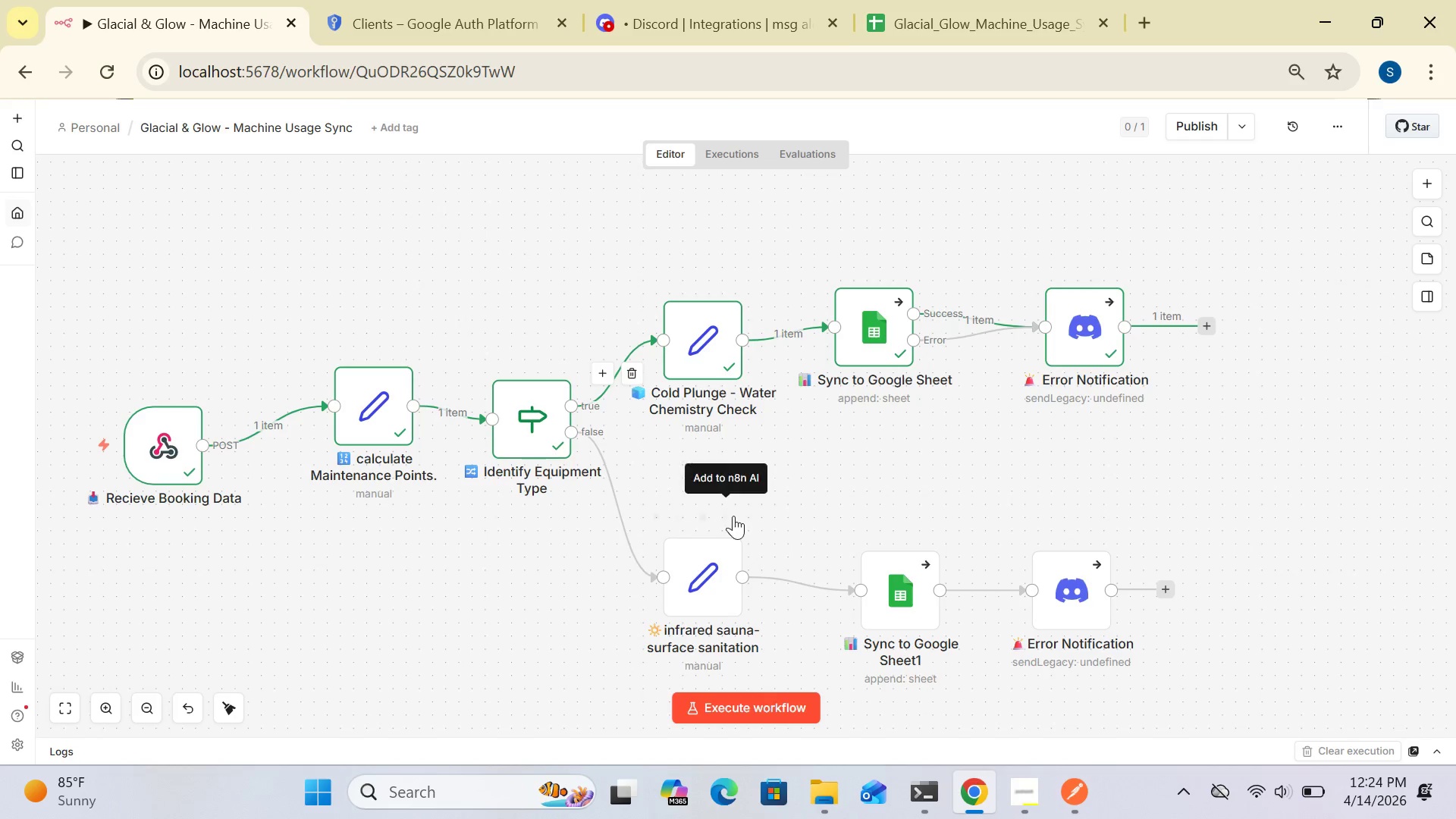 
left_click([790, 577])
 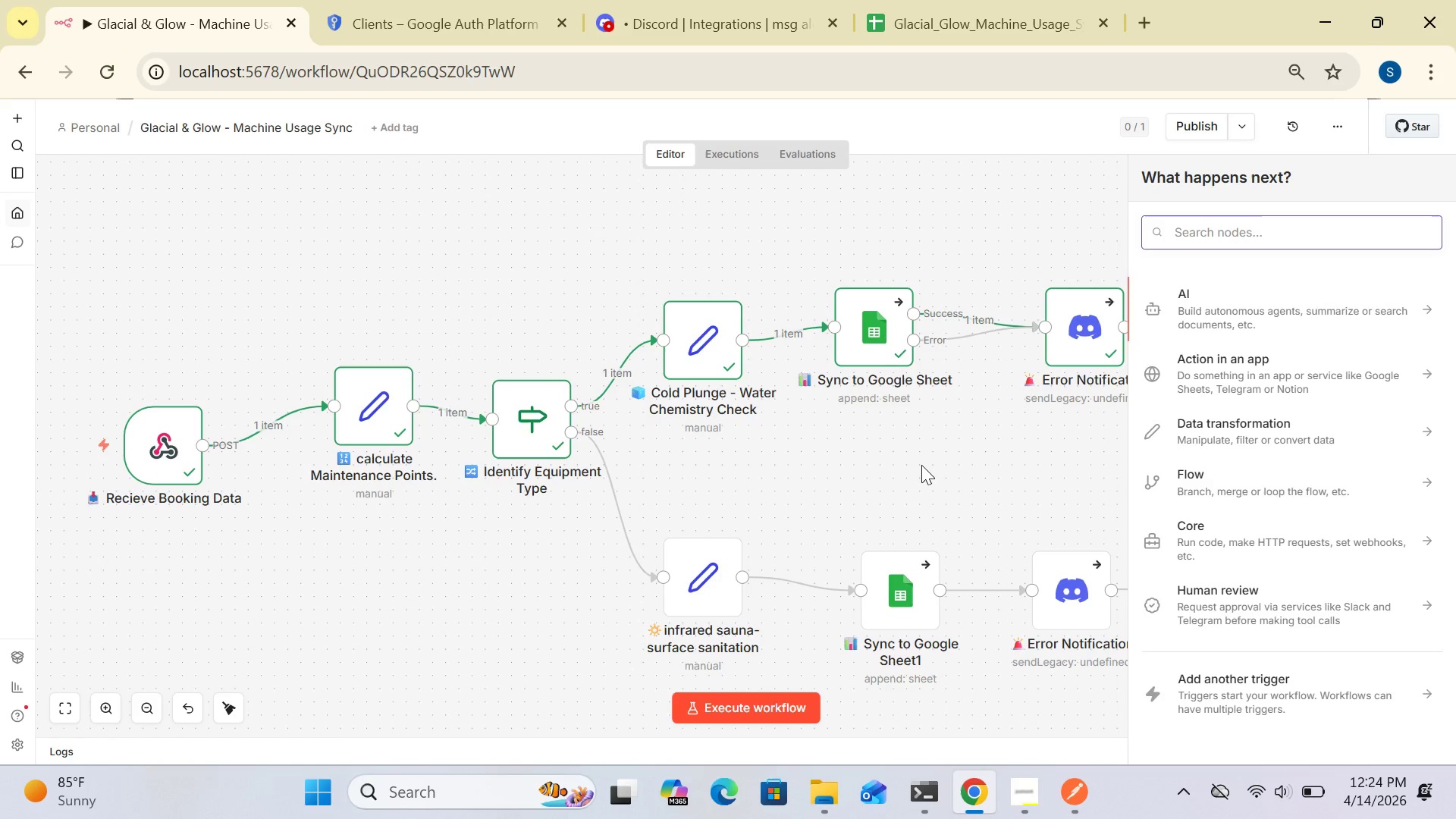 
wait(12.3)
 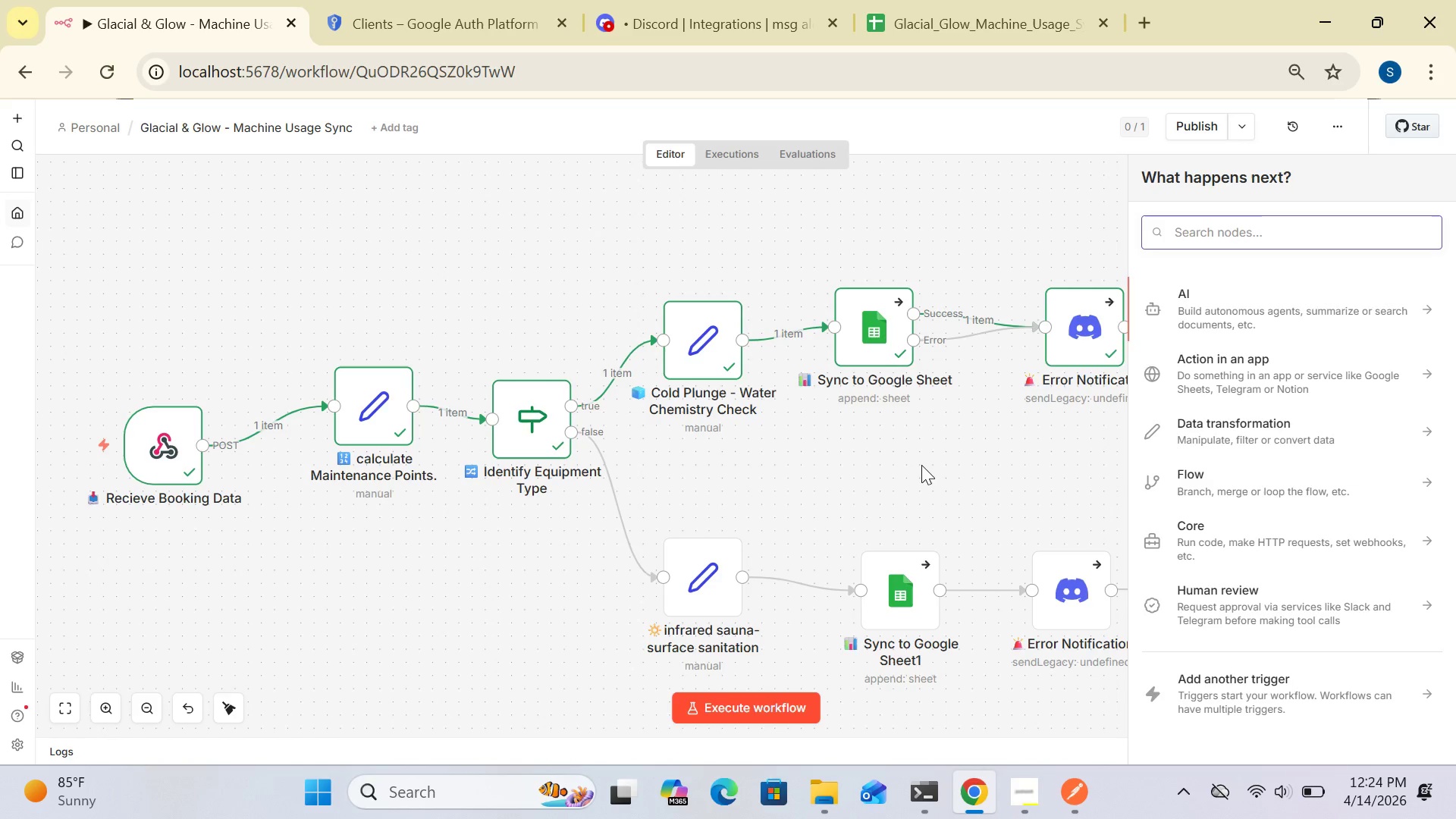 
left_click([987, 418])
 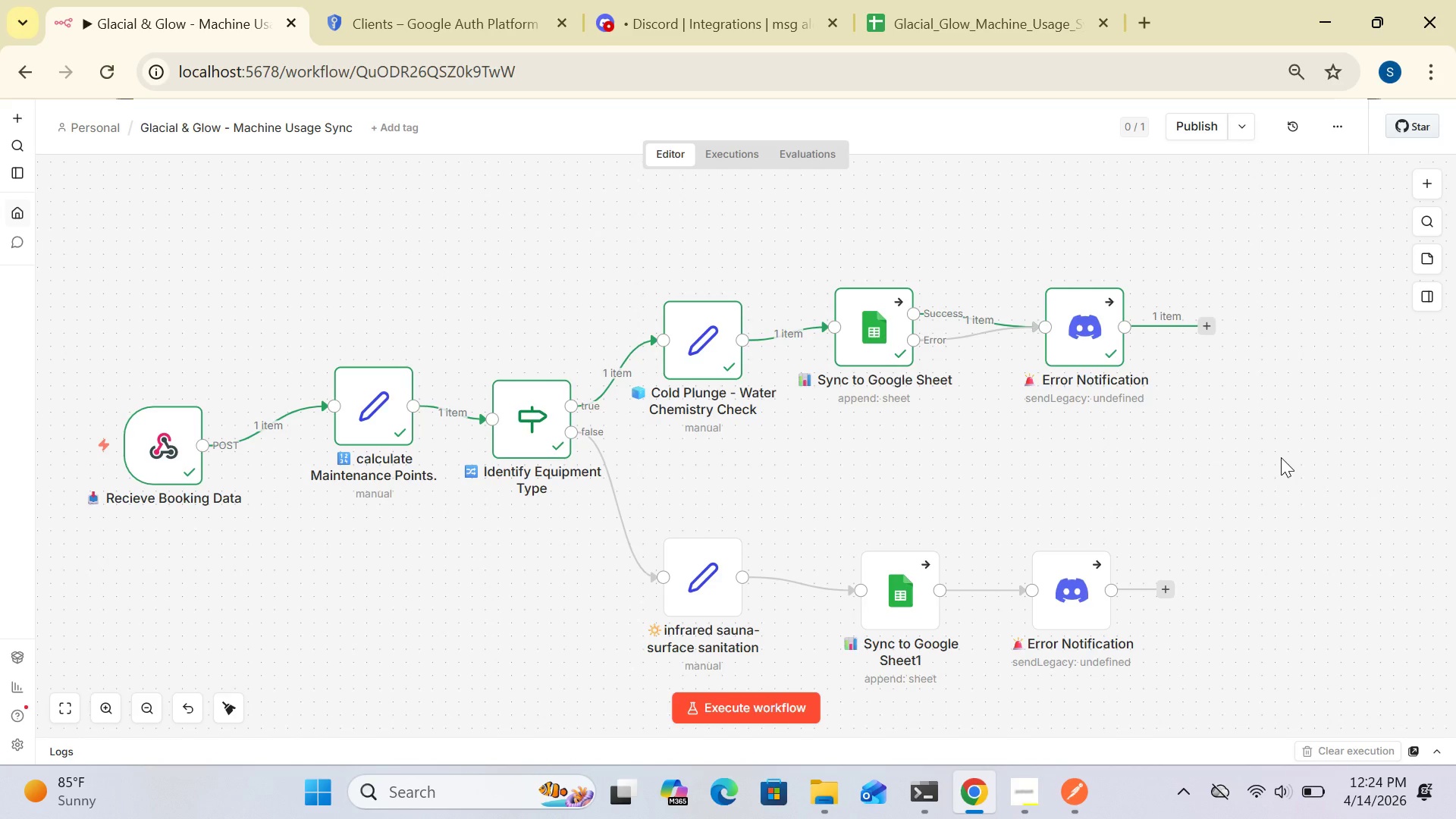 
wait(16.95)
 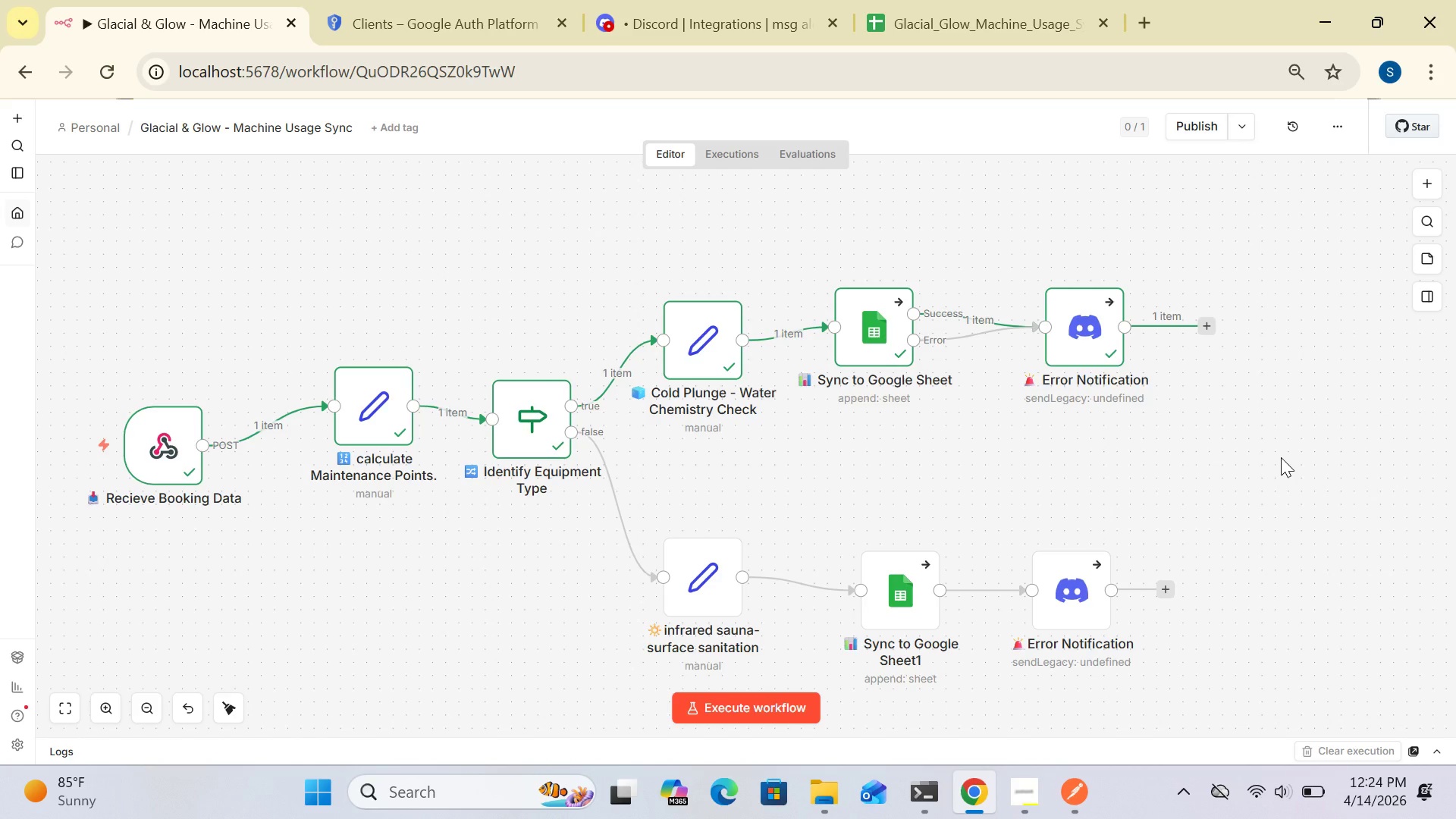 
double_click([890, 347])
 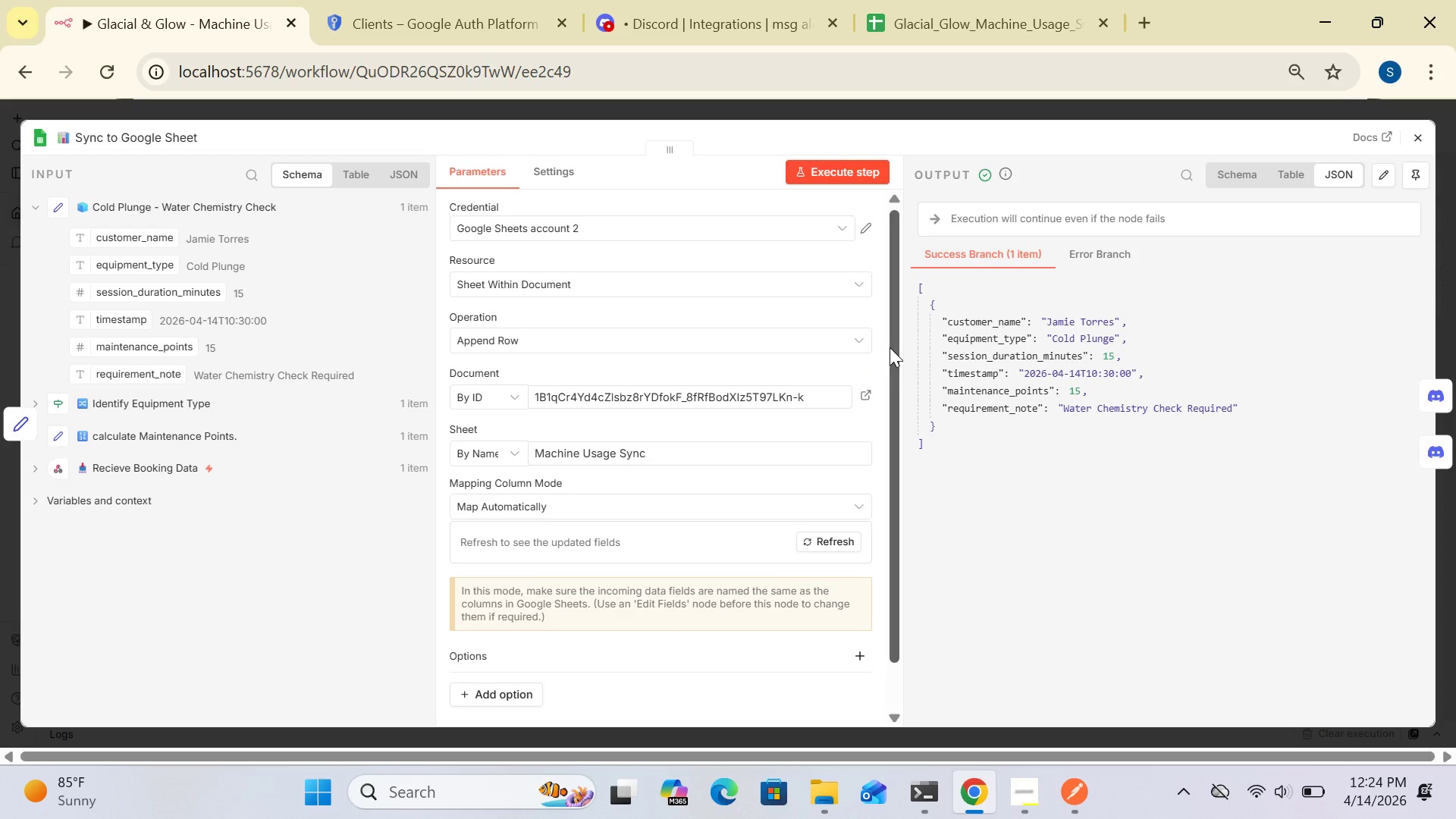 
wait(8.8)
 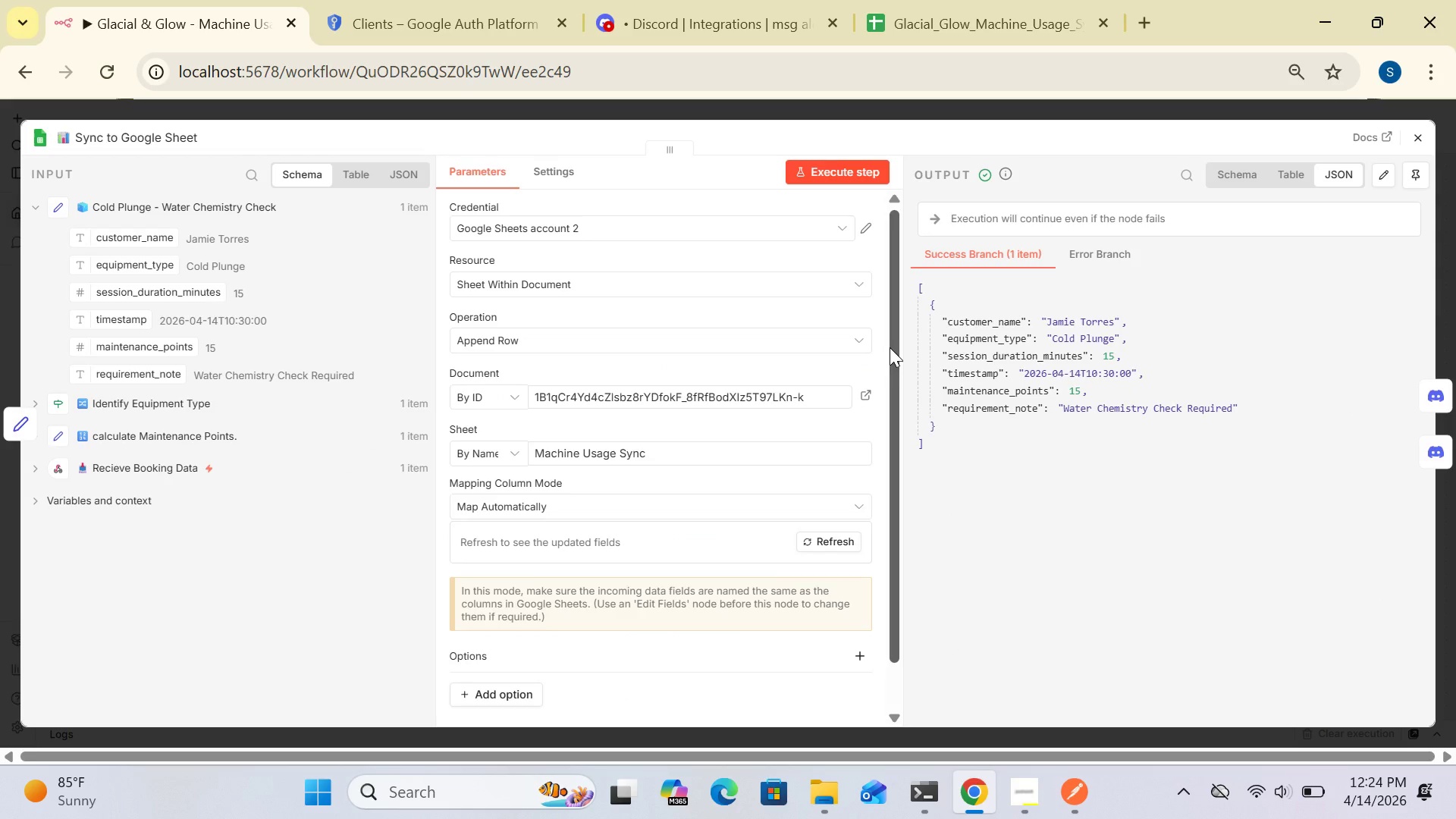 
left_click([1081, 792])
 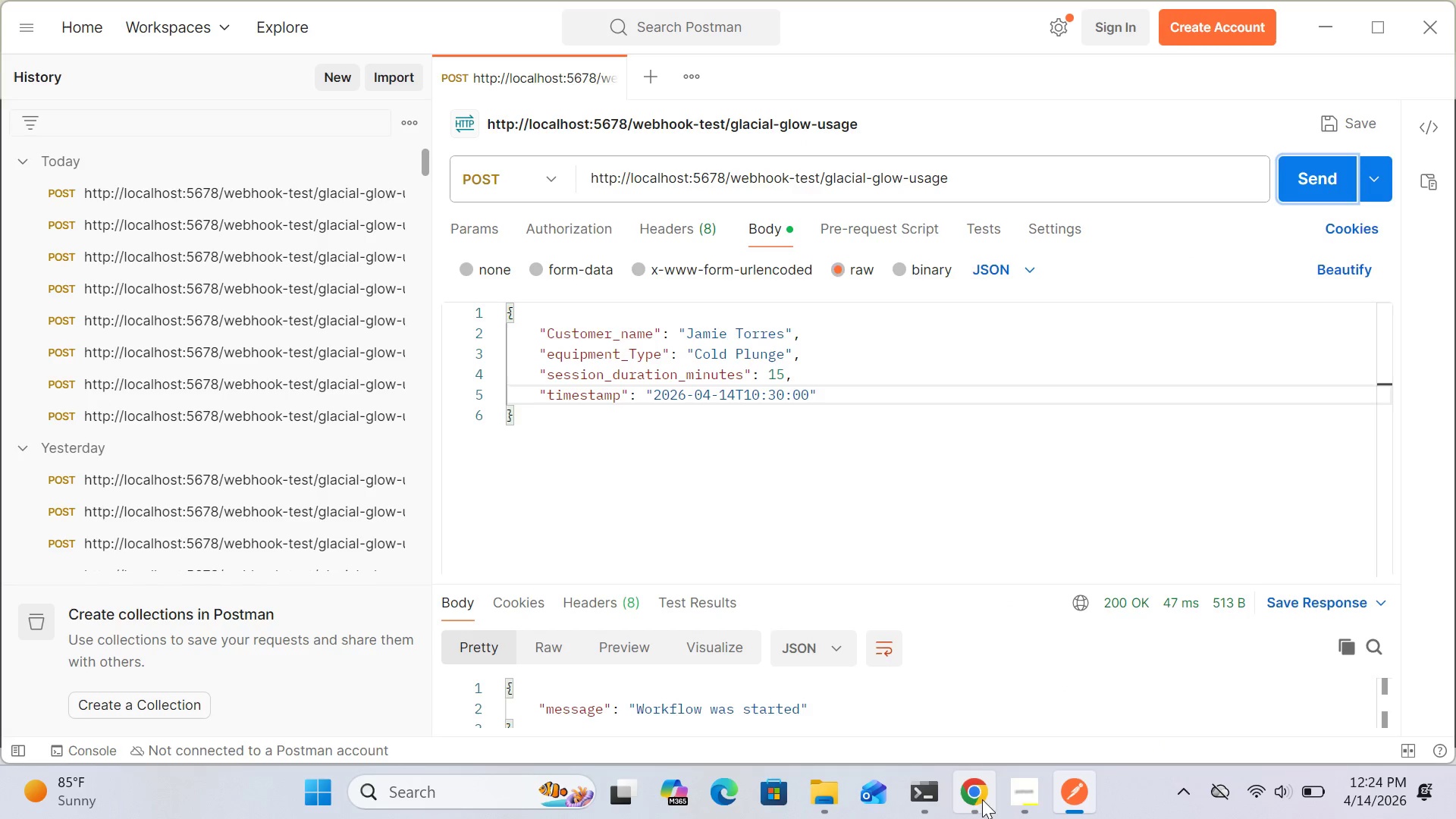 
left_click([977, 796])
 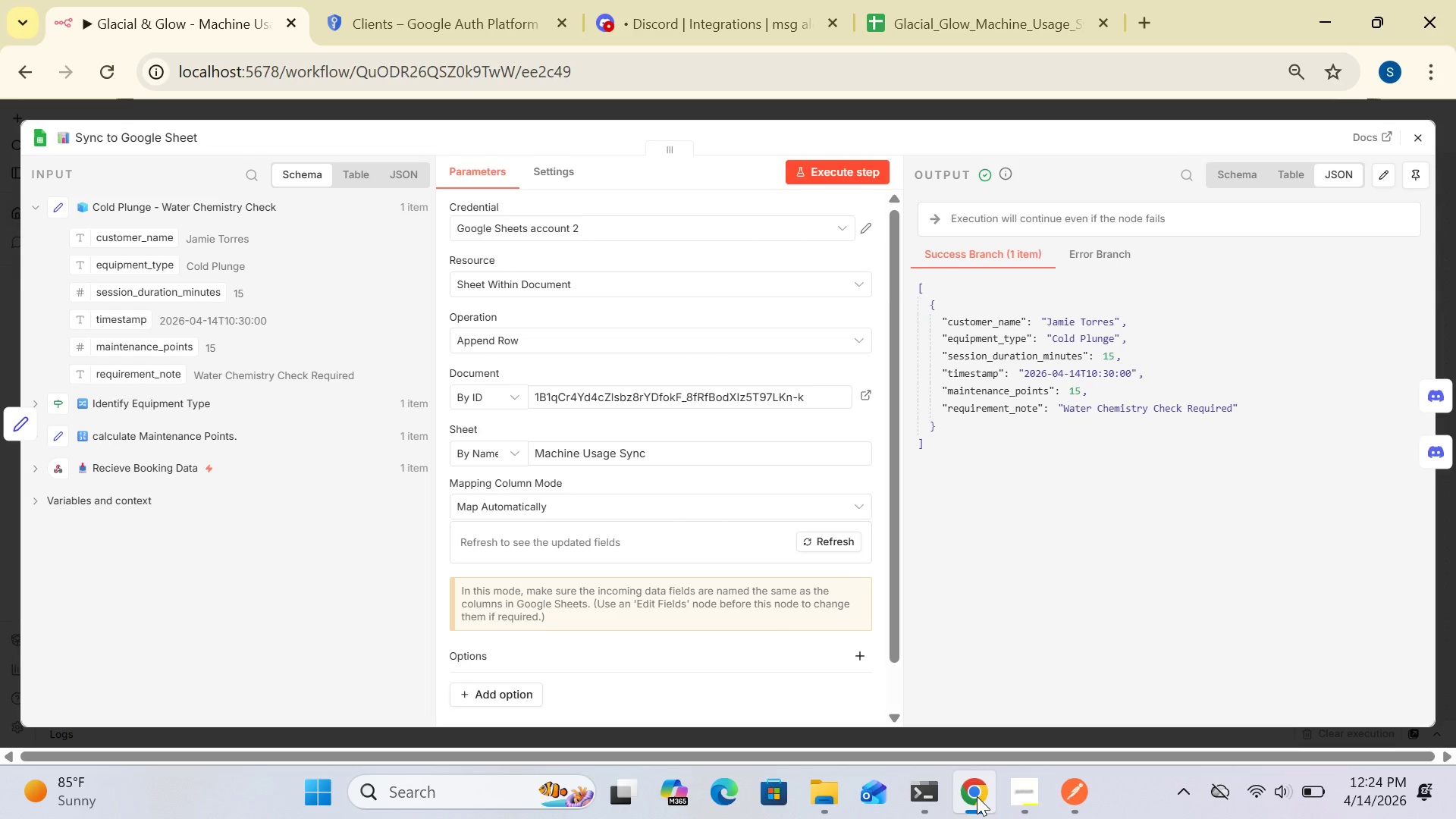 
wait(16.09)
 